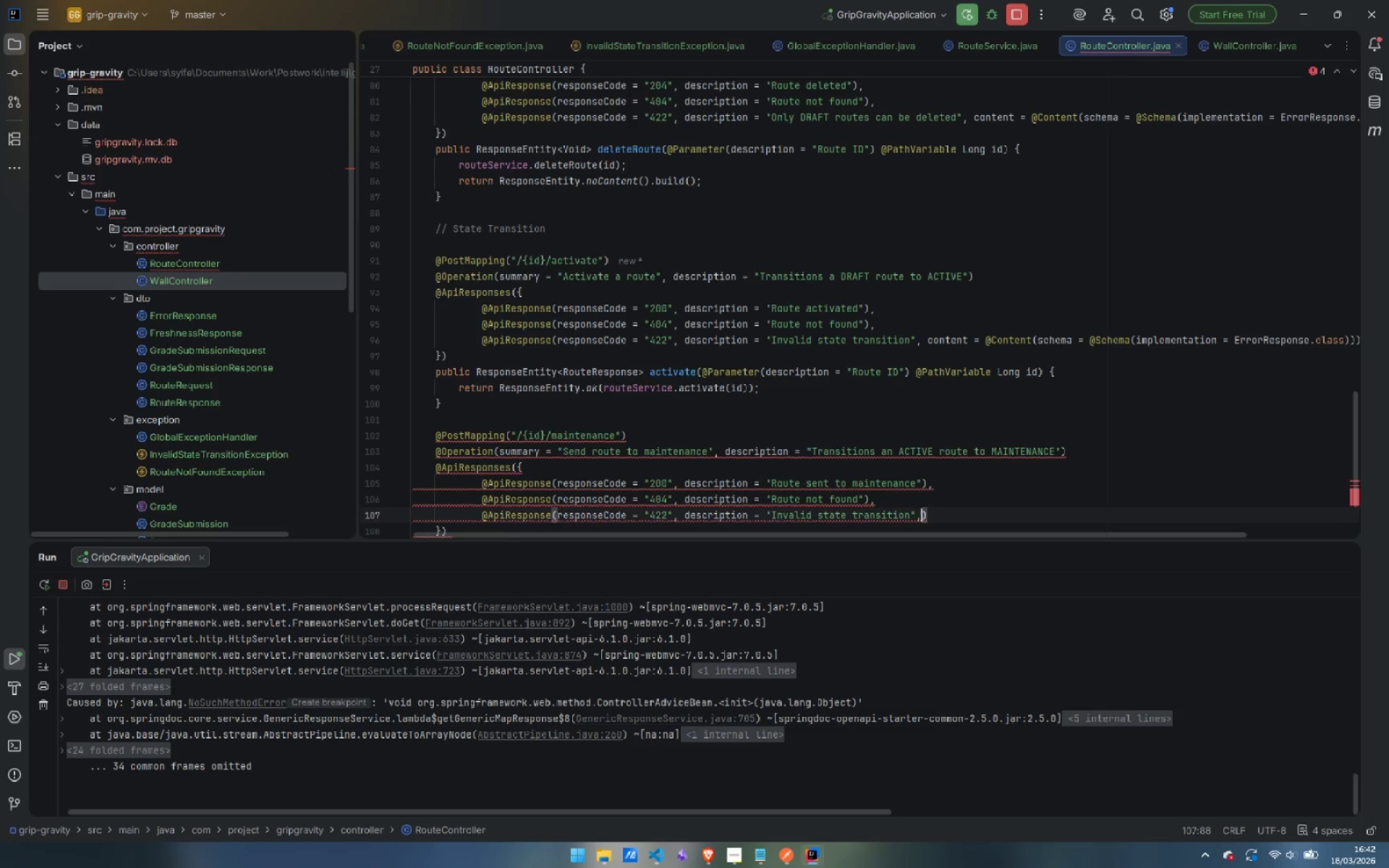 
type(, conten)
 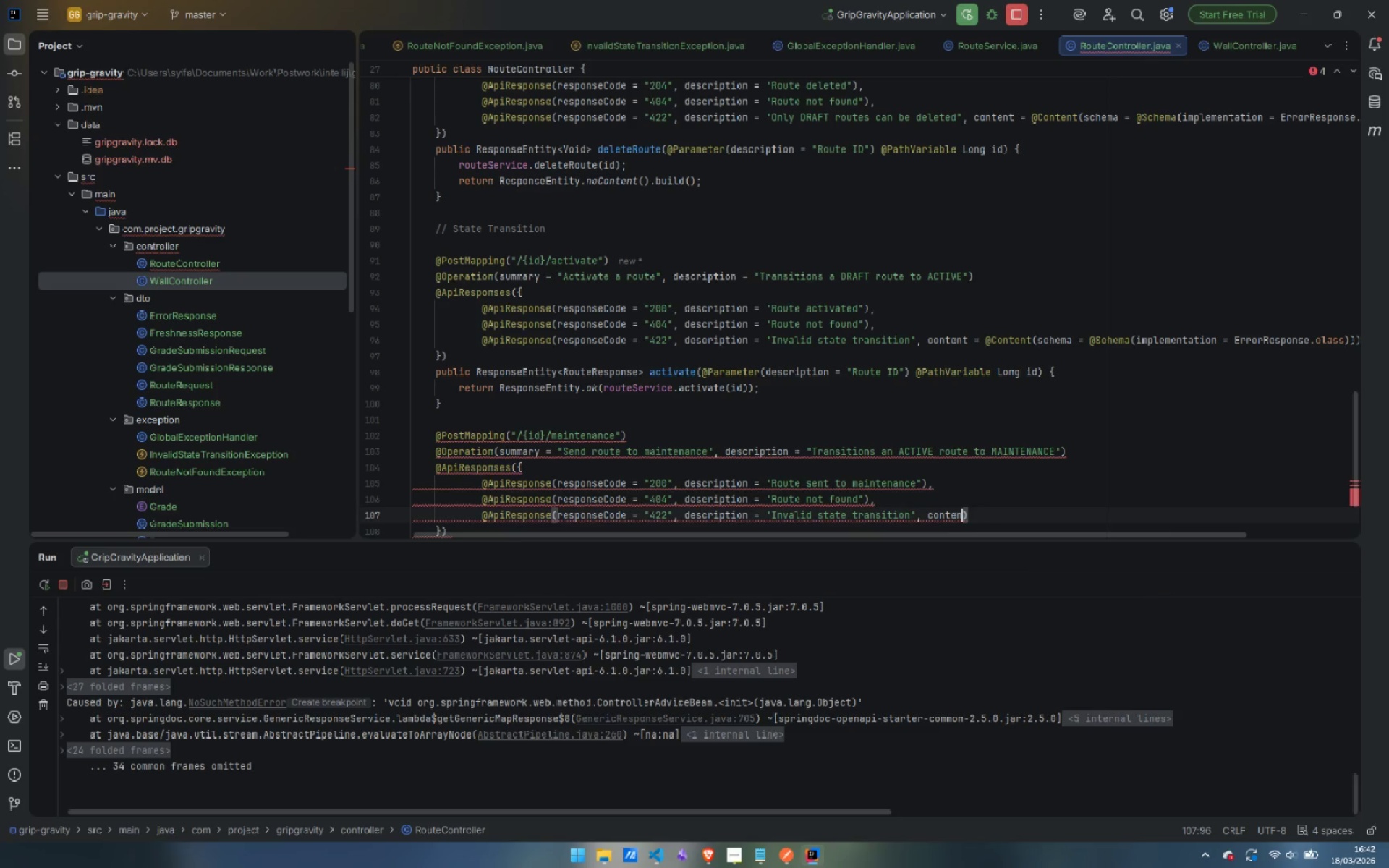 
key(Enter)
 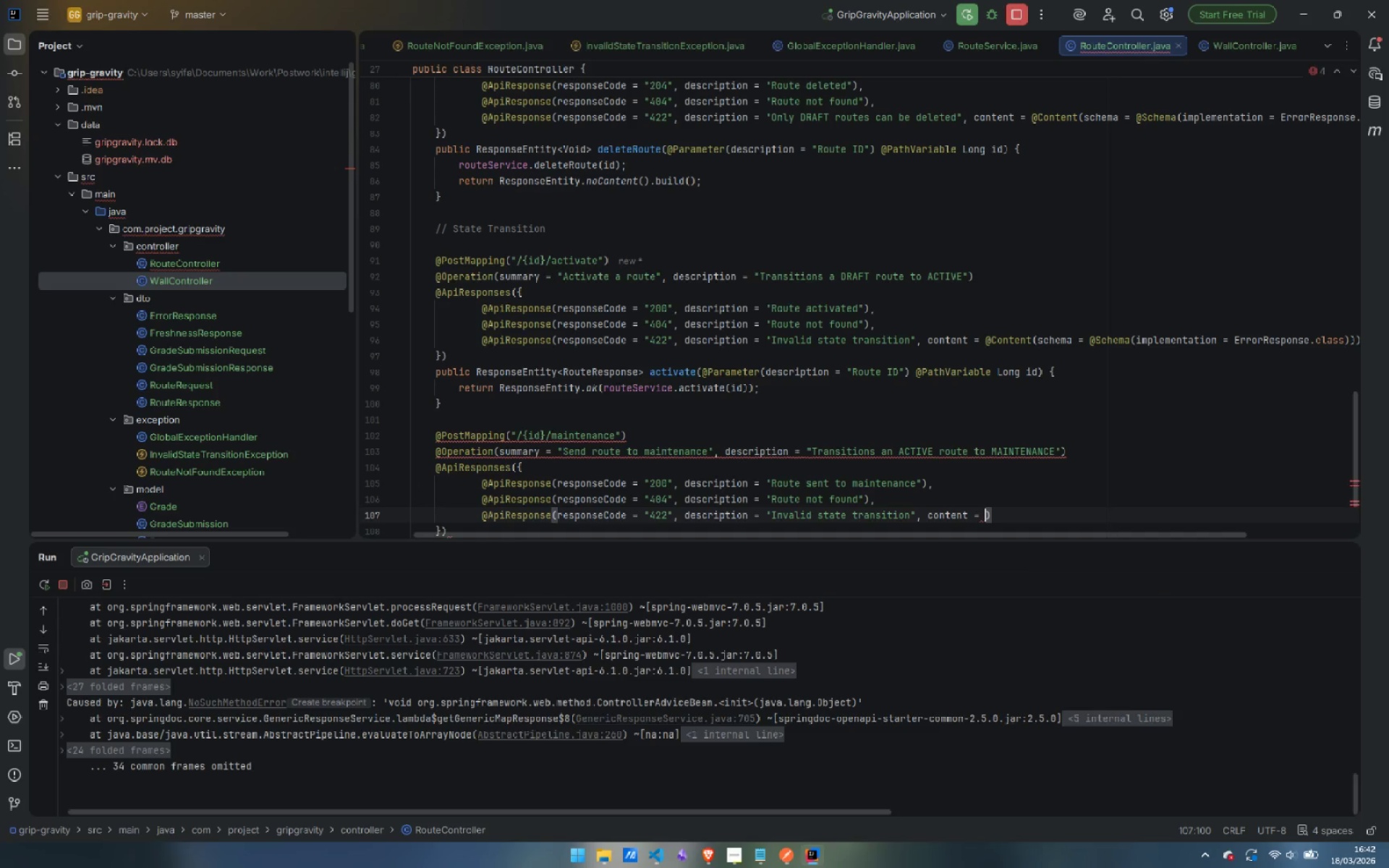 
type(@Con)
 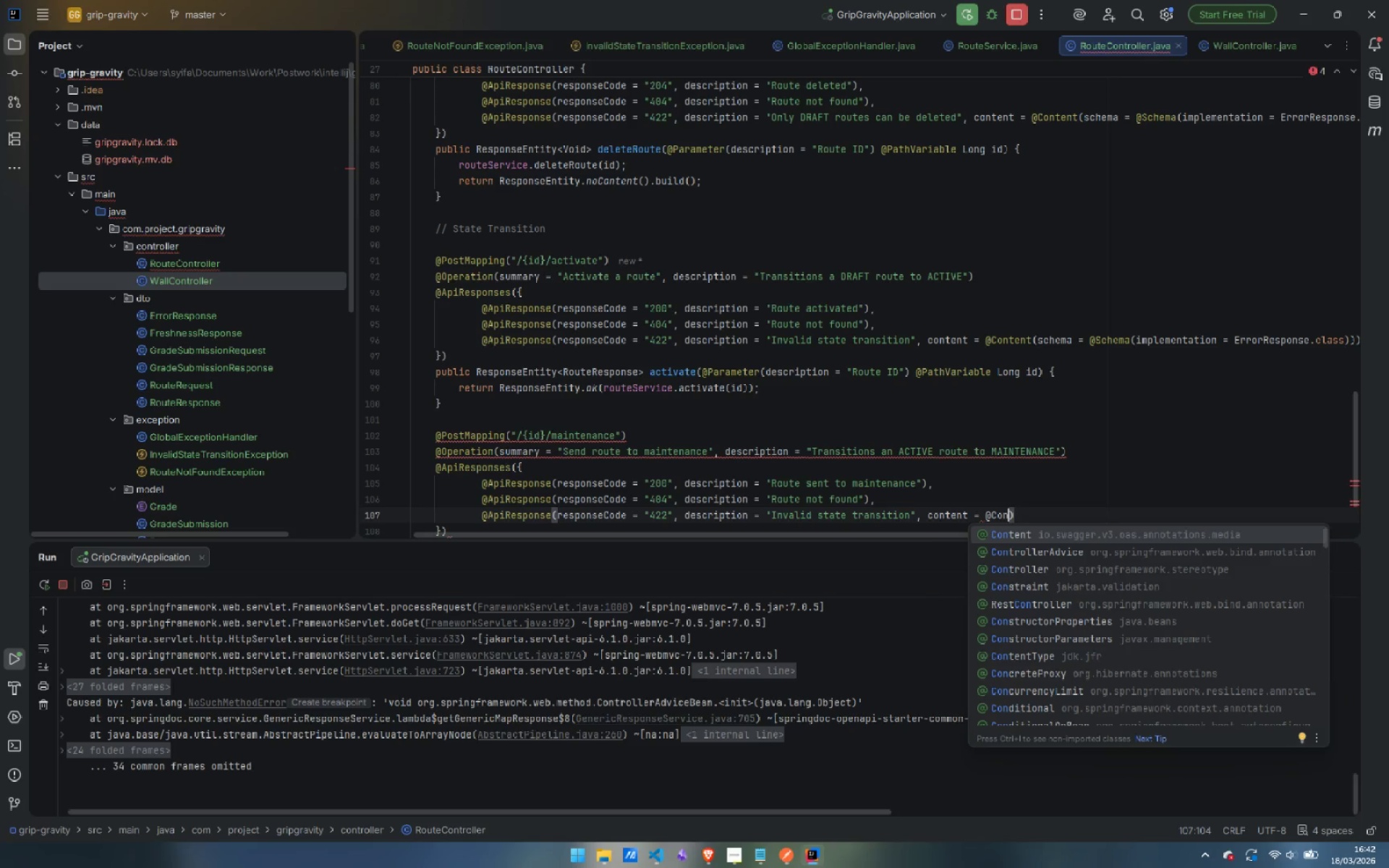 
key(Enter)
 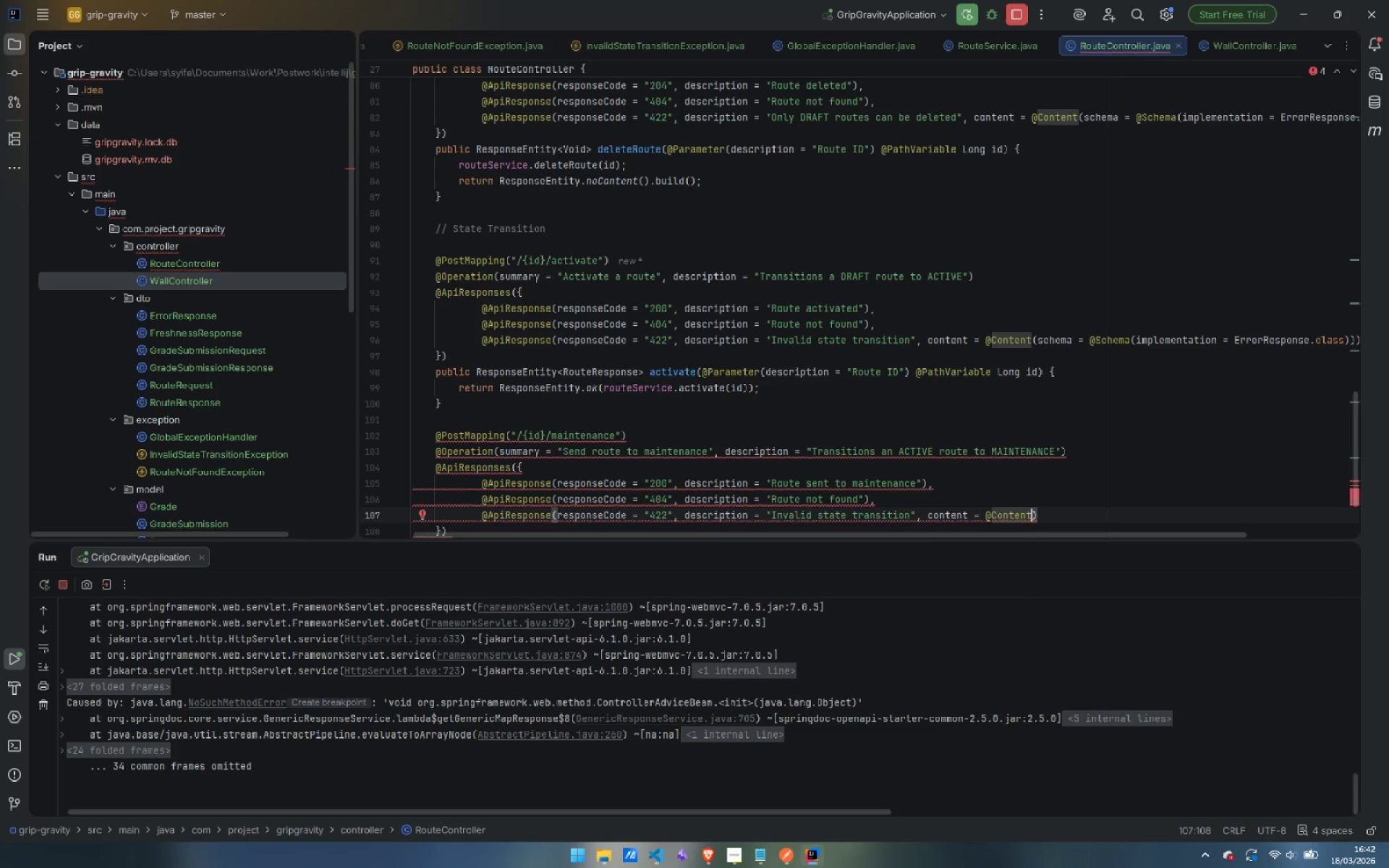 
type((sc)
 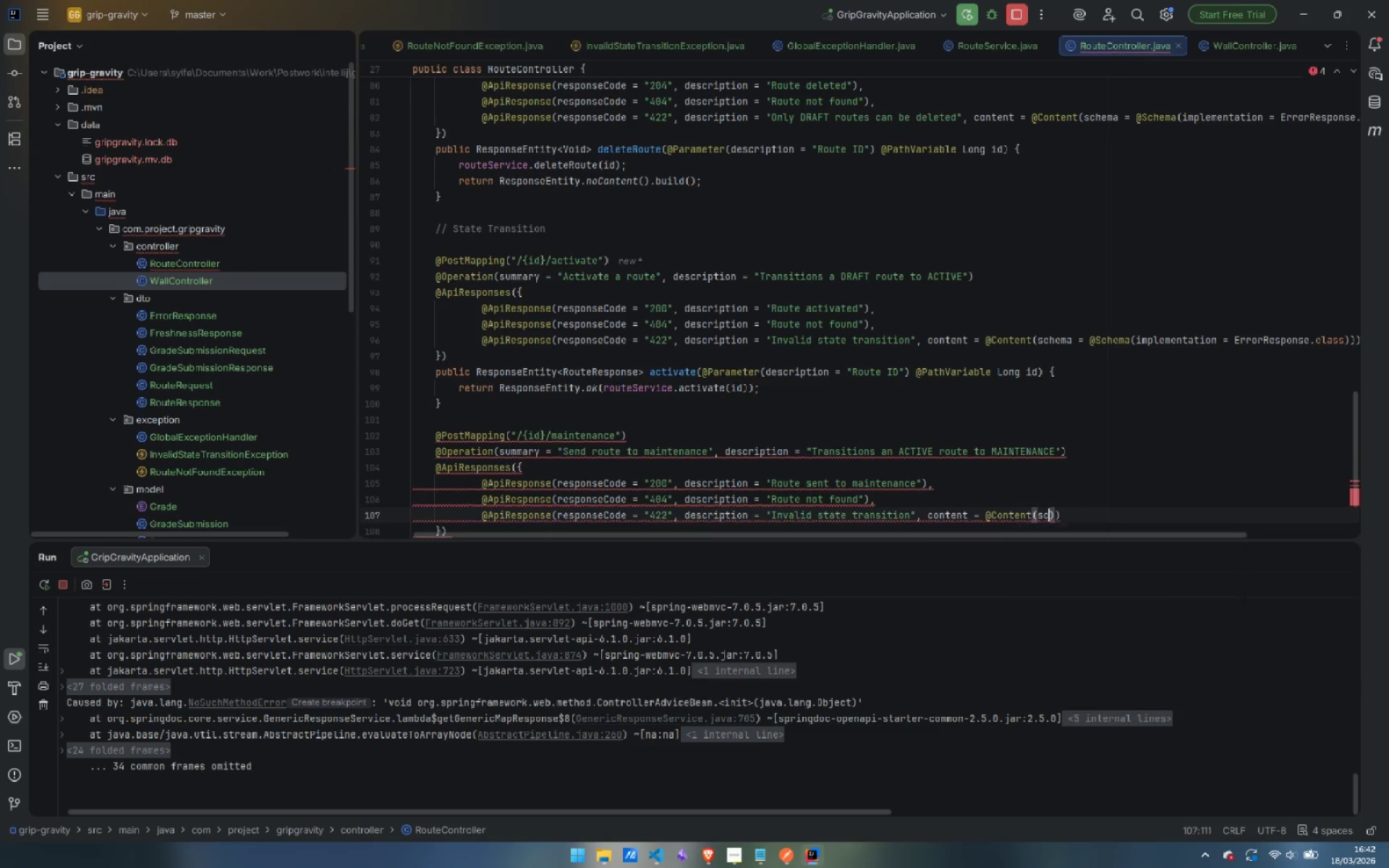 
key(Enter)
 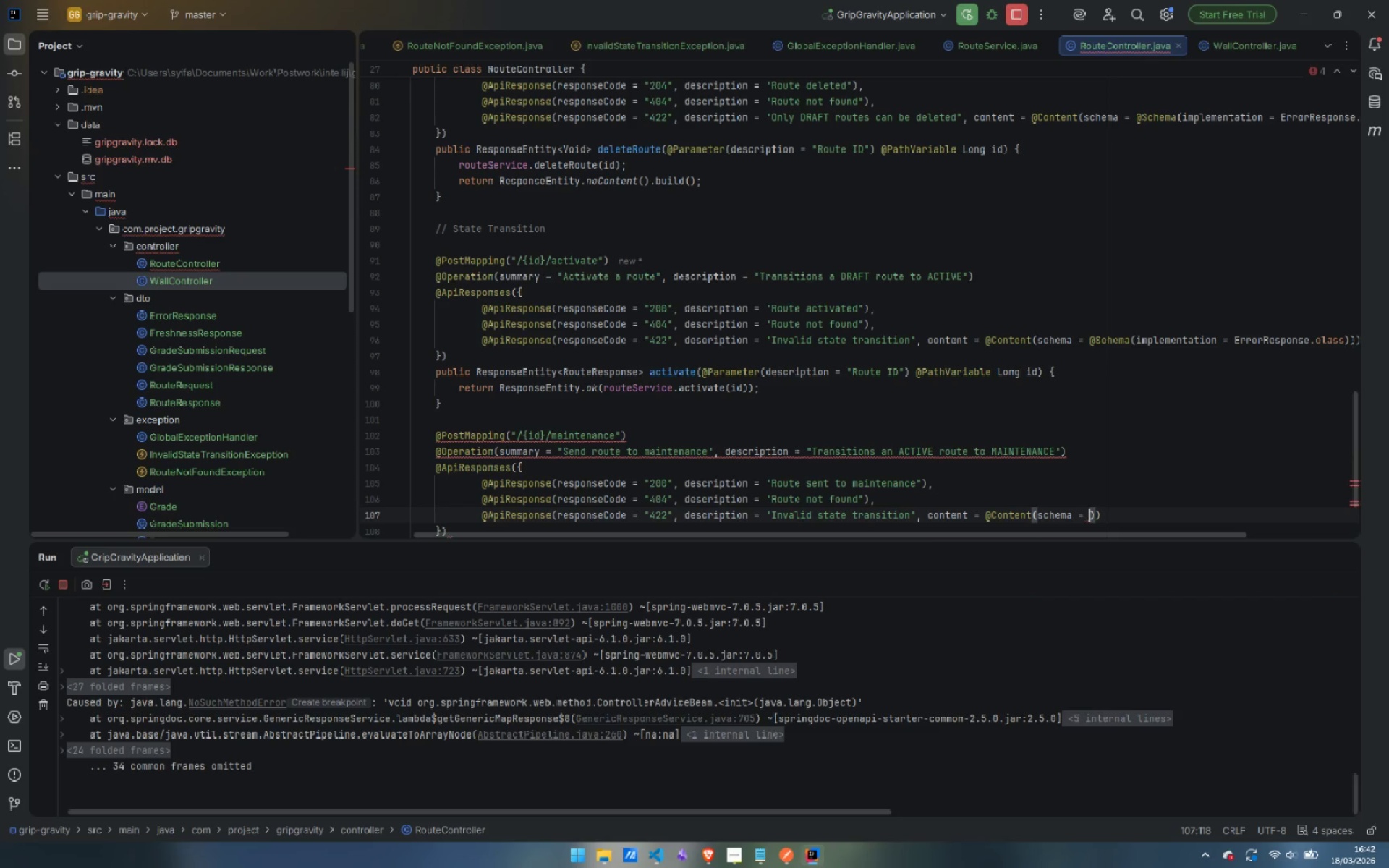 
type(@Sch)
 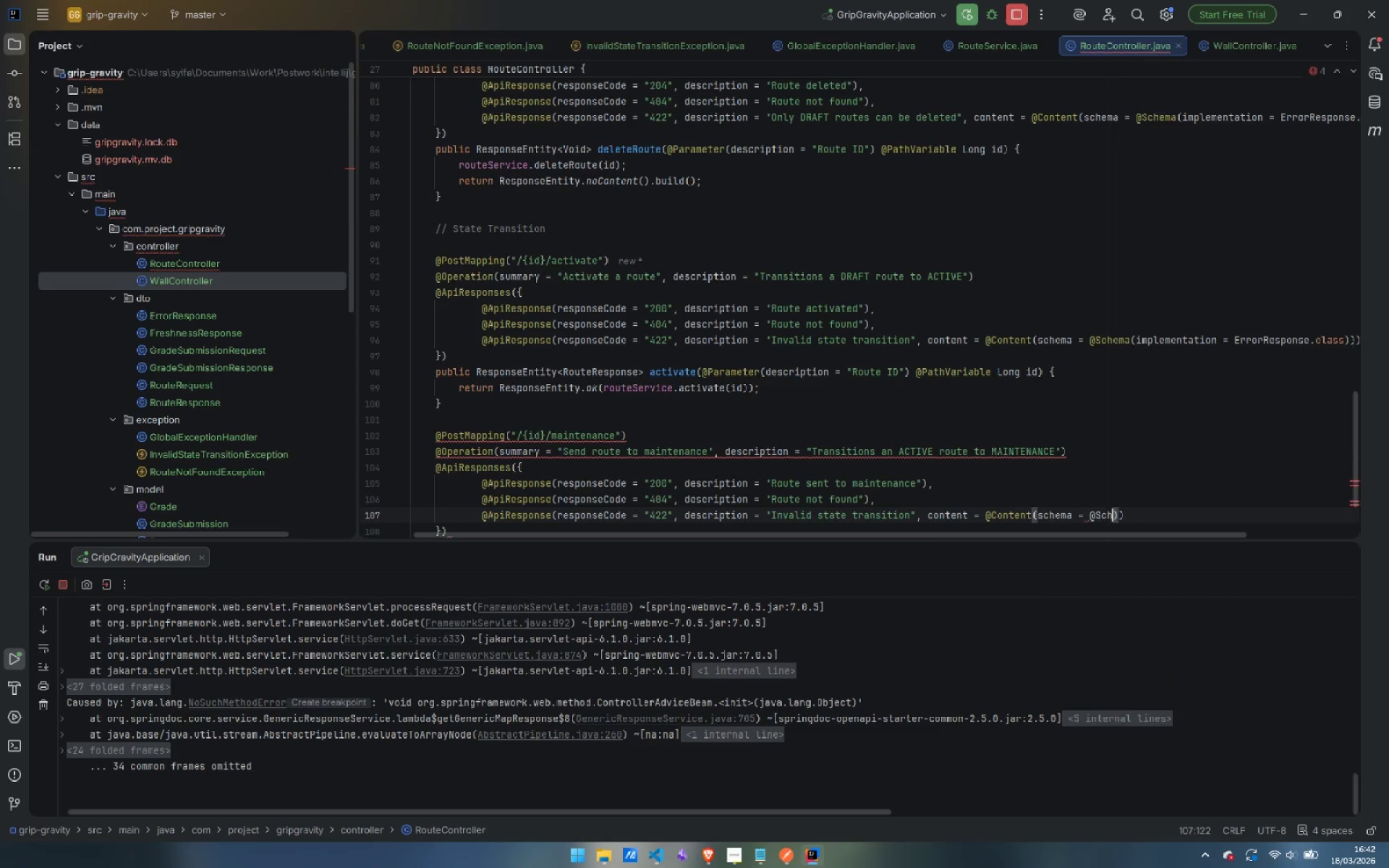 
key(Enter)
 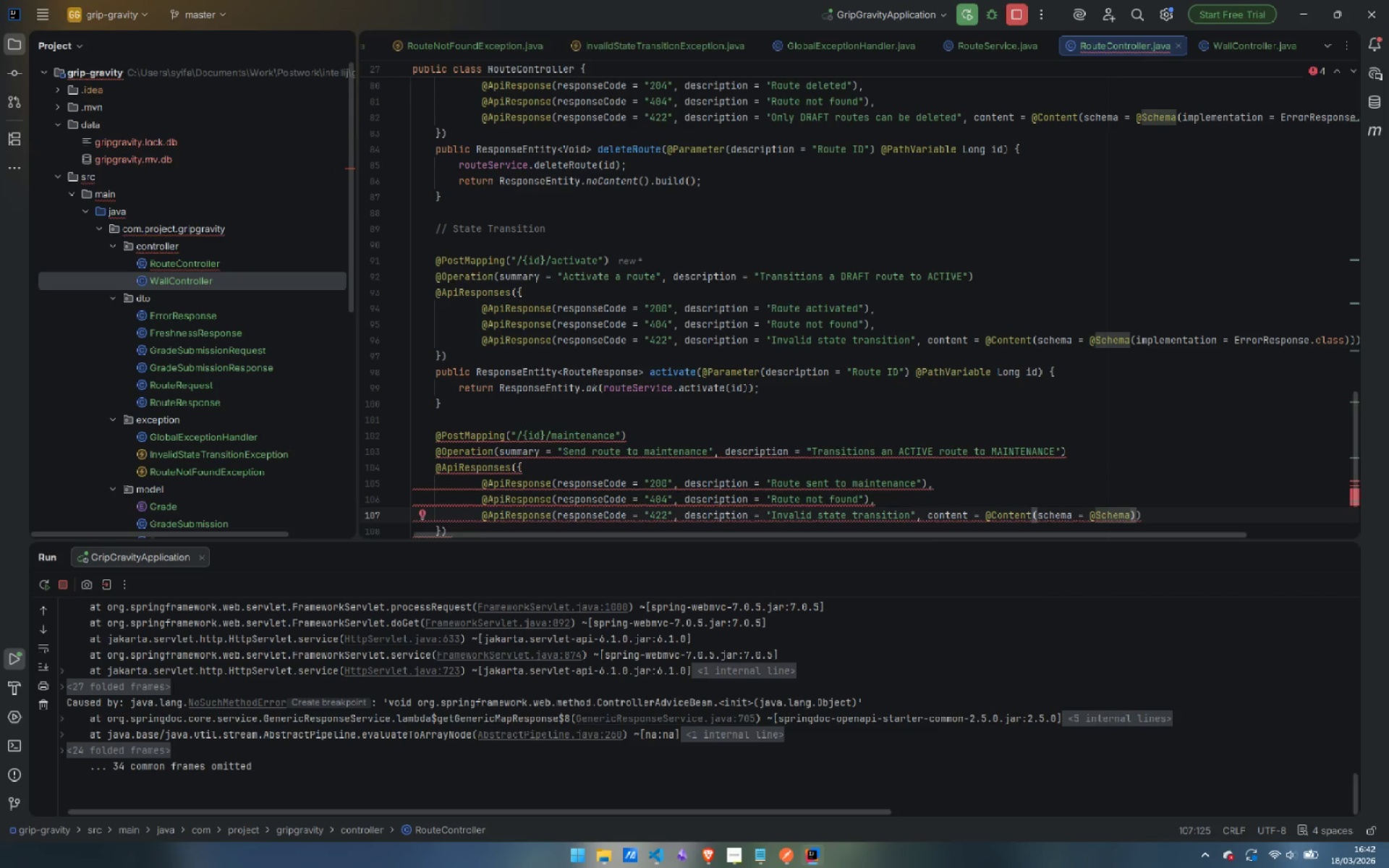 
type(imple)
key(Backspace)
key(Backspace)
key(Backspace)
key(Backspace)
key(Backspace)
type((imple)
 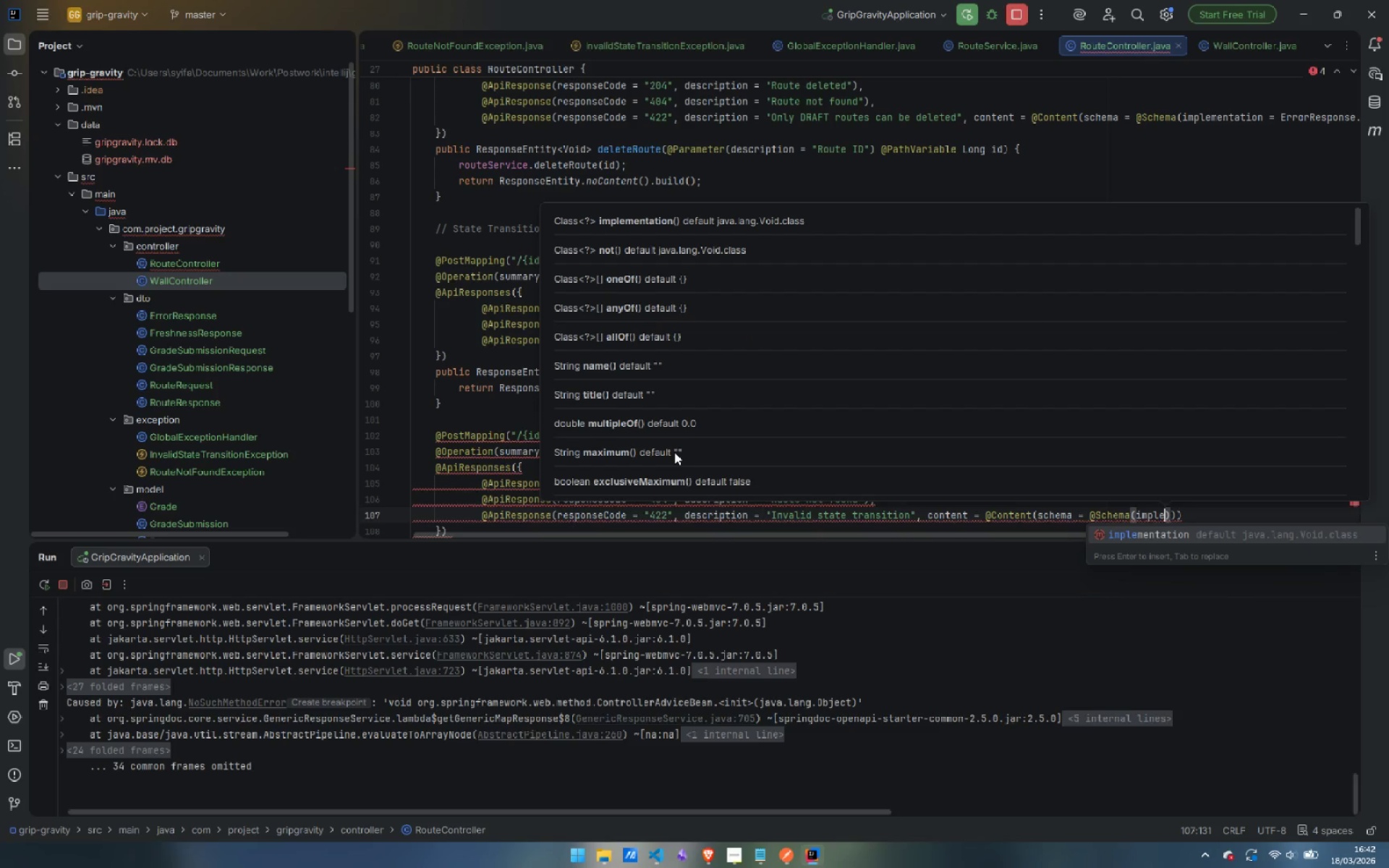 
key(Enter)
 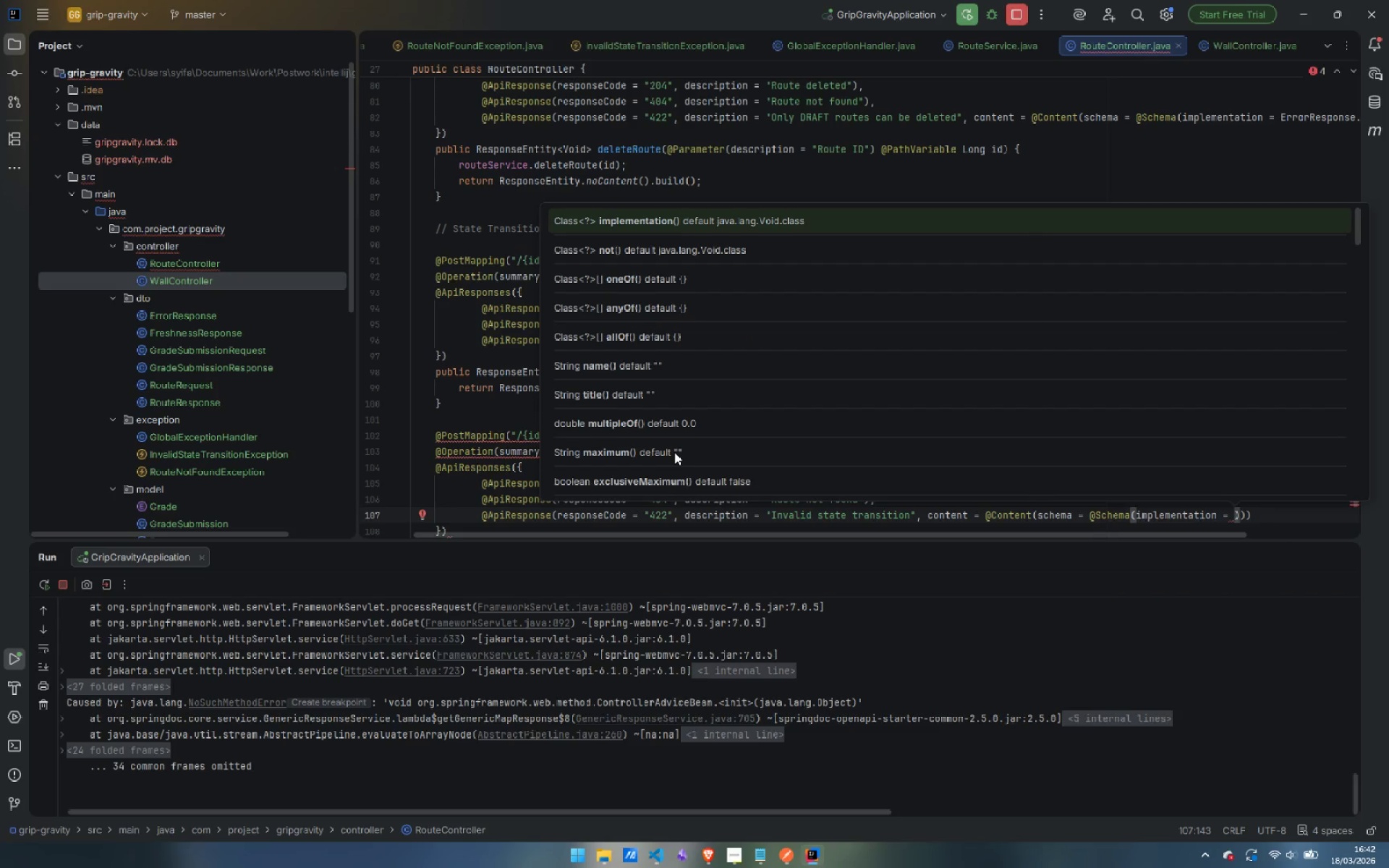 
key(Escape)
type(Errpr)
key(Backspace)
key(Backspace)
 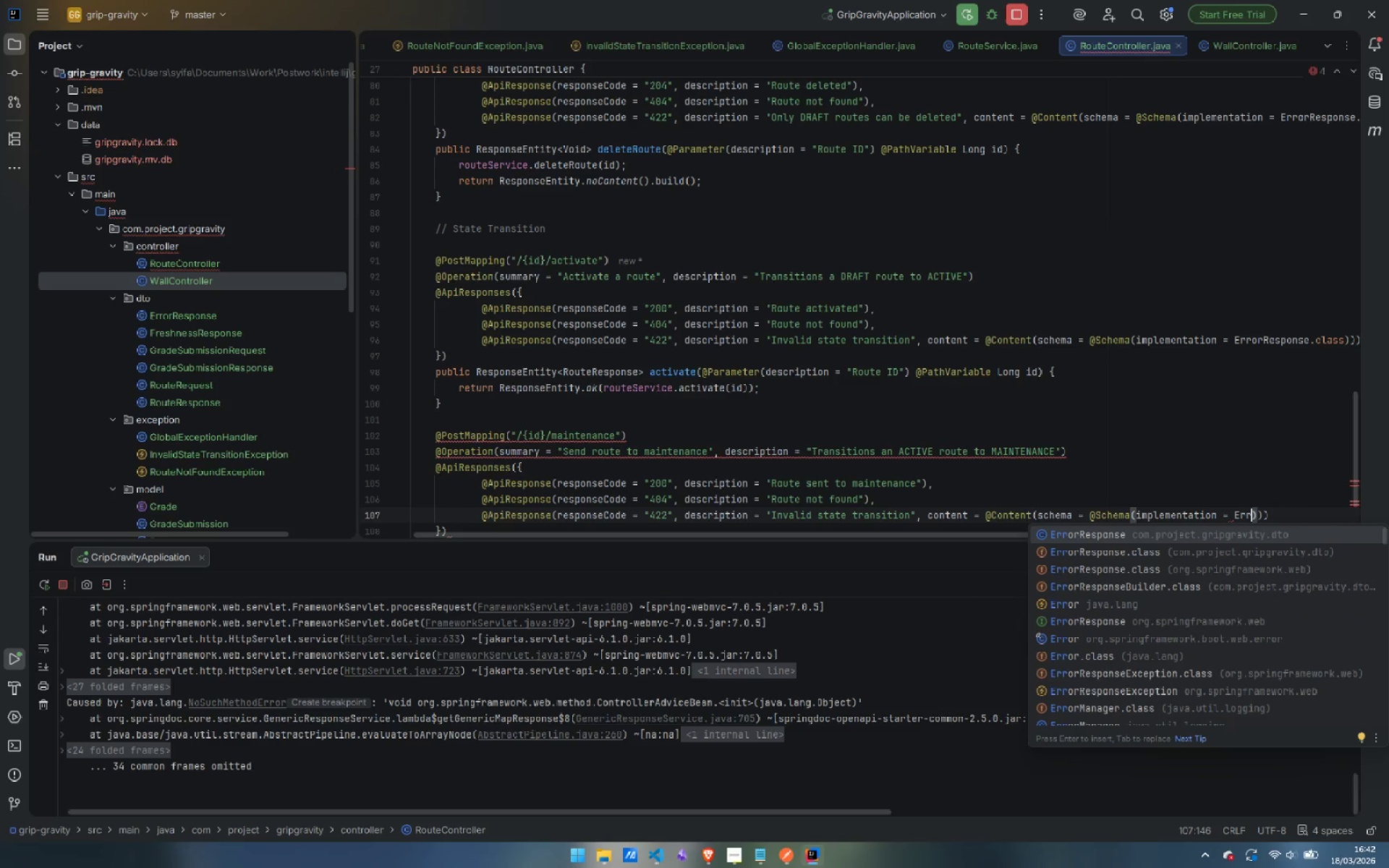 
key(ArrowDown)
 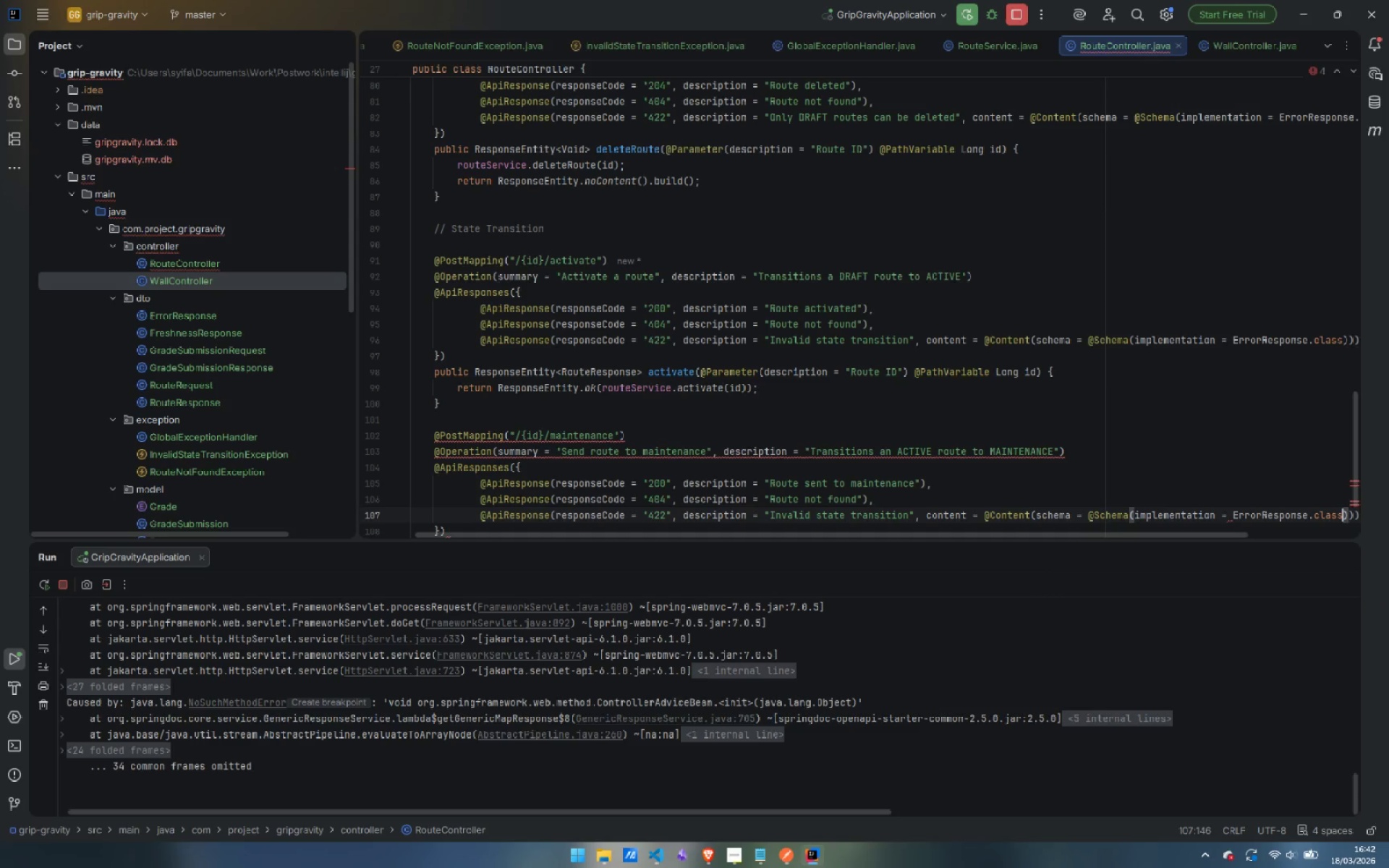 
key(Enter)
 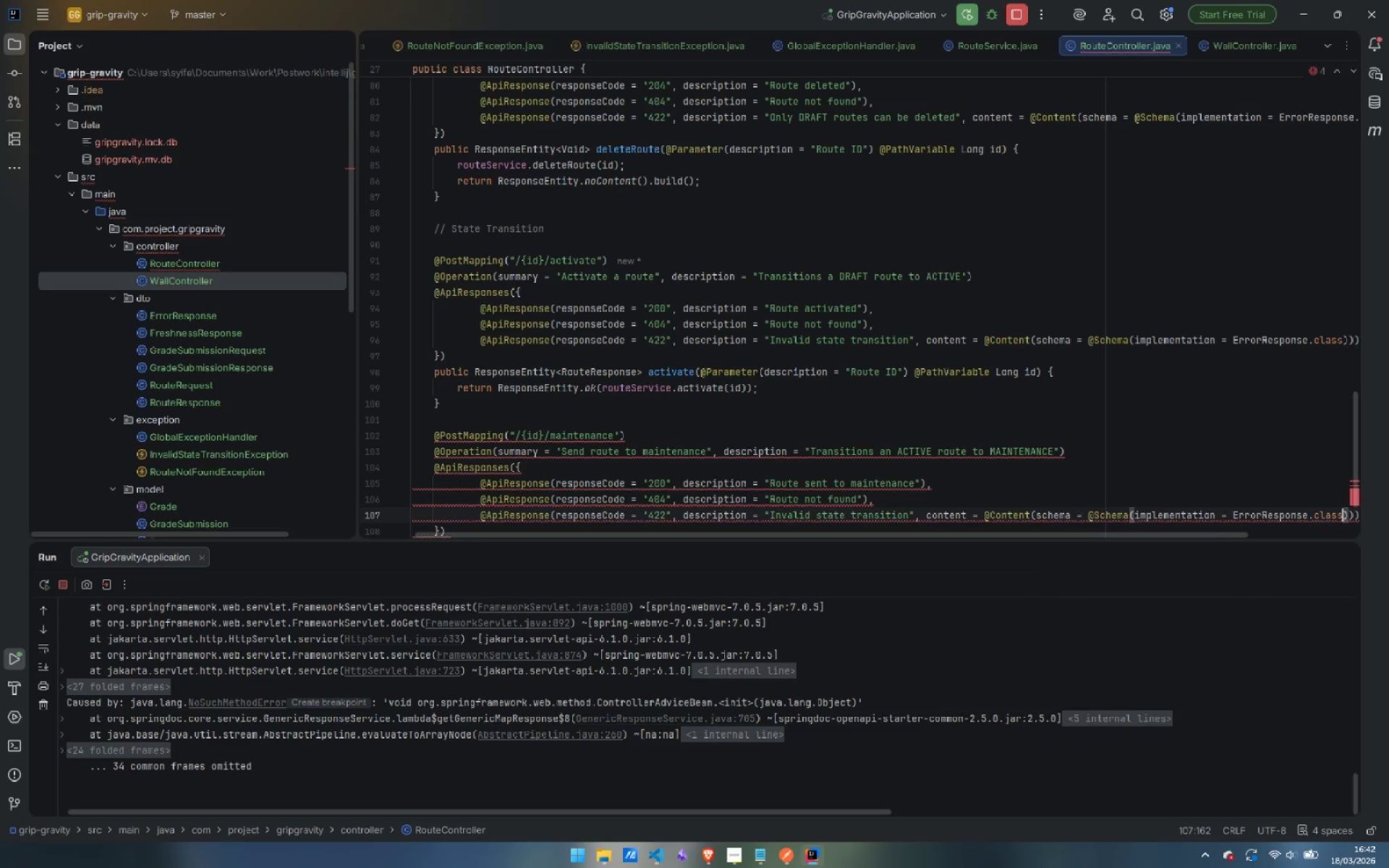 
key(ArrowDown)
 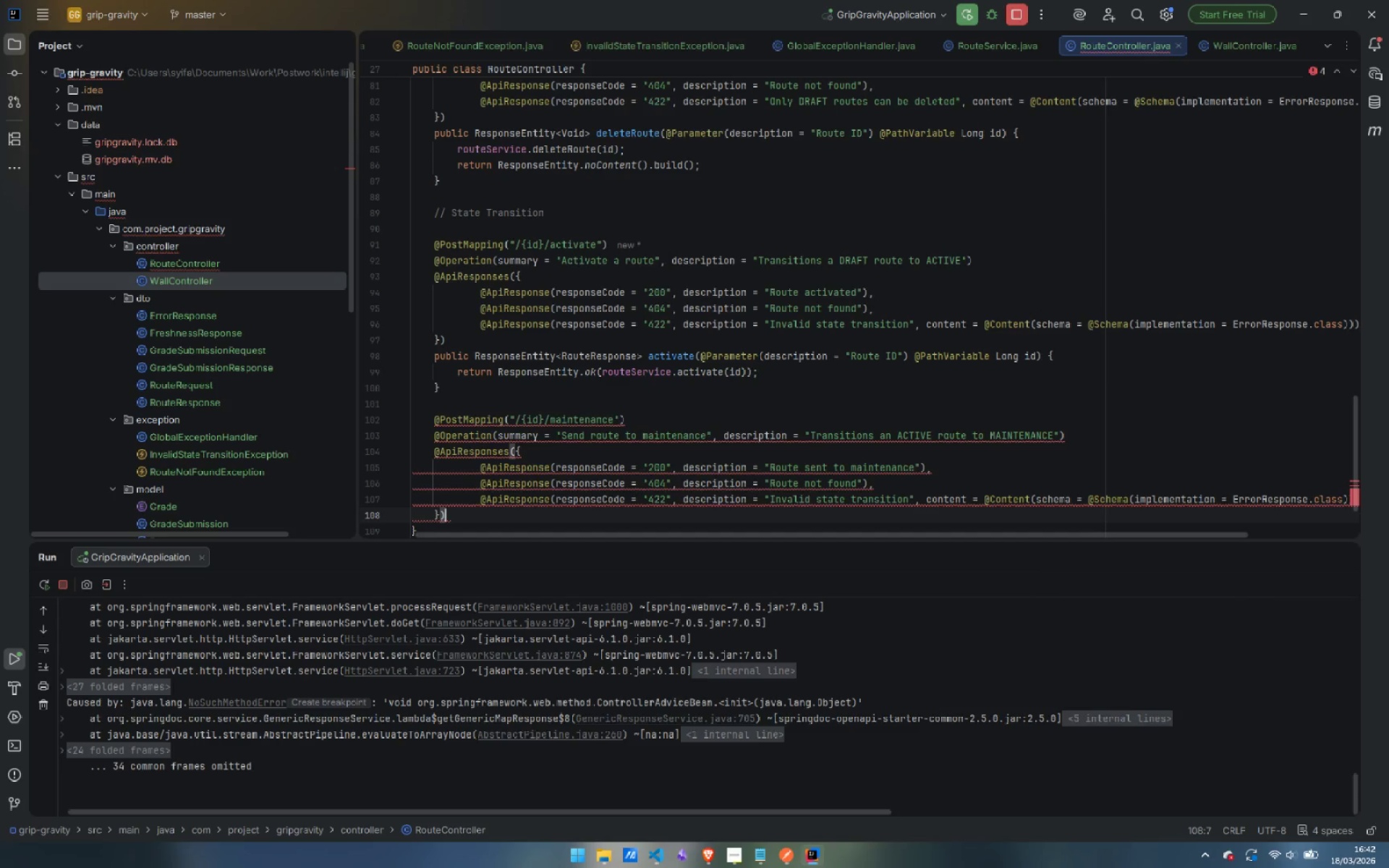 
key(Enter)
 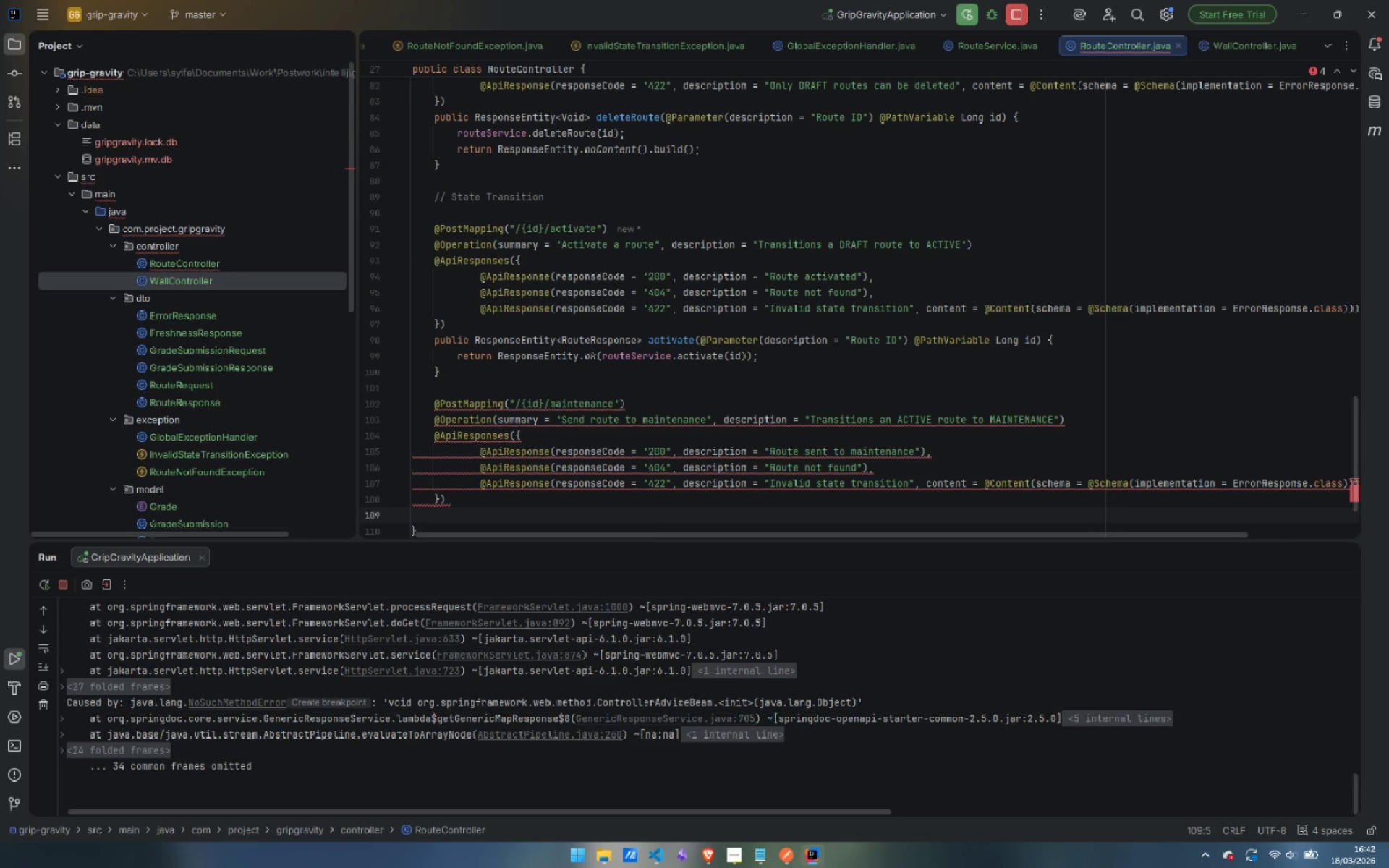 
type(pub)
 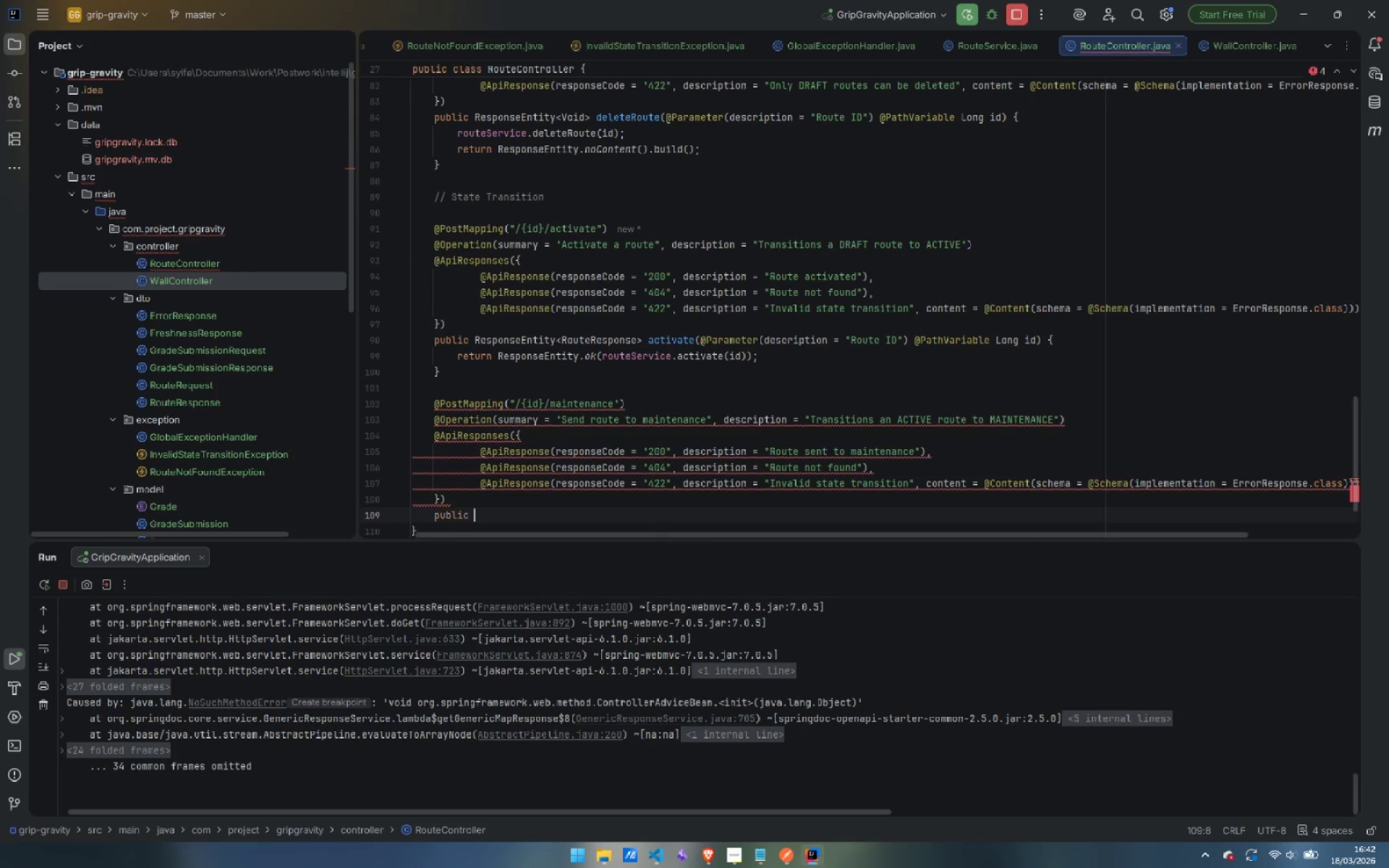 
key(Enter)
 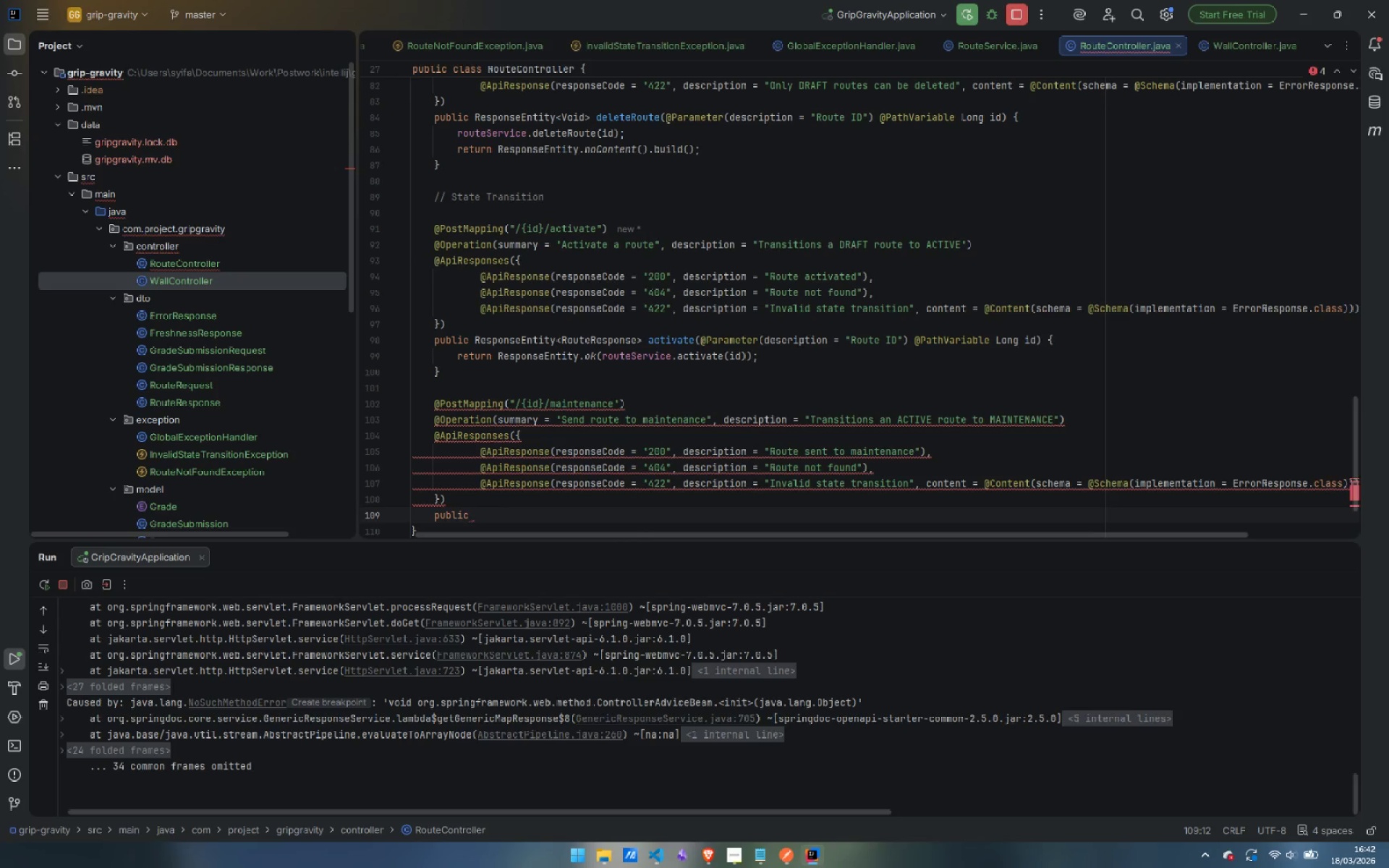 
type(Res)
 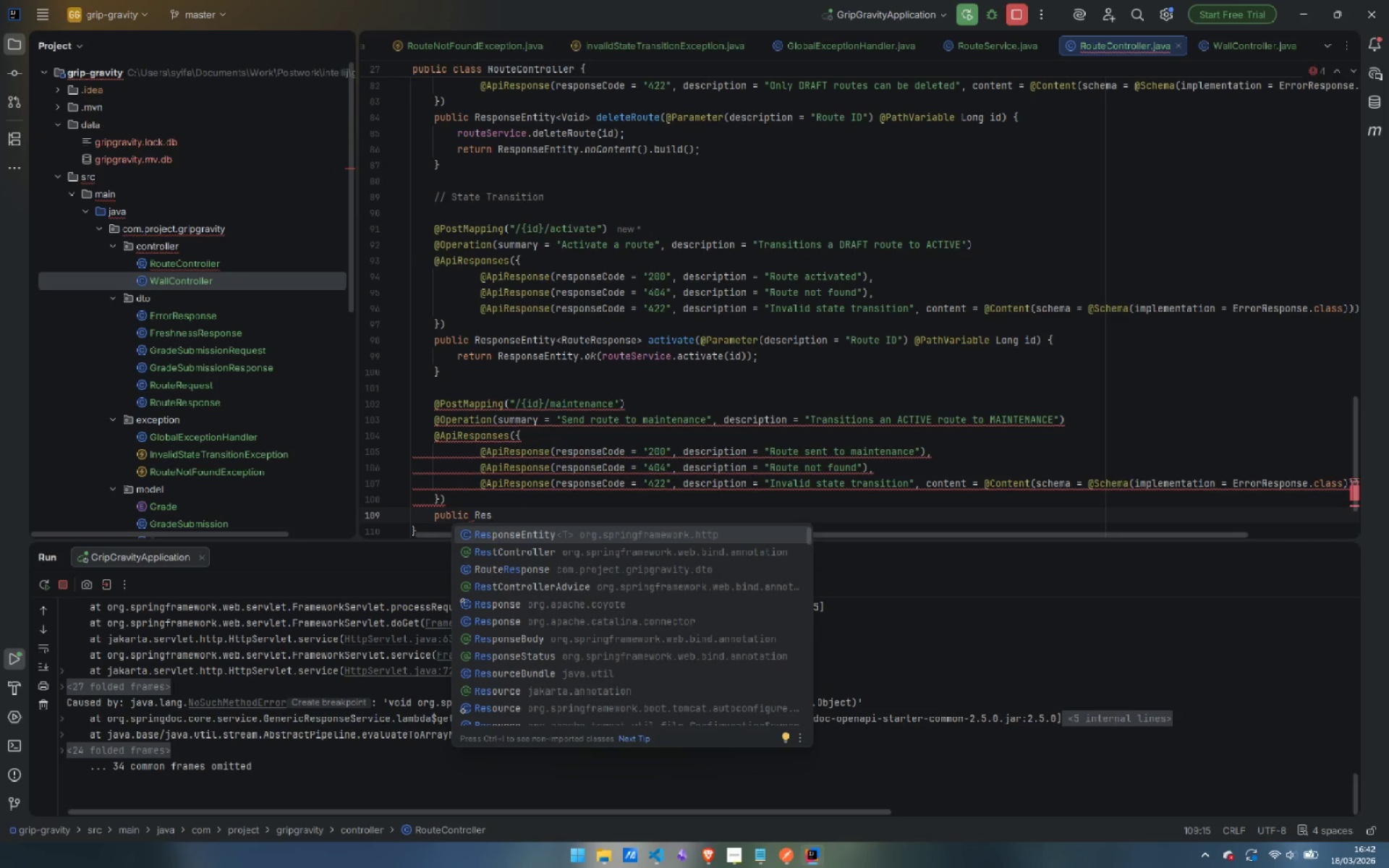 
key(Enter)
 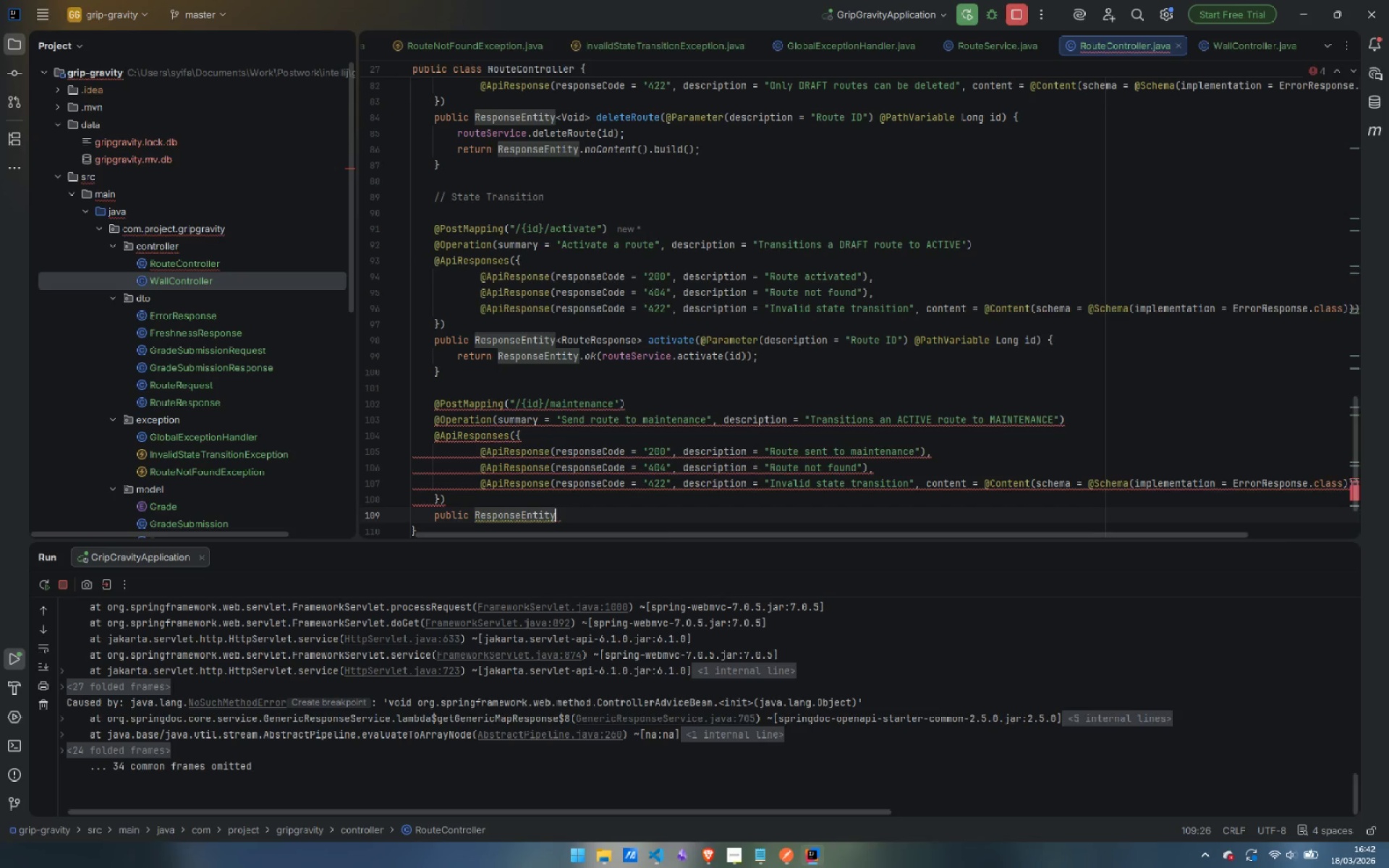 
type(<Res)
key(Backspace)
key(Backspace)
type(ou)
 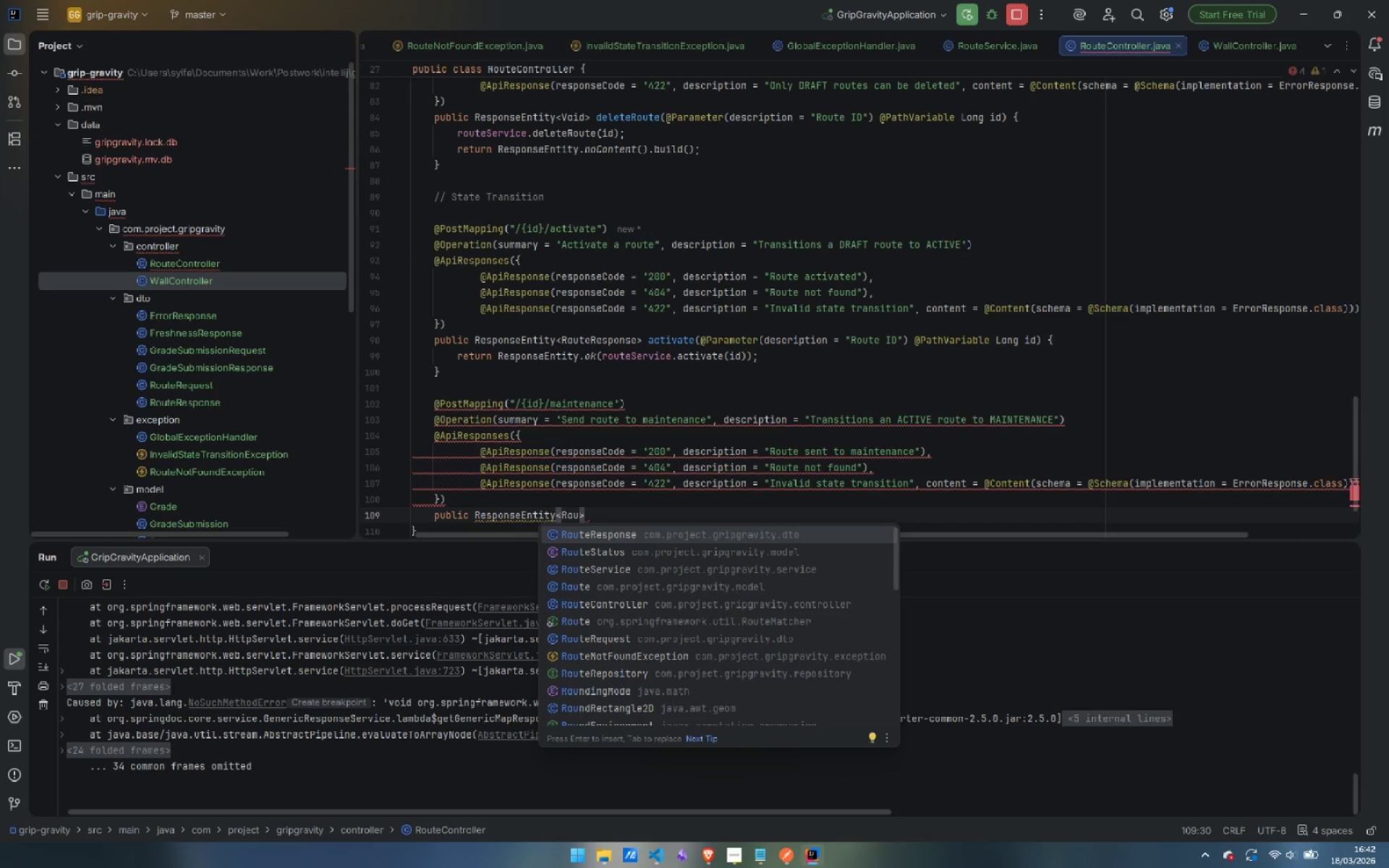 
key(Enter)
 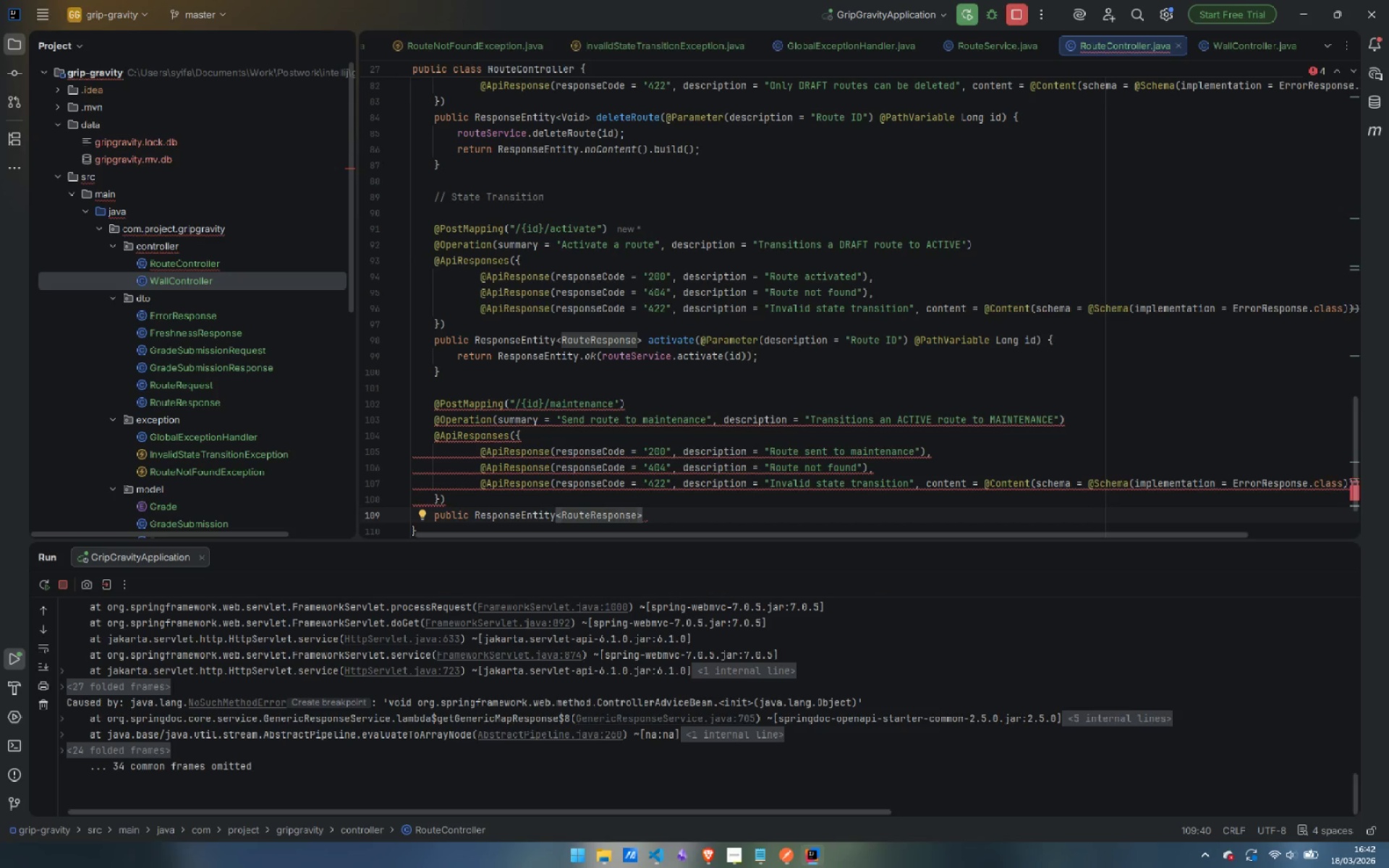 
key(ArrowRight)
 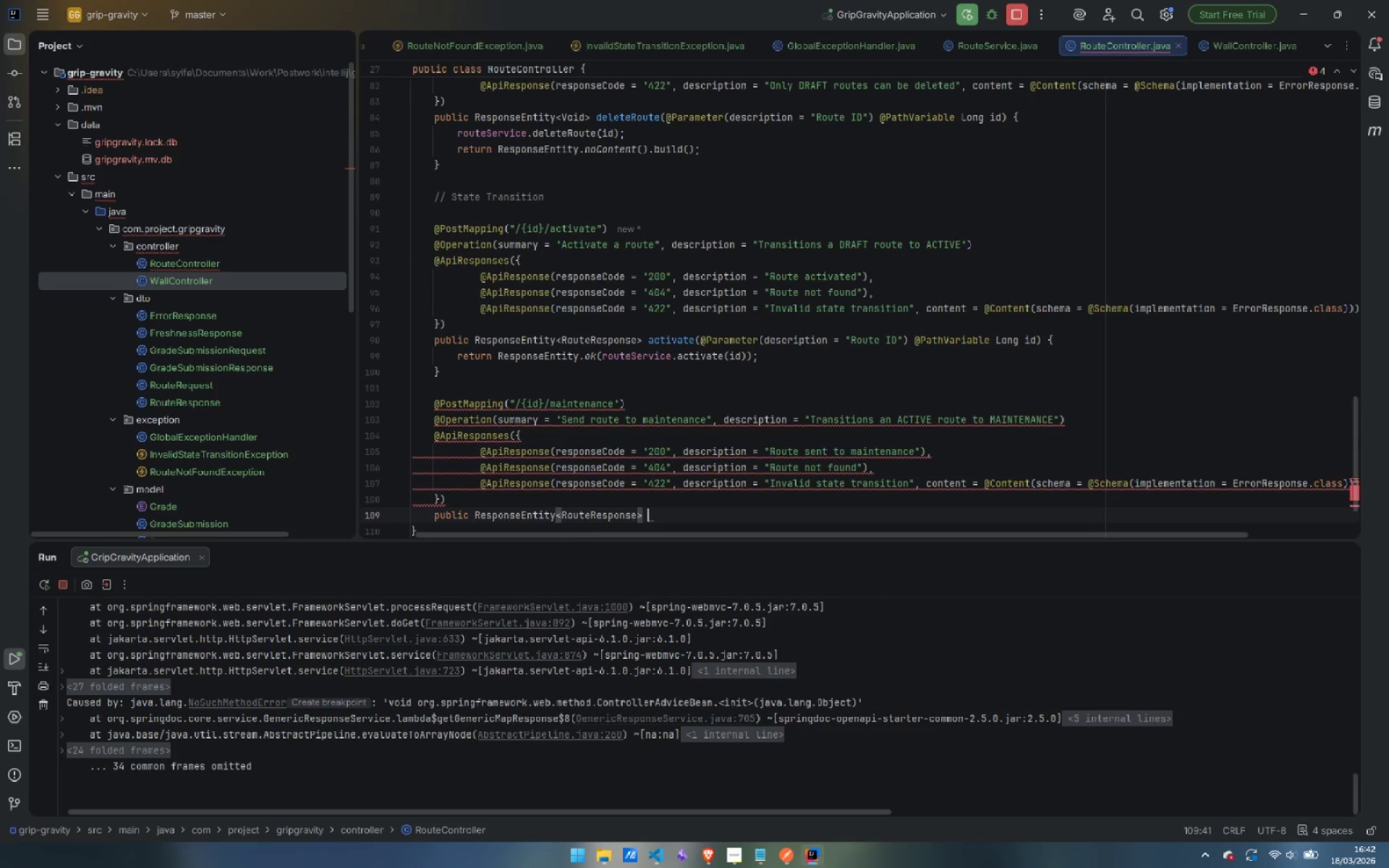 
type( sendToMaintenance()
 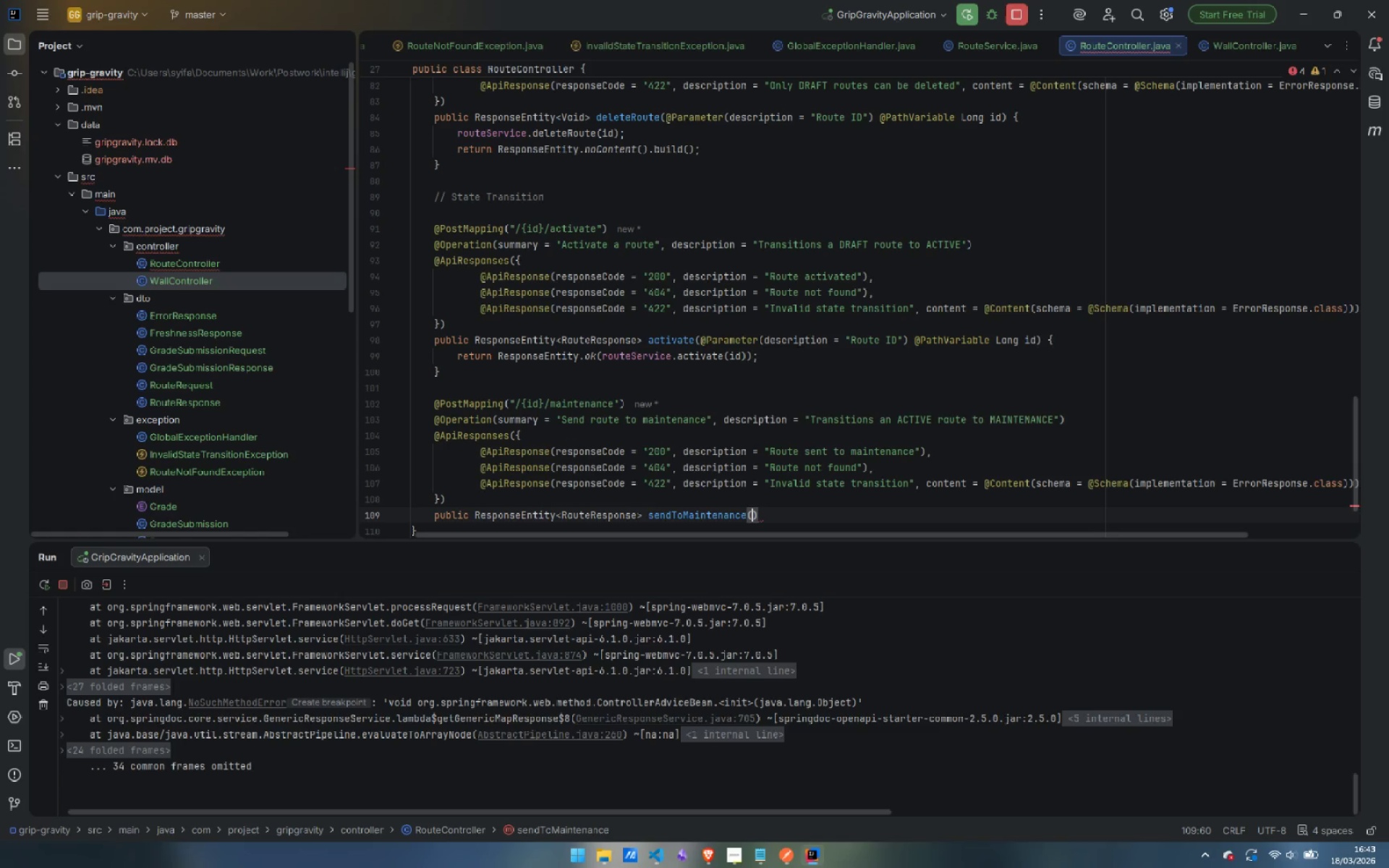 
key(Enter)
 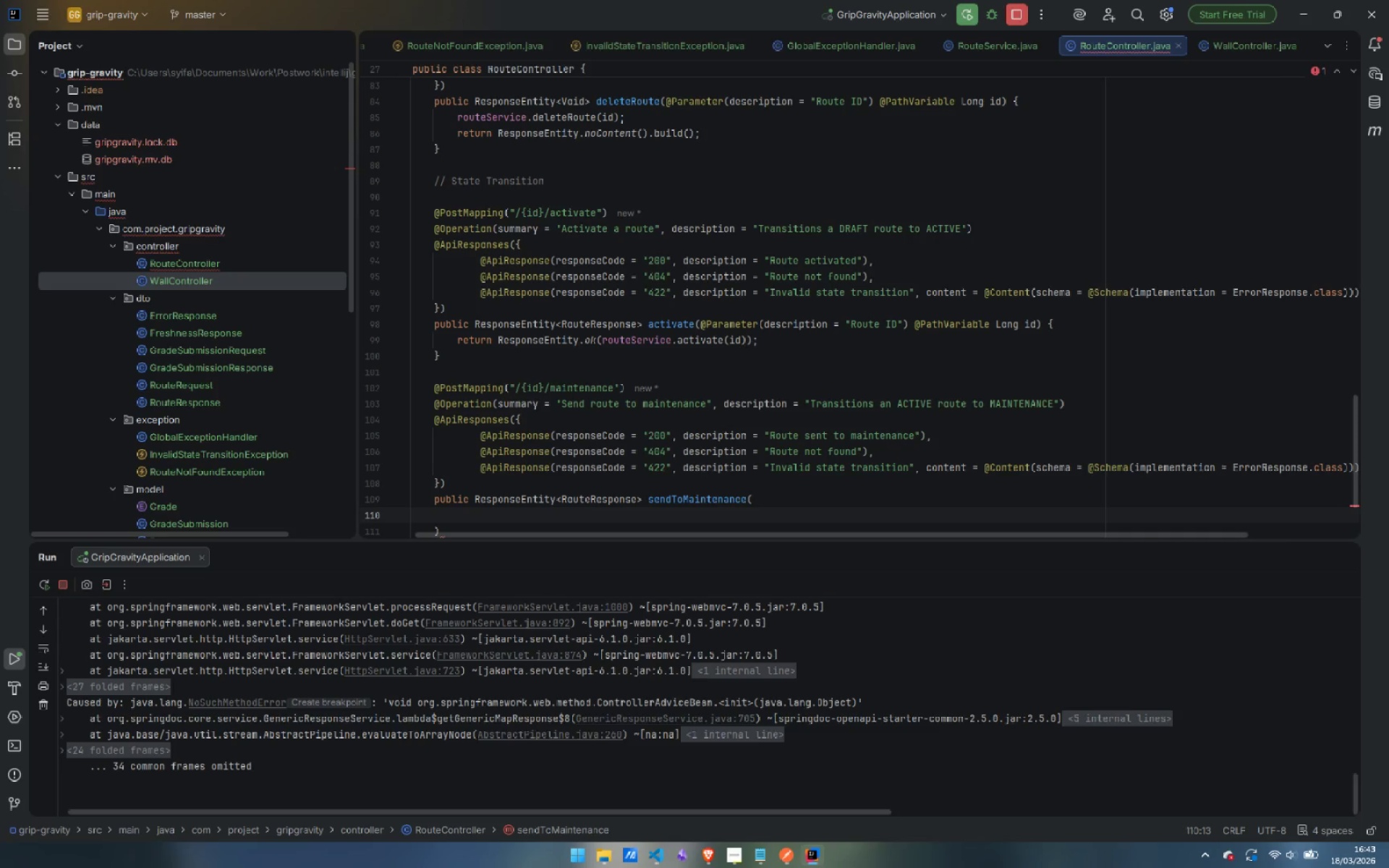 
wait(13.09)
 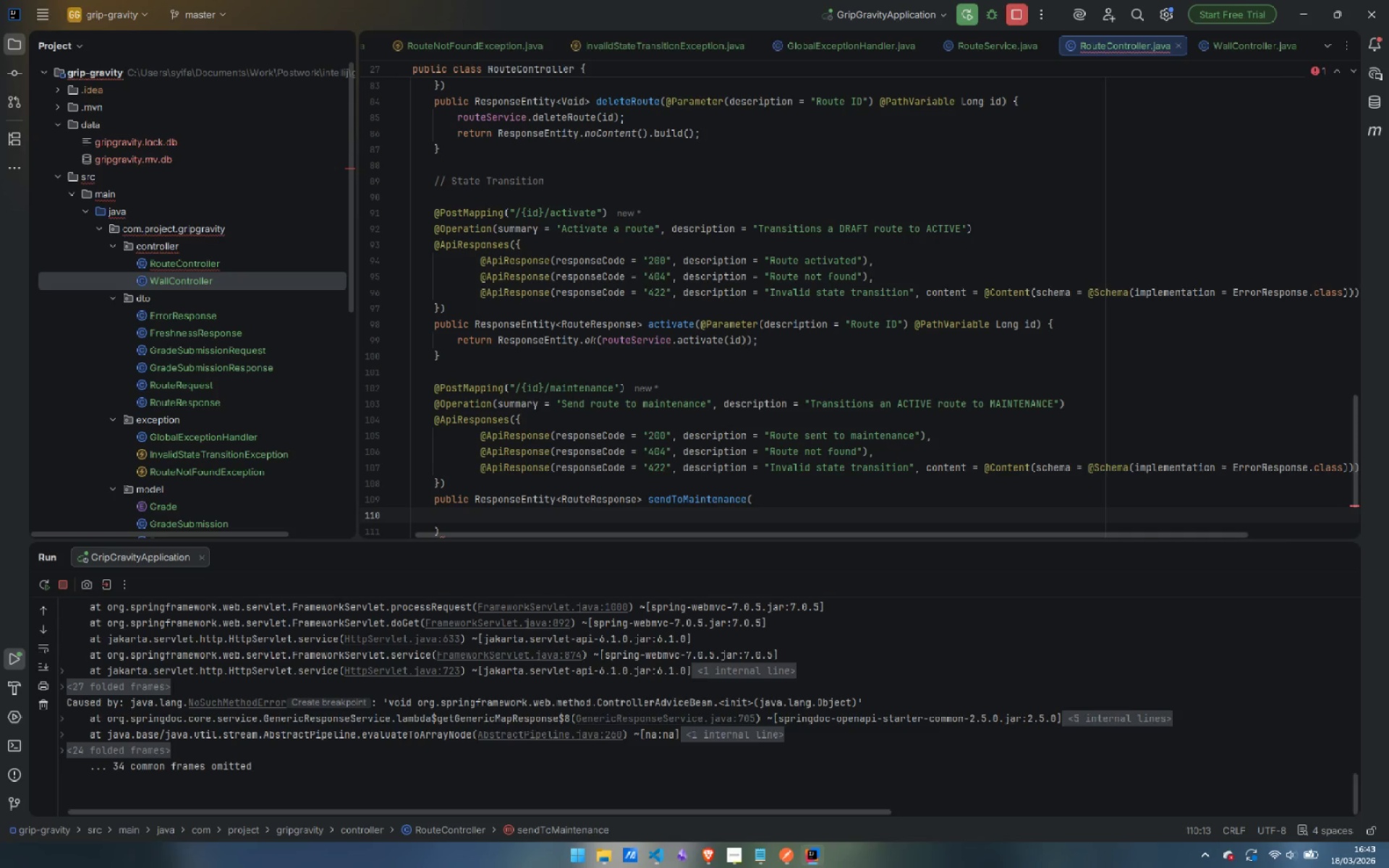 
key(Backspace)
 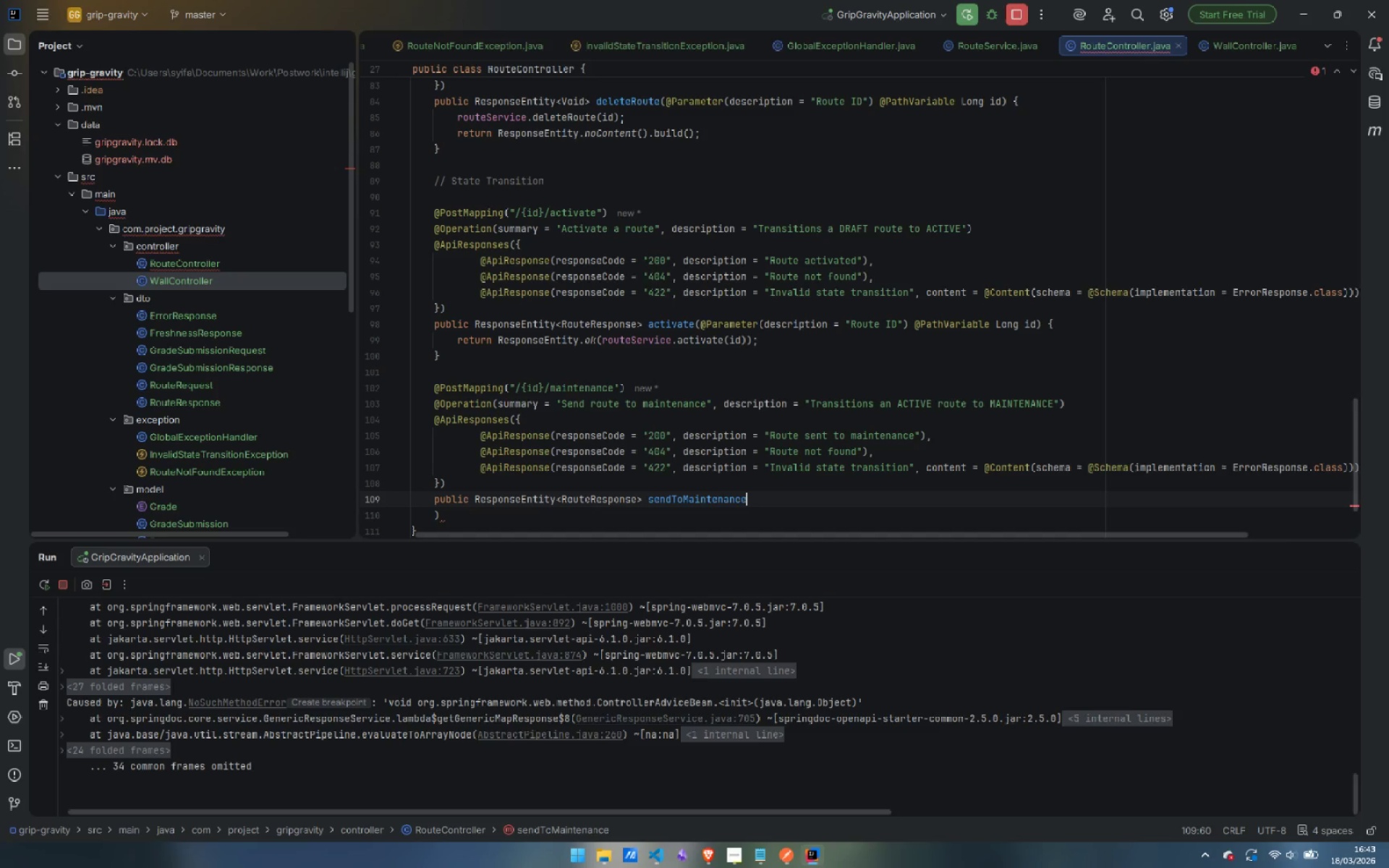 
key(Backspace)
 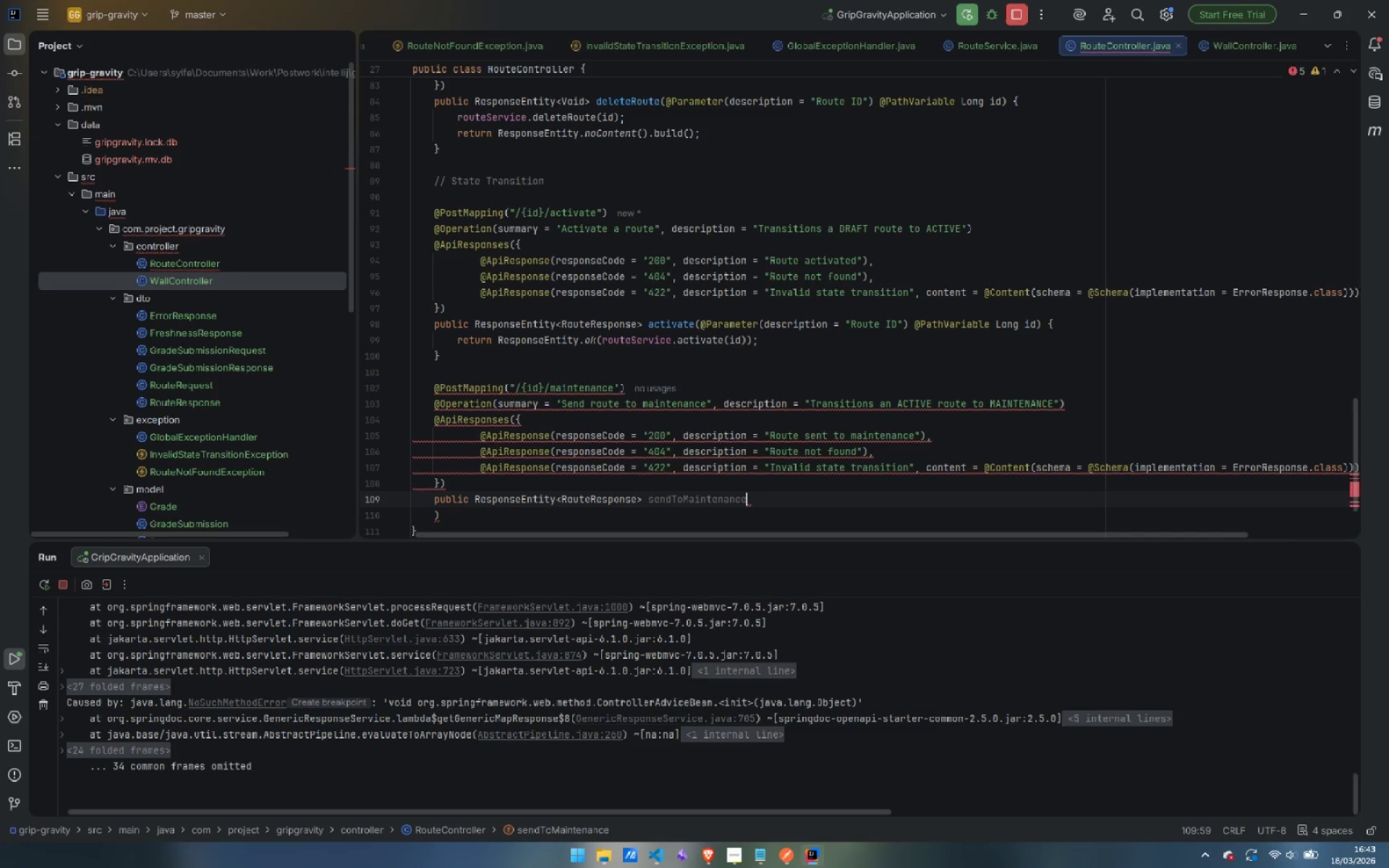 
key(Shift+9)
 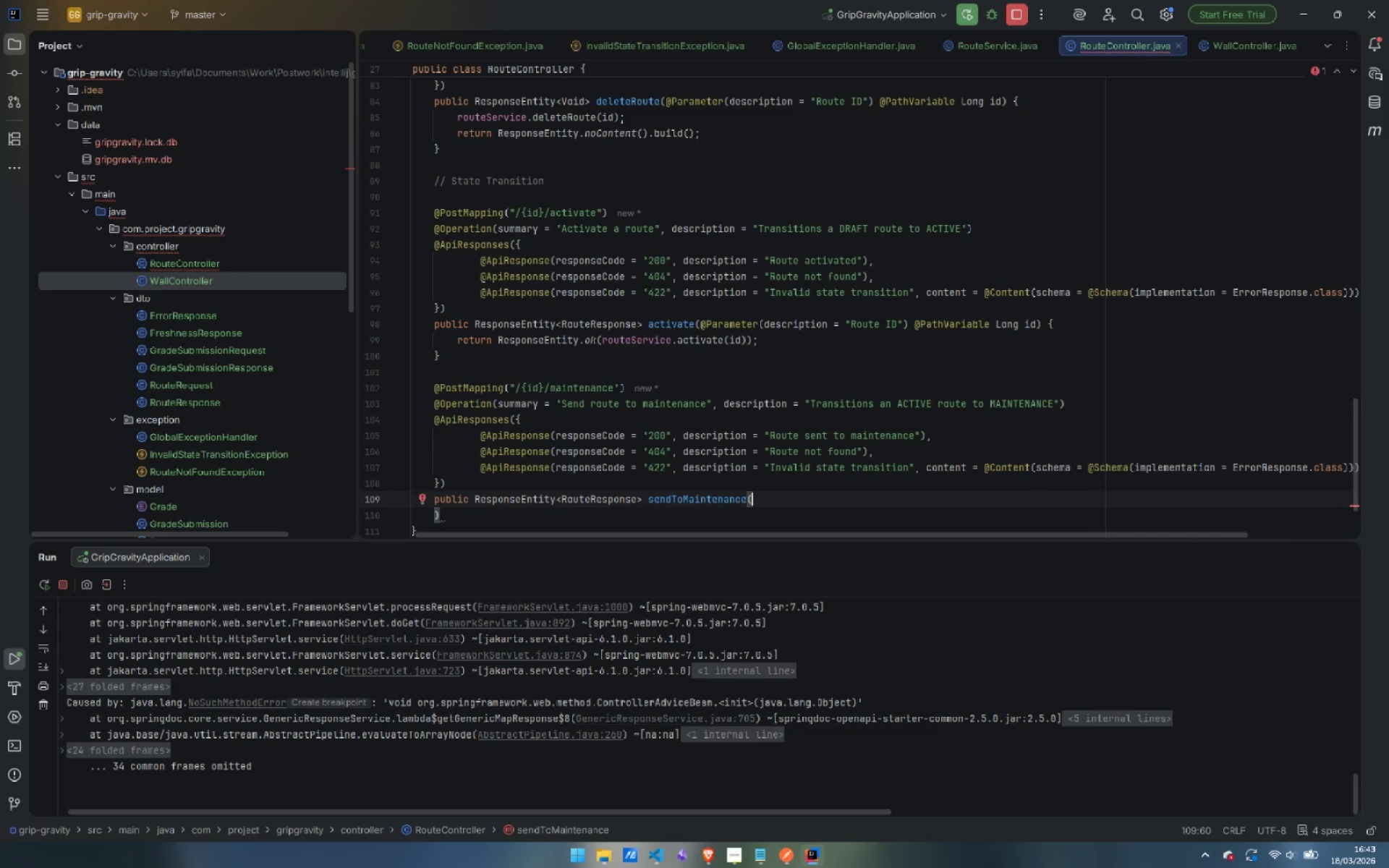 
key(Delete)
 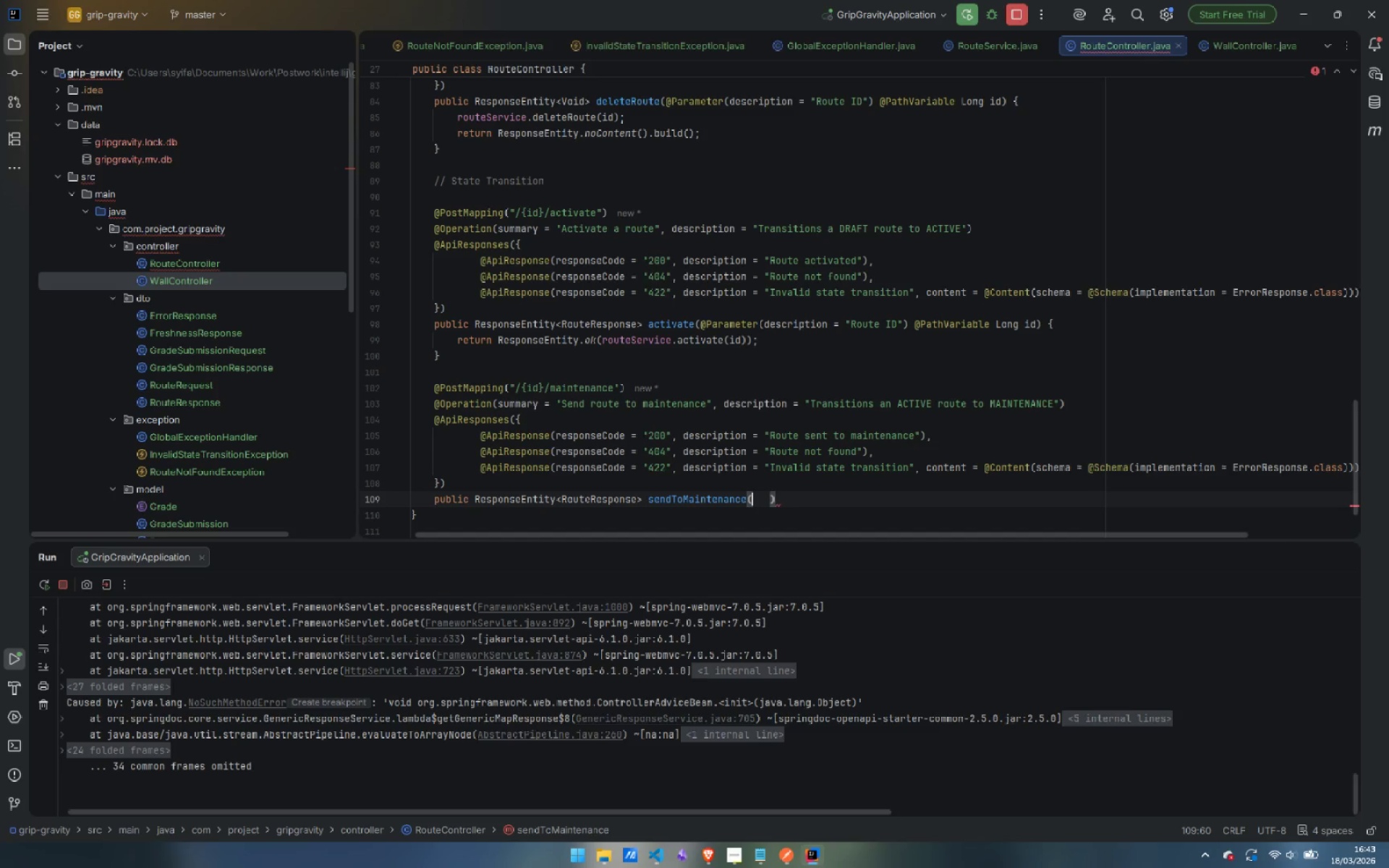 
key(Delete)
 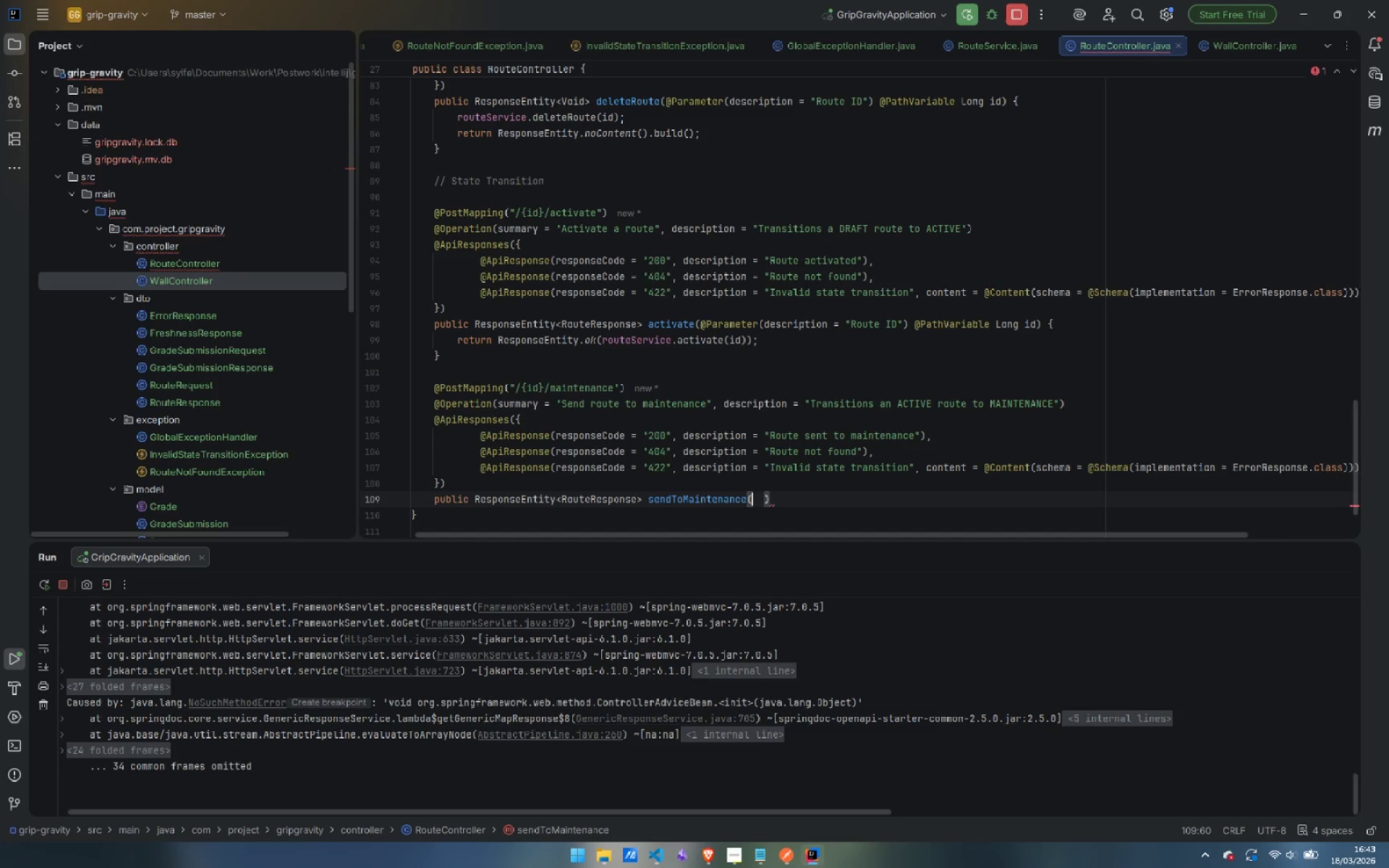 
key(Delete)
 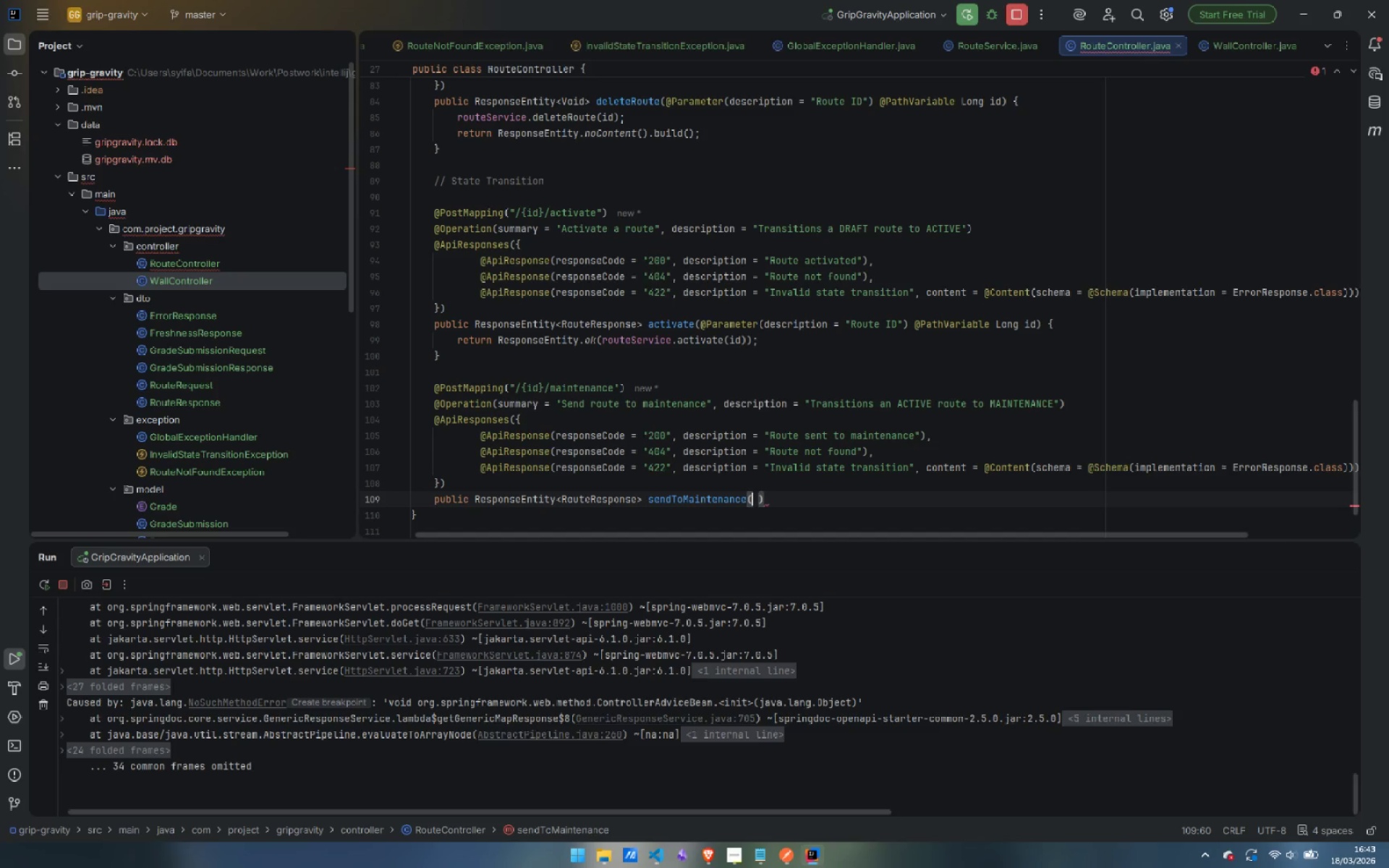 
key(Delete)
 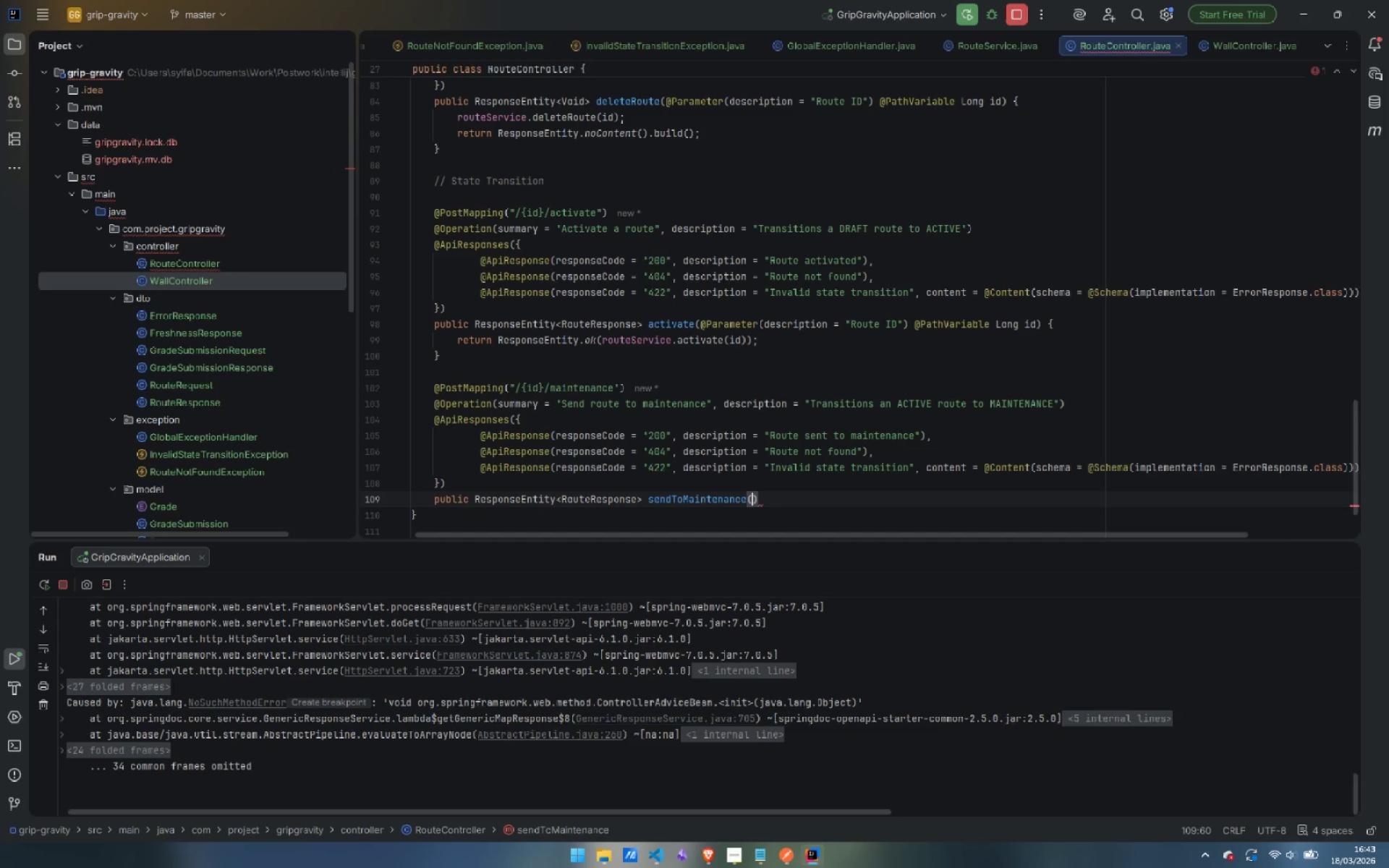 
key(Delete)
 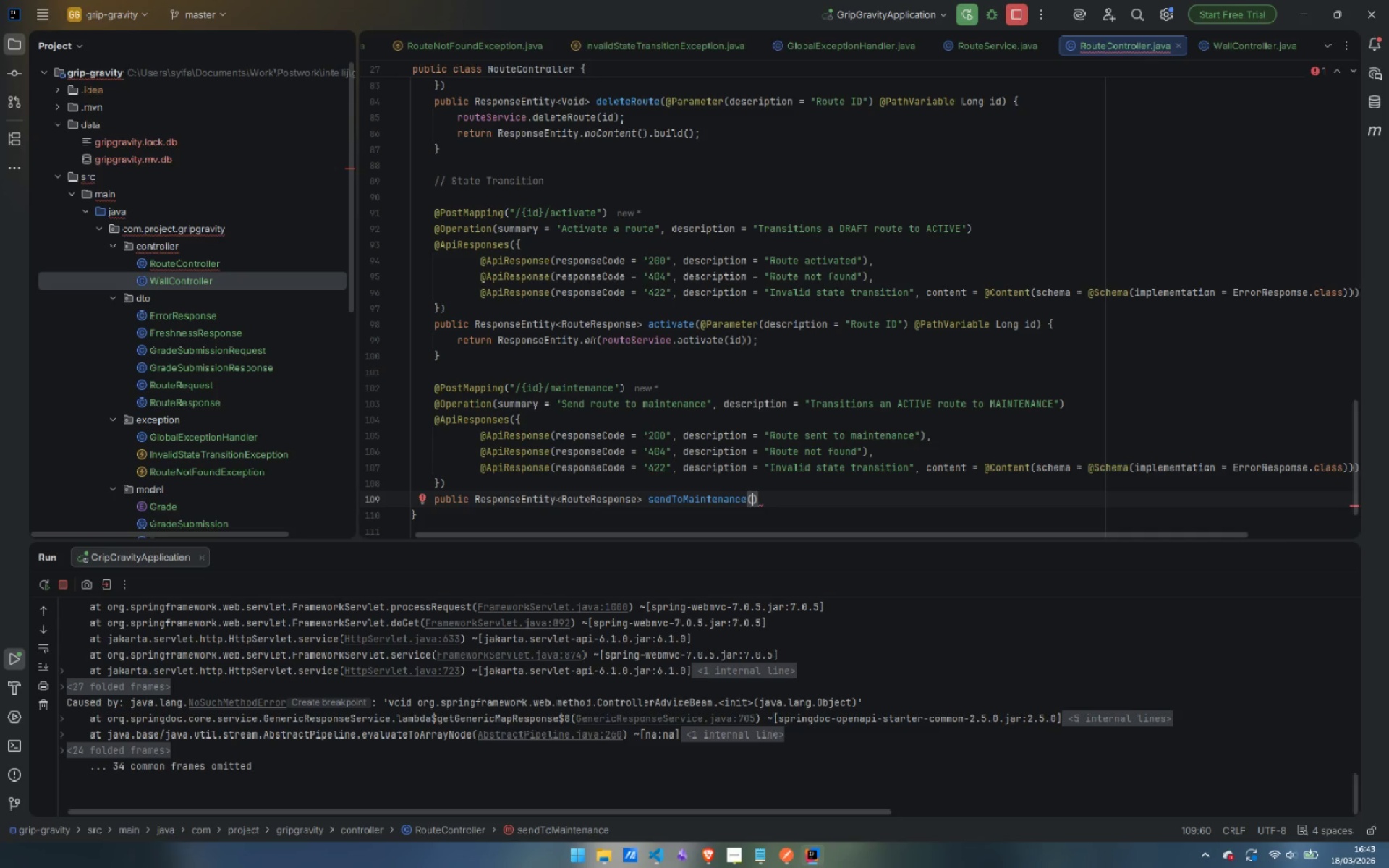 
key(Shift+2)
 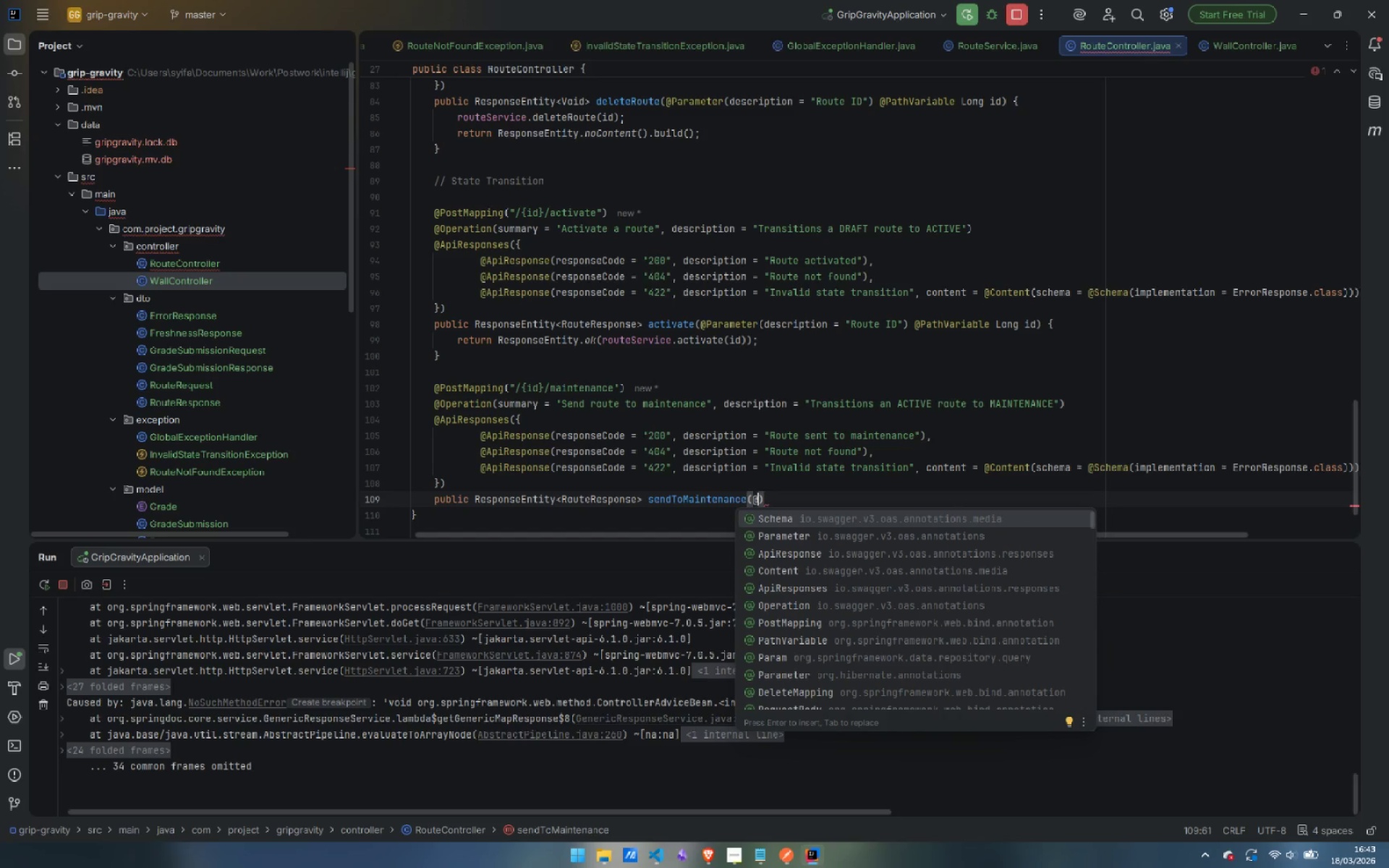 
type(Para)
 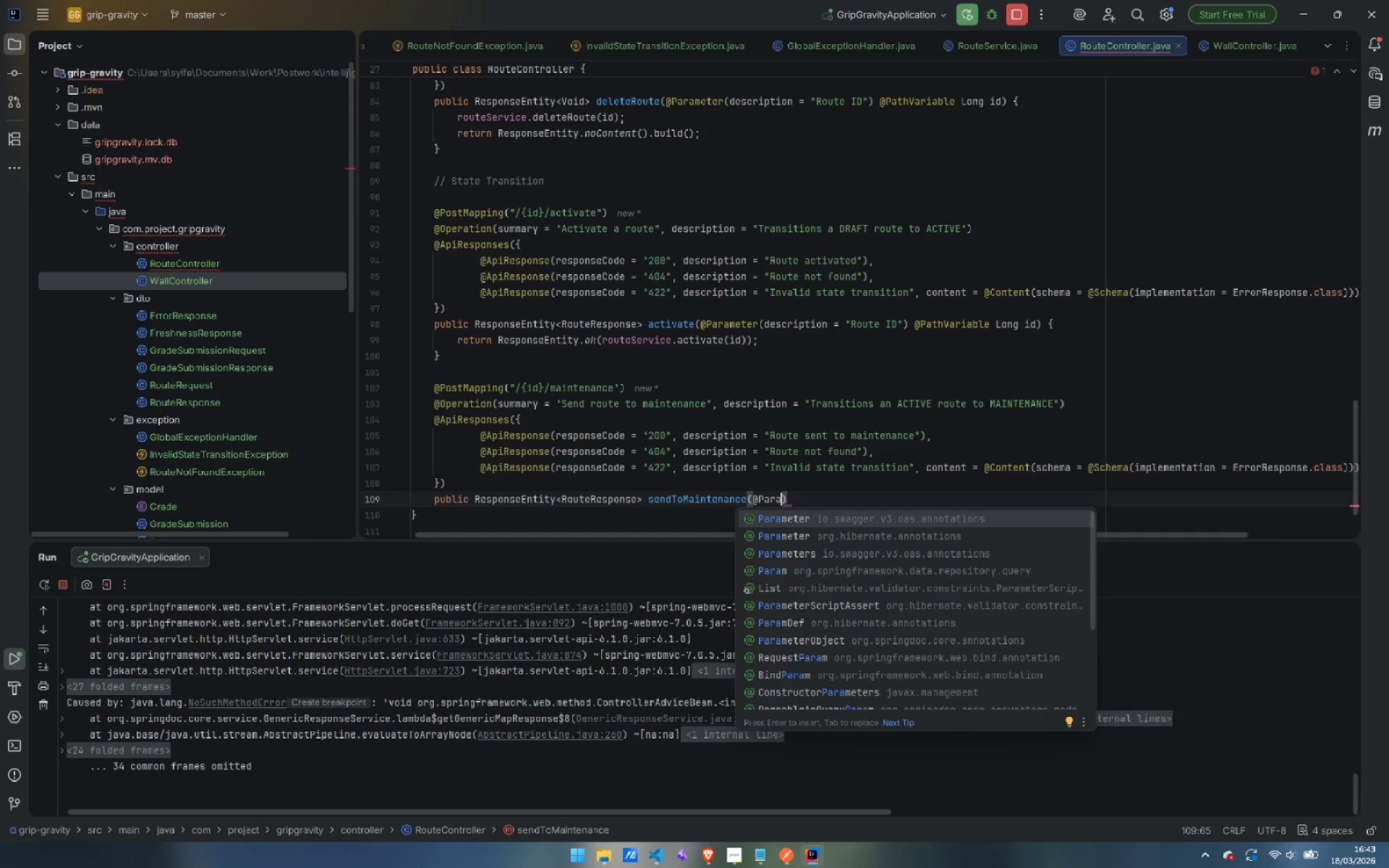 
key(Enter)
 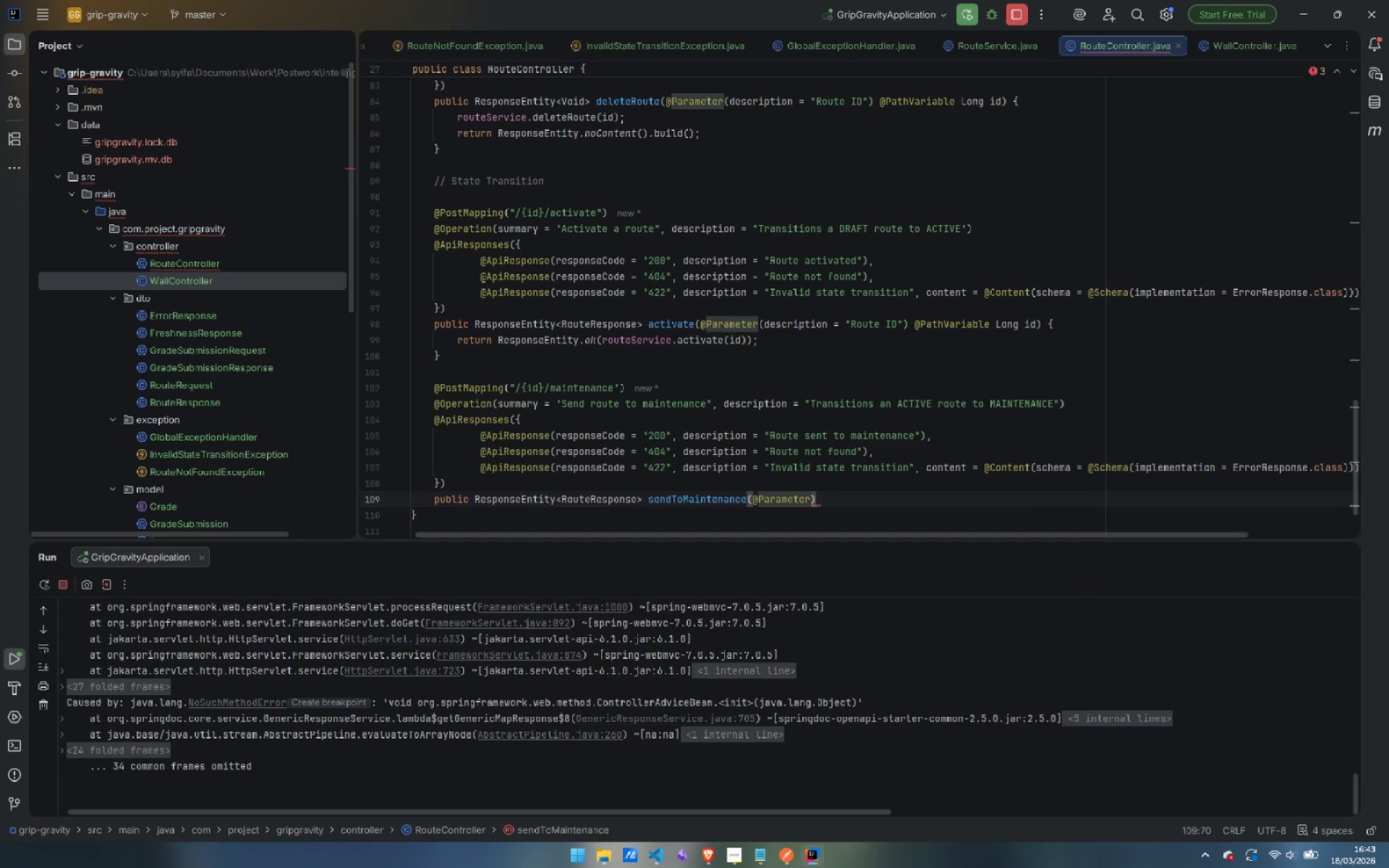 
type((desc)
 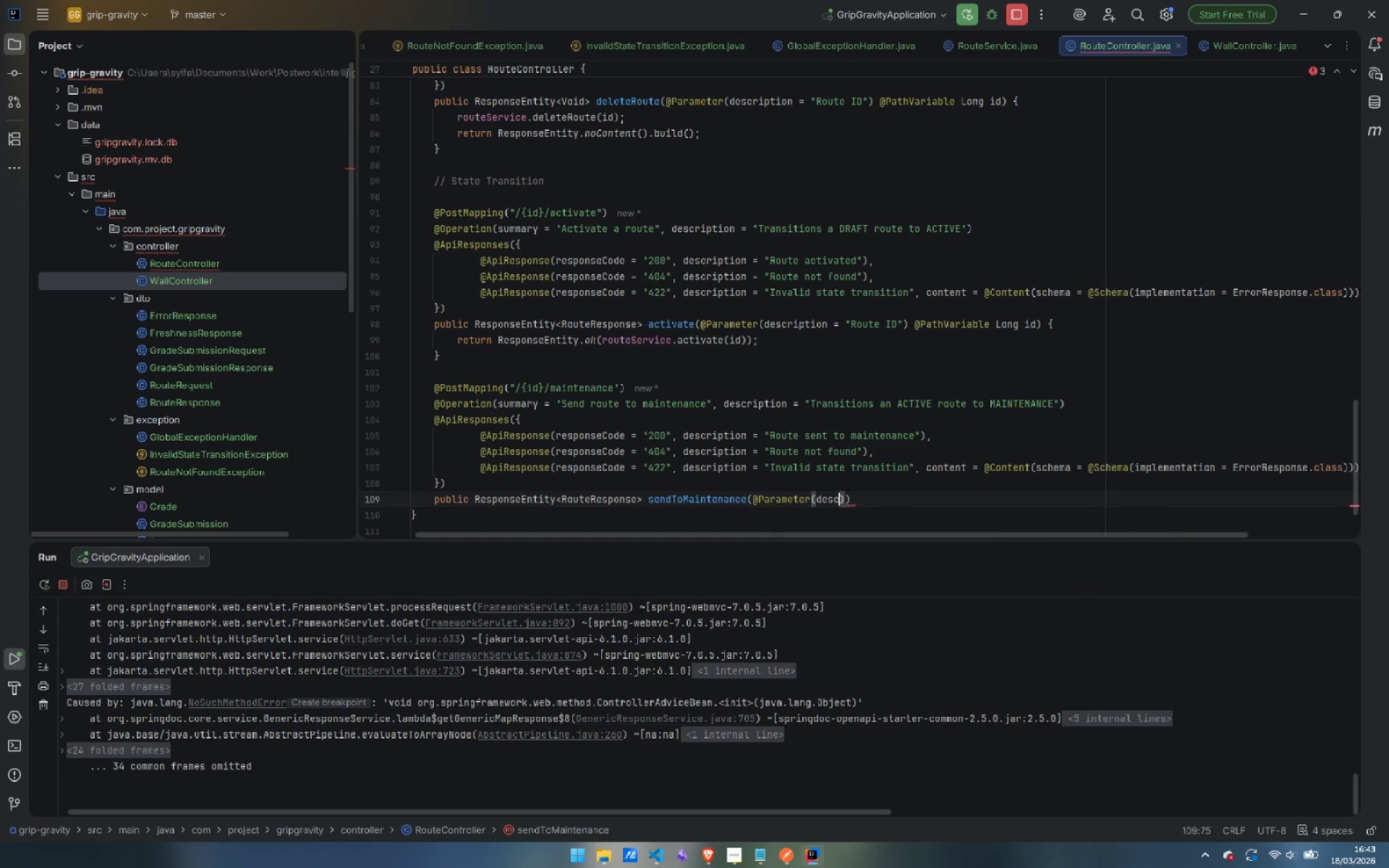 
key(Enter)
 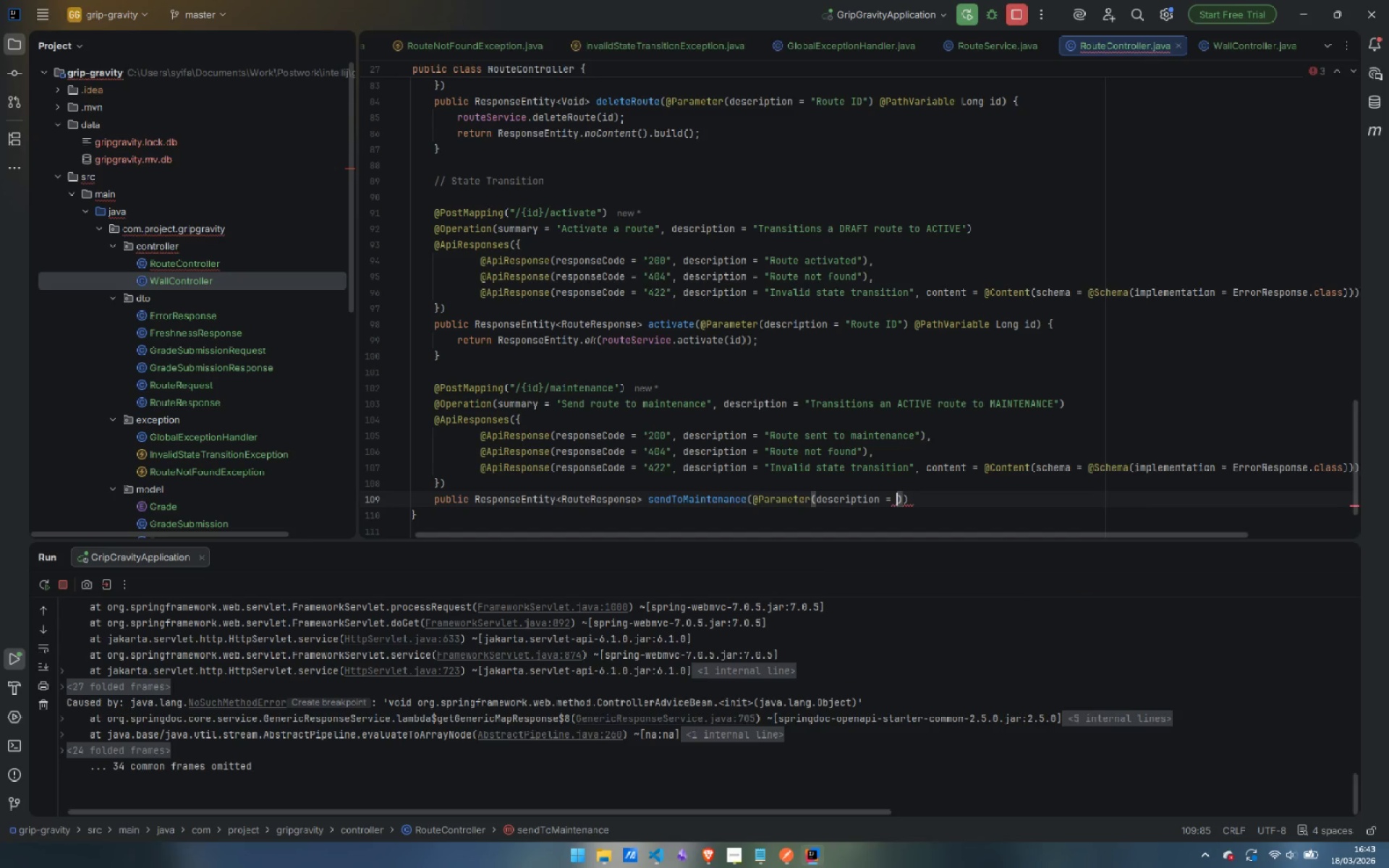 
type("Route ID)
 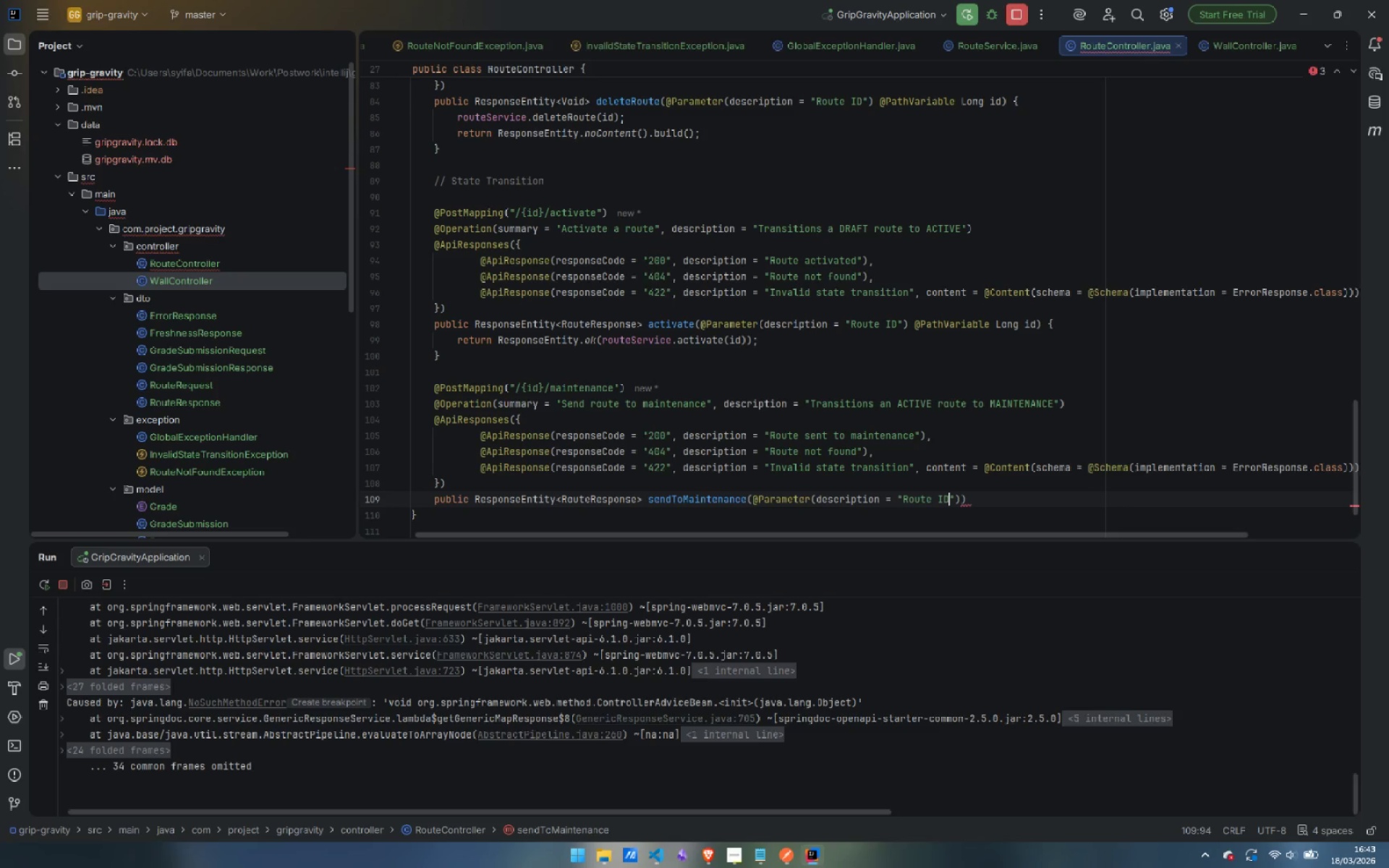 
key(ArrowRight)
 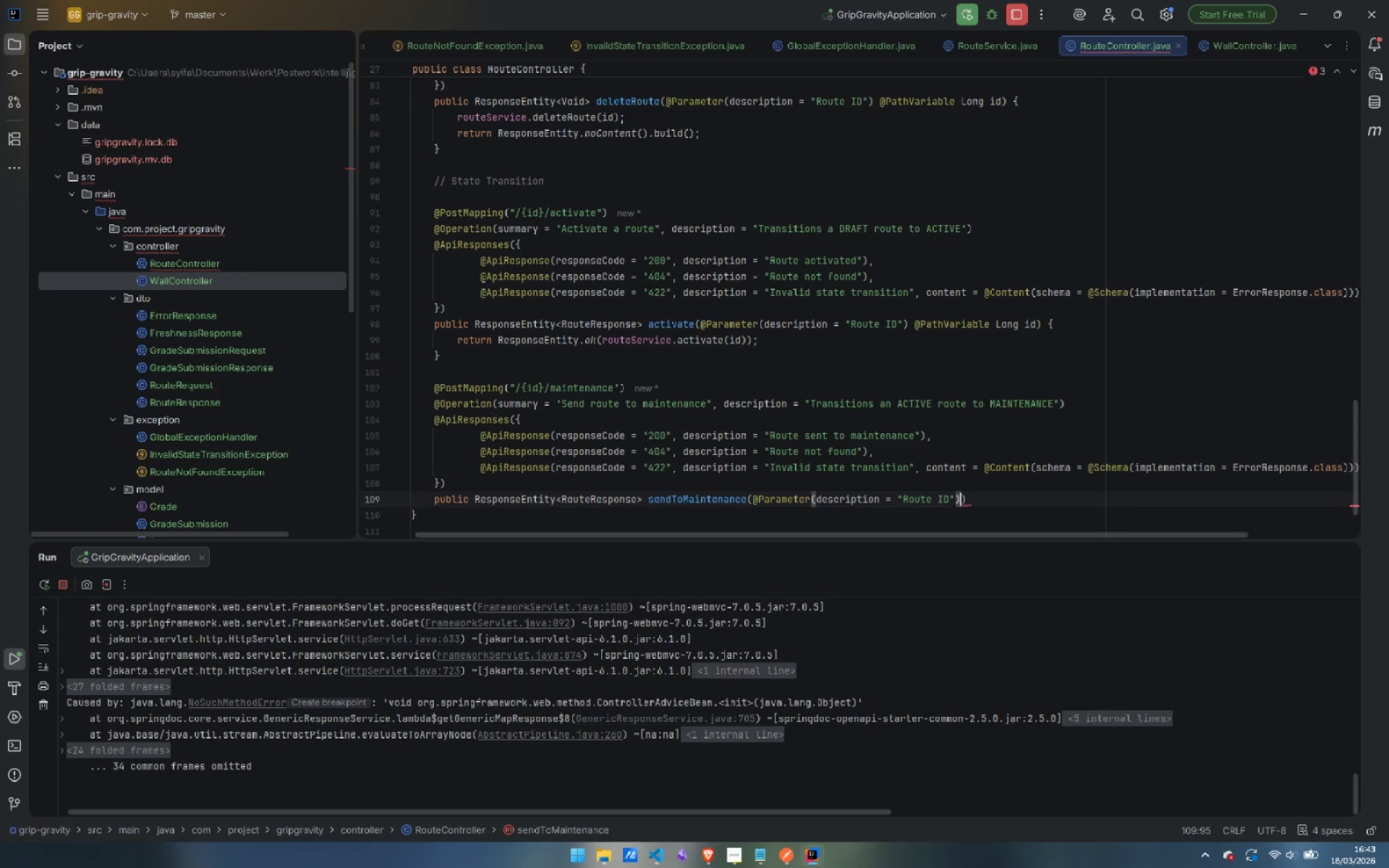 
key(ArrowRight)
 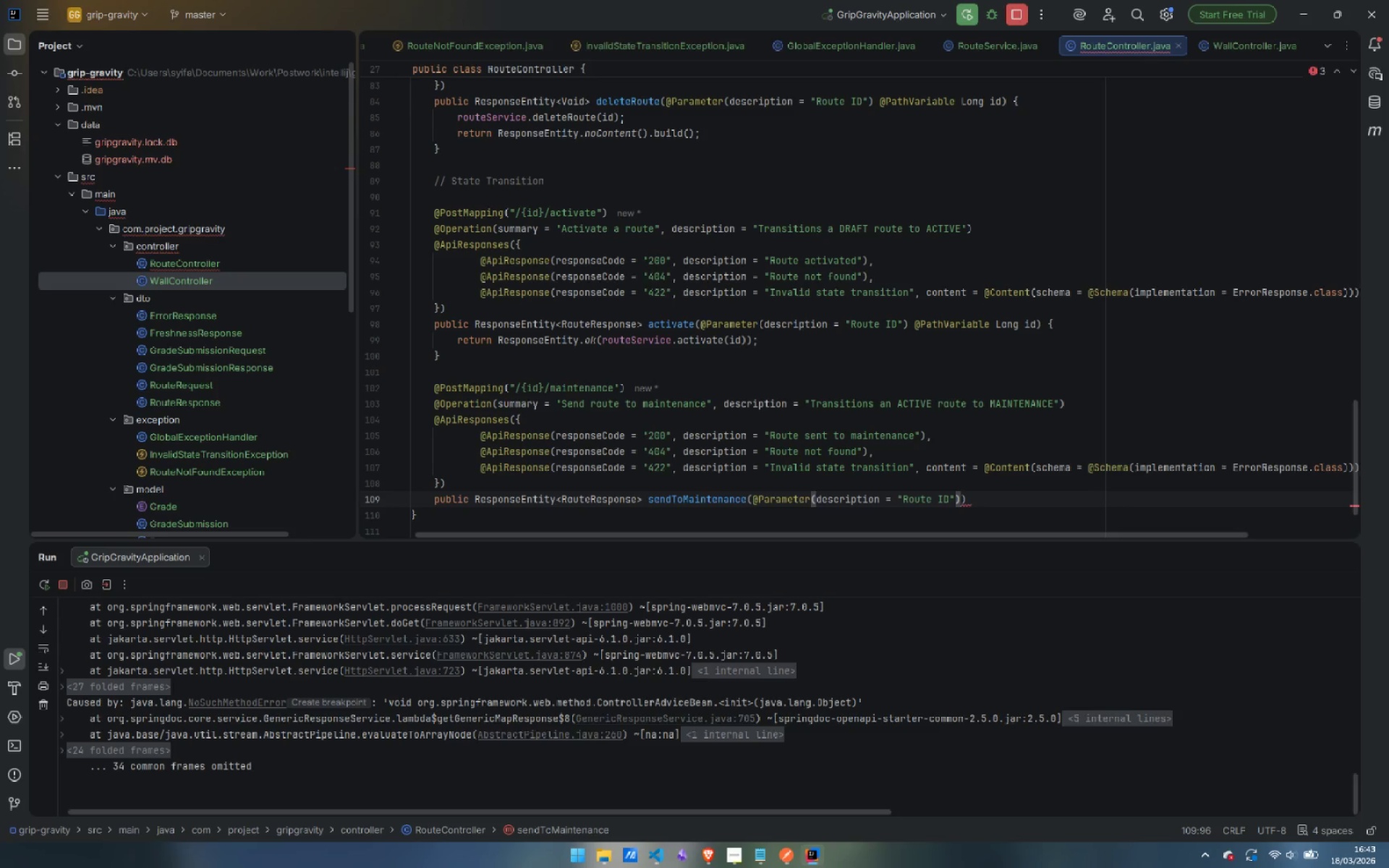 
type( @PathVa)
 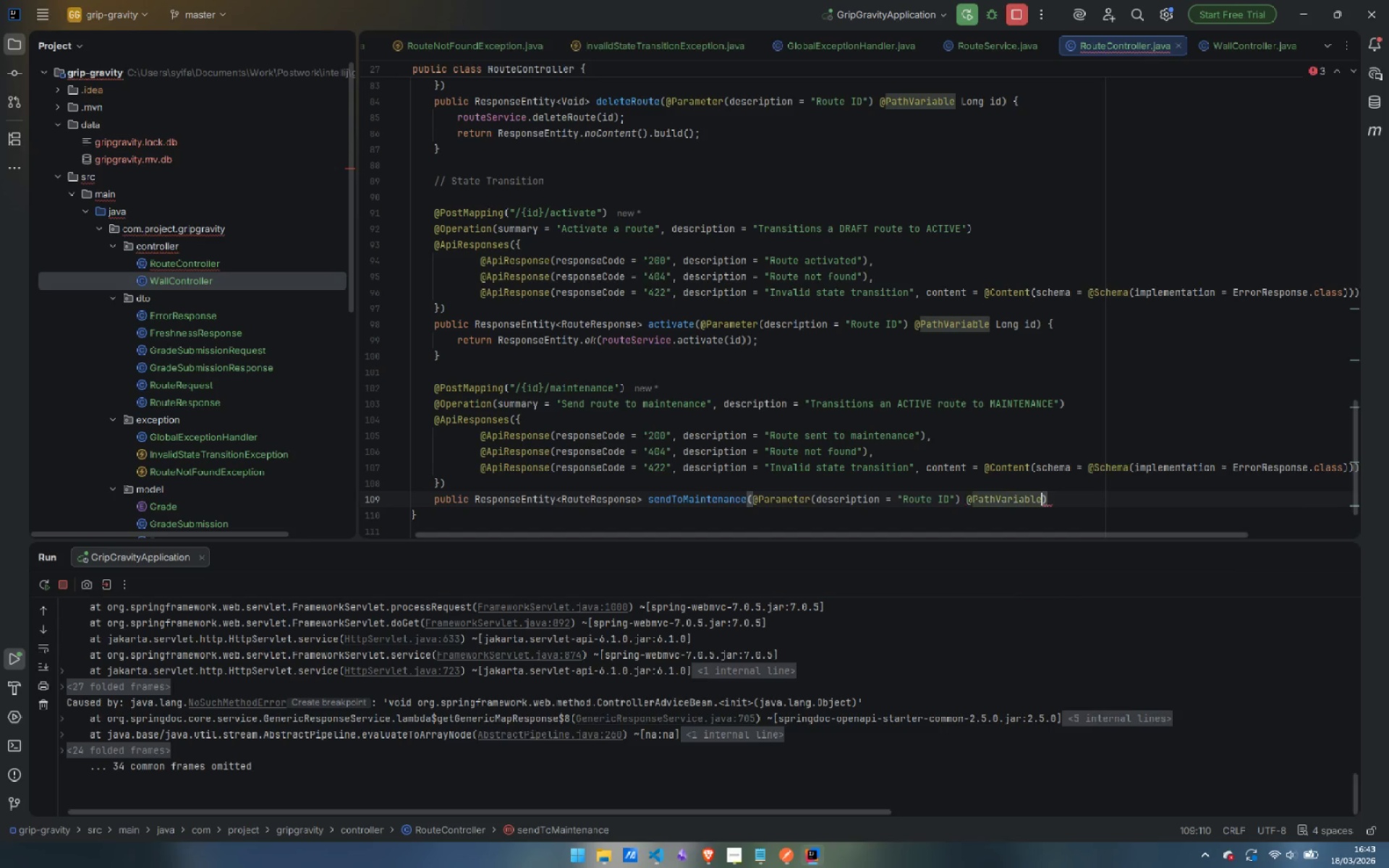 
 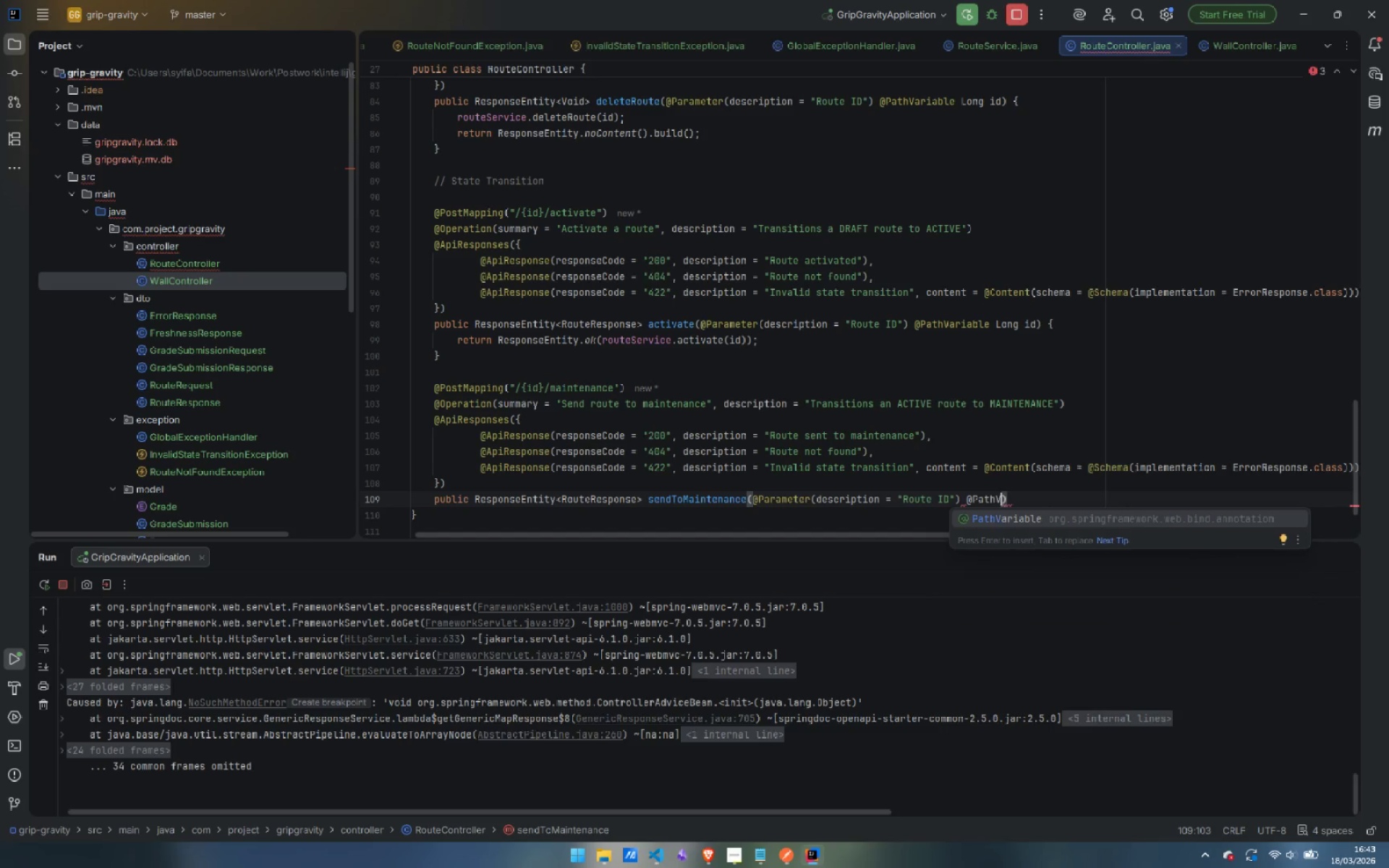 
key(Enter)
 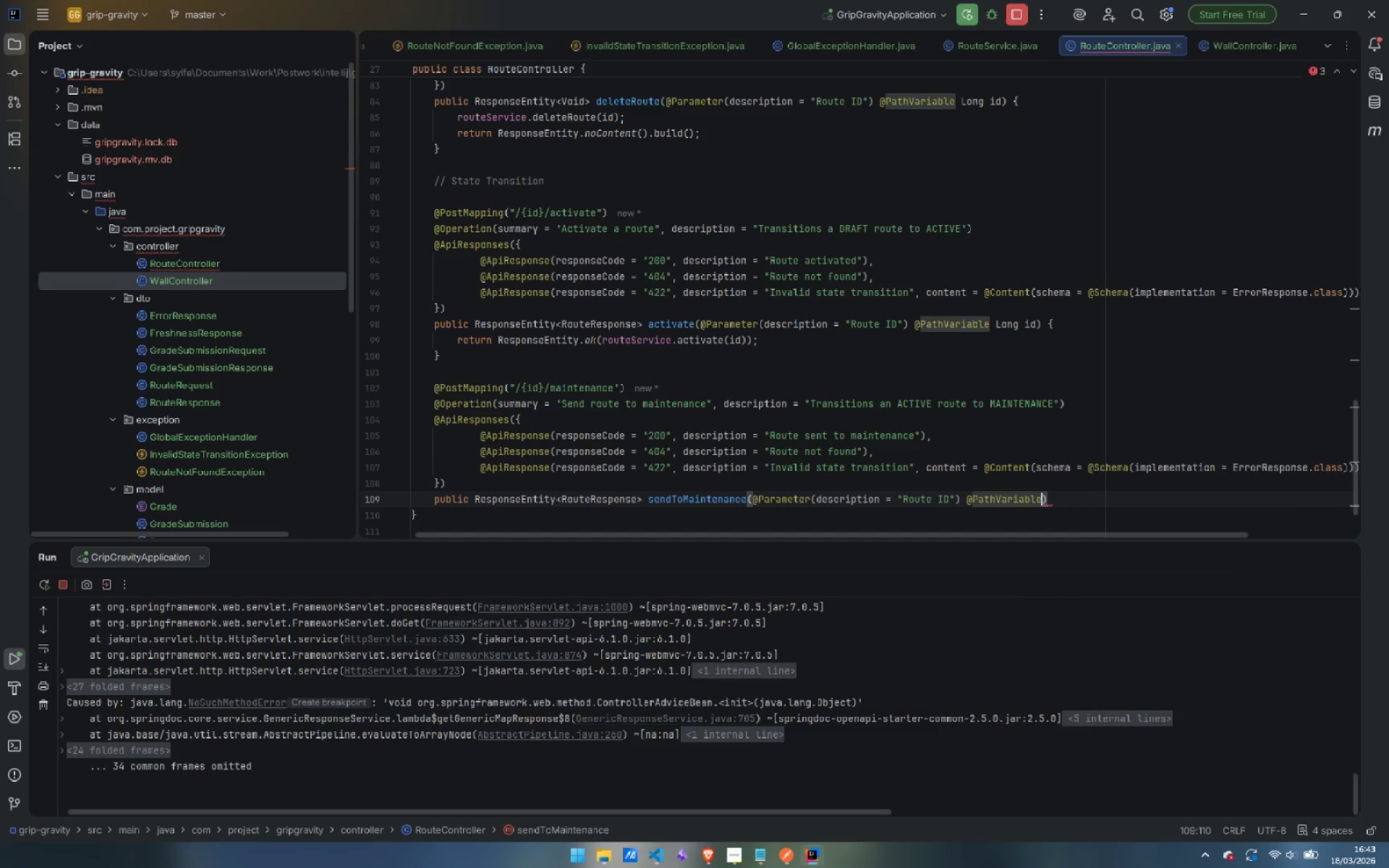 
type( Long id)
 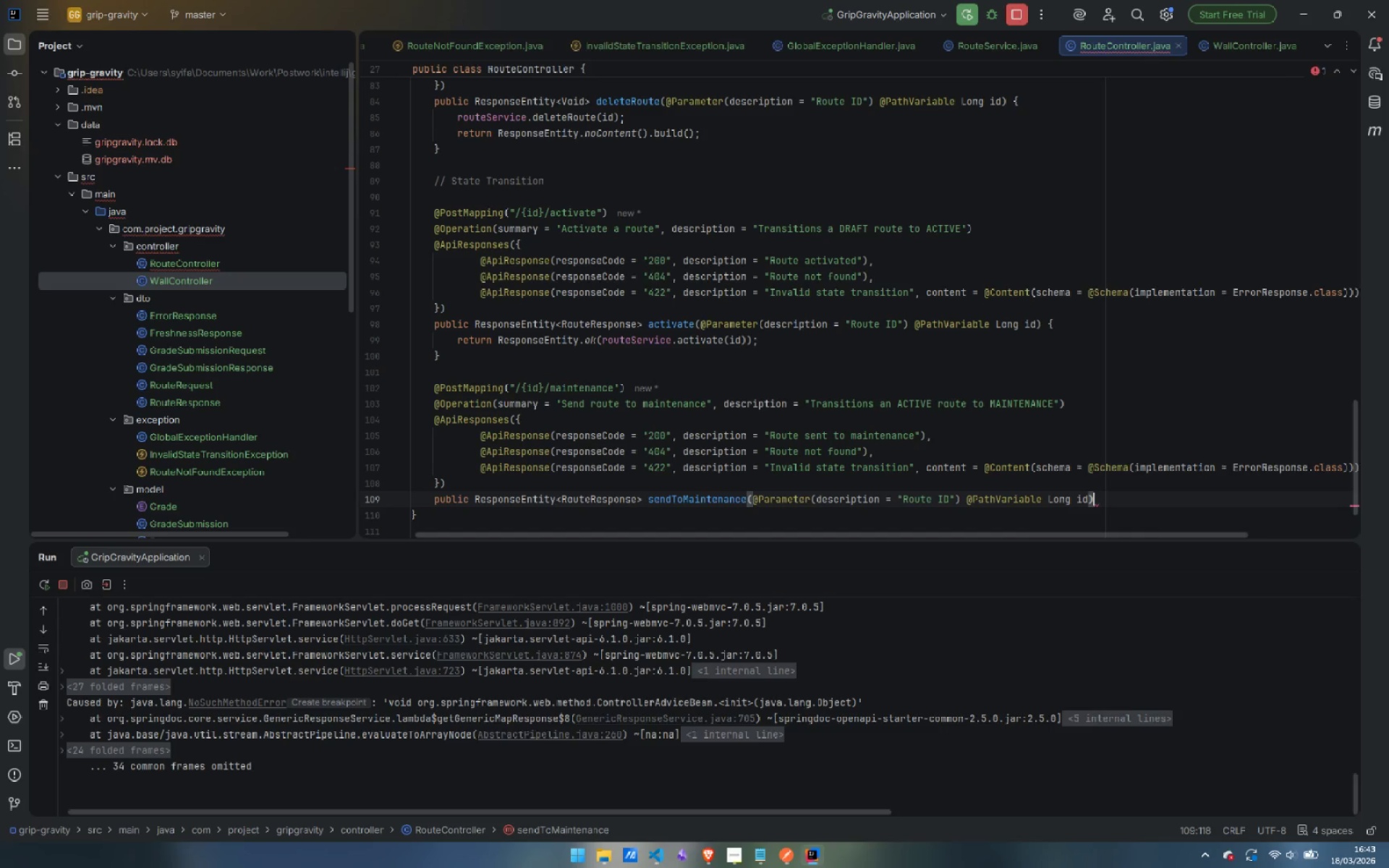 
 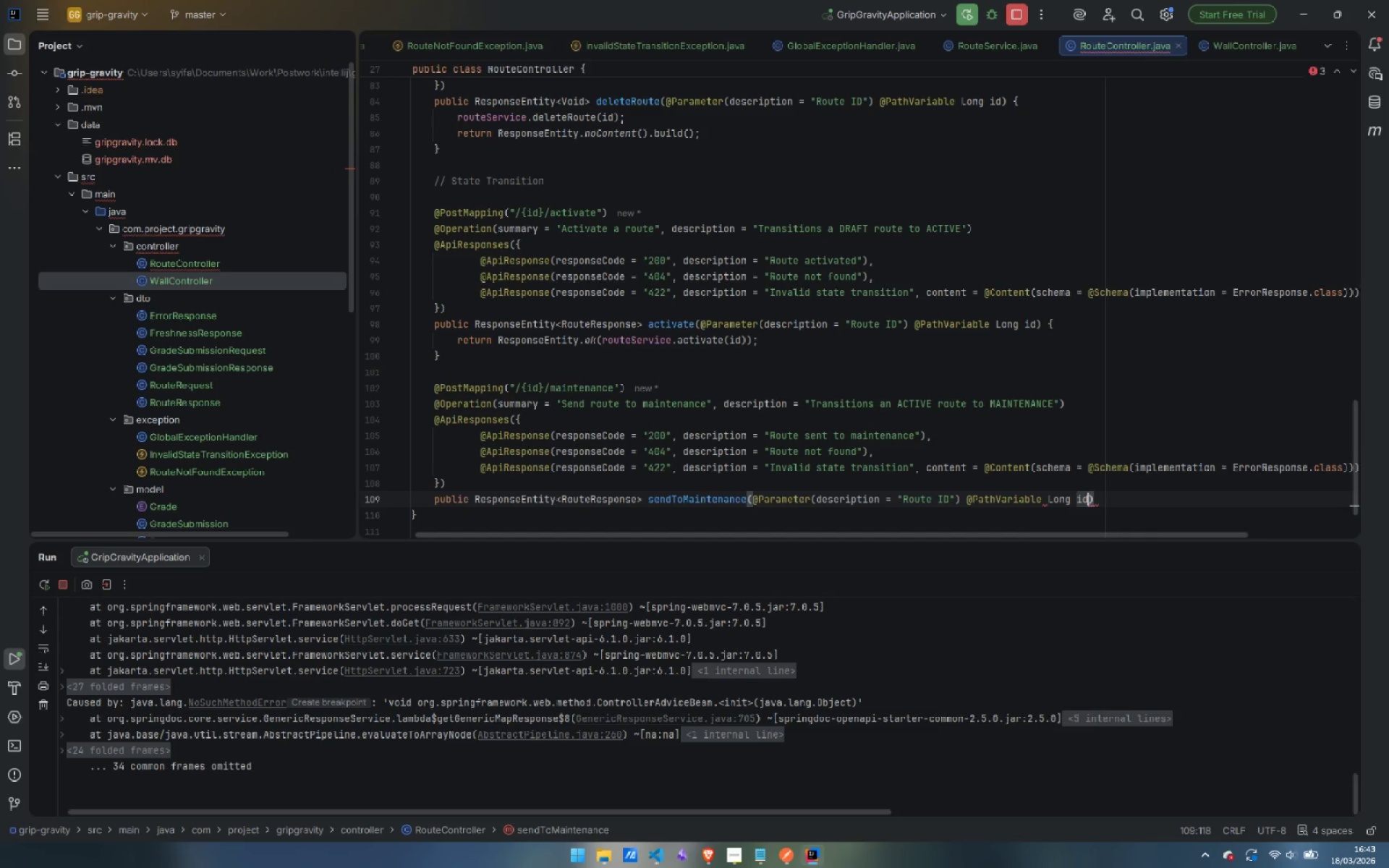 
key(ArrowRight)
 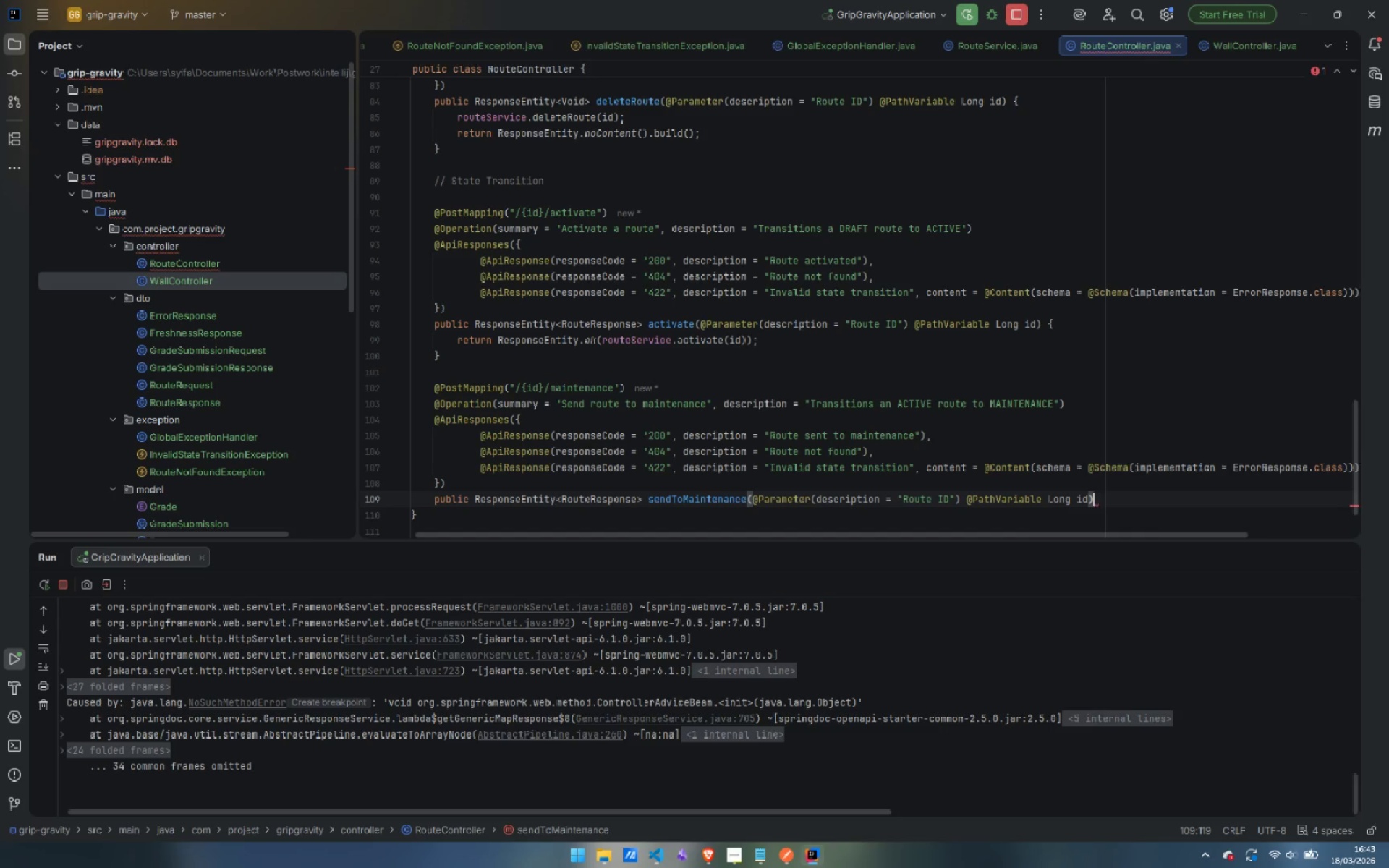 
key(Space)
 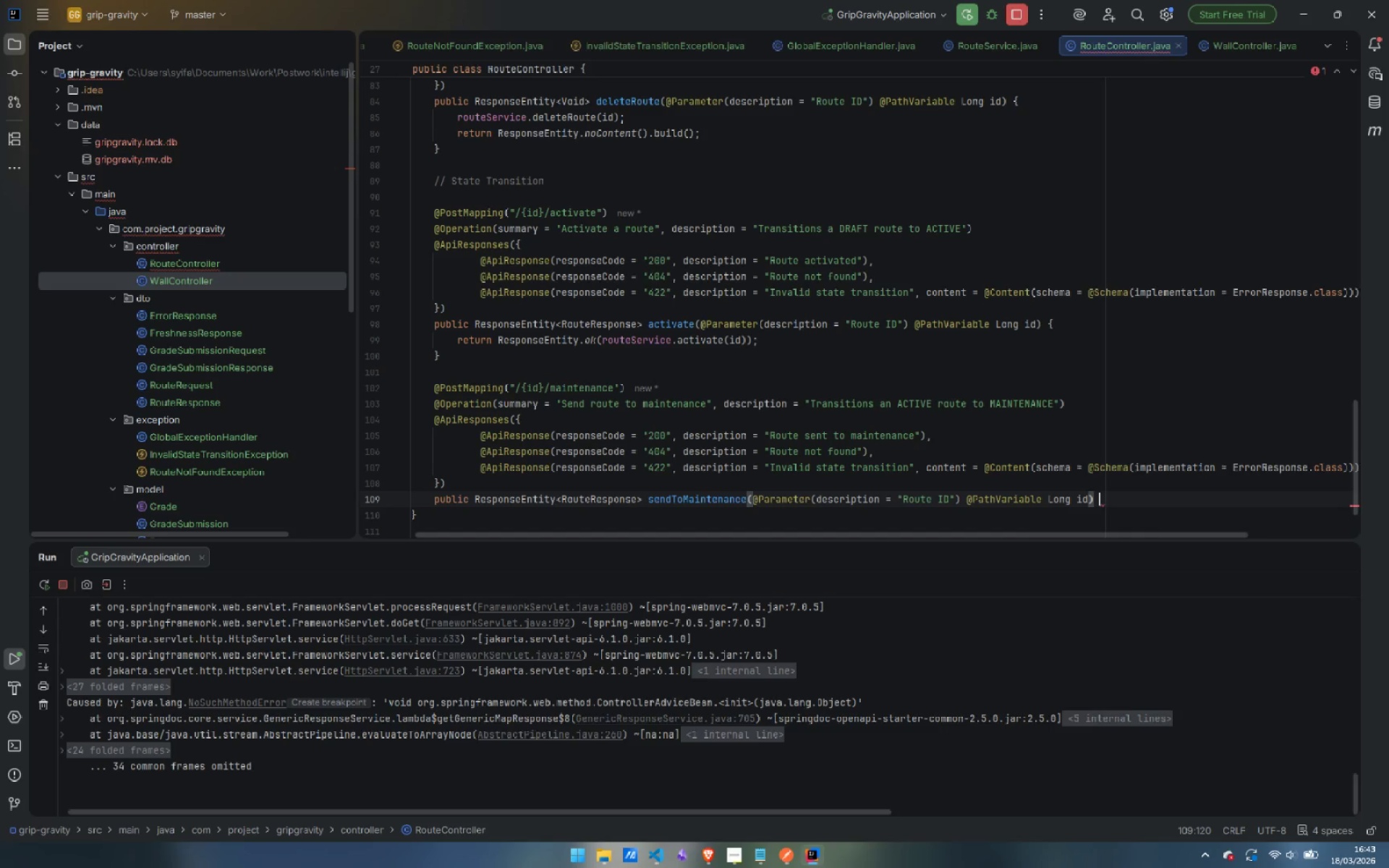 
key(Shift+ShiftLeft)
 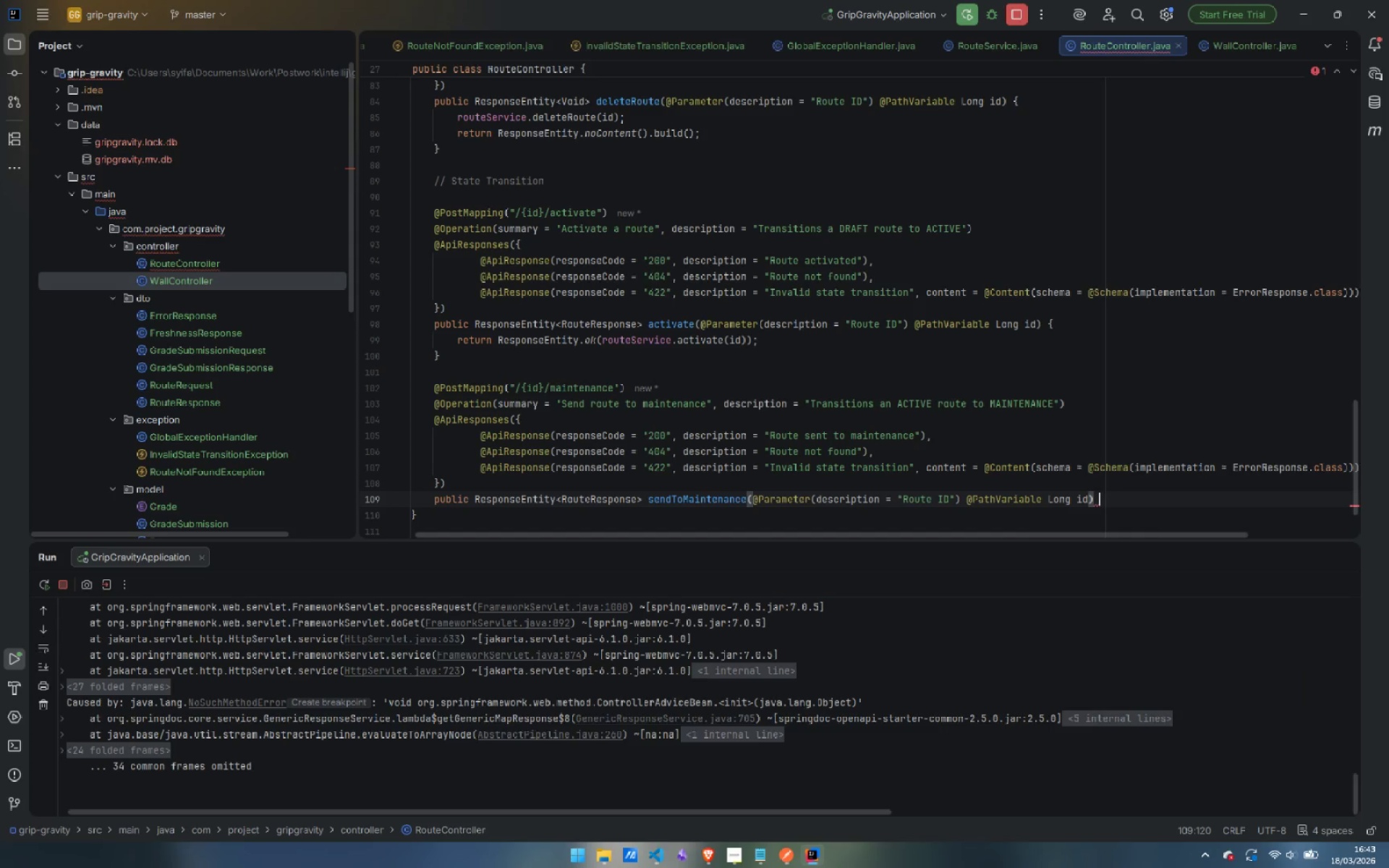 
key(Shift+BracketLeft)
 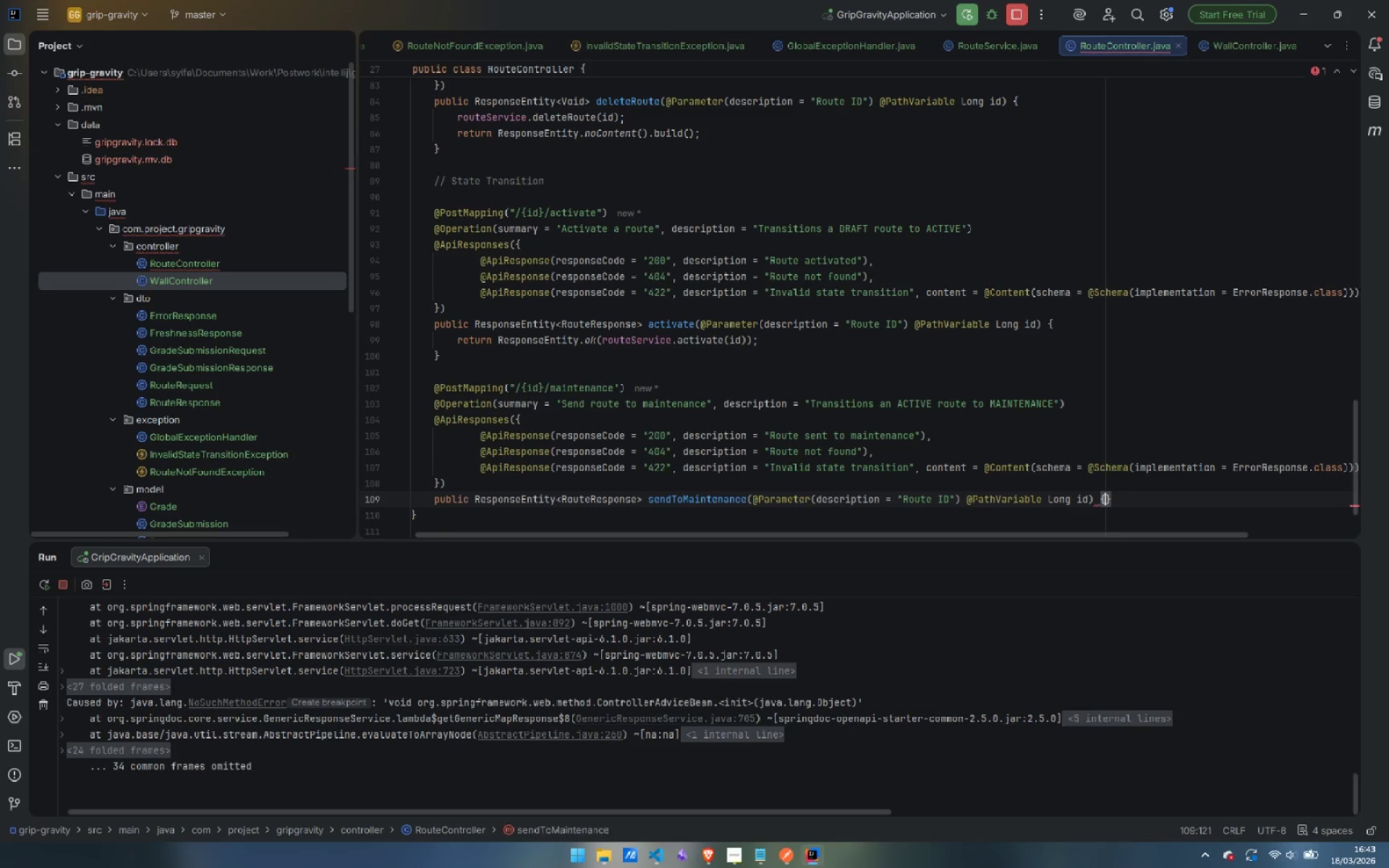 
key(Enter)
 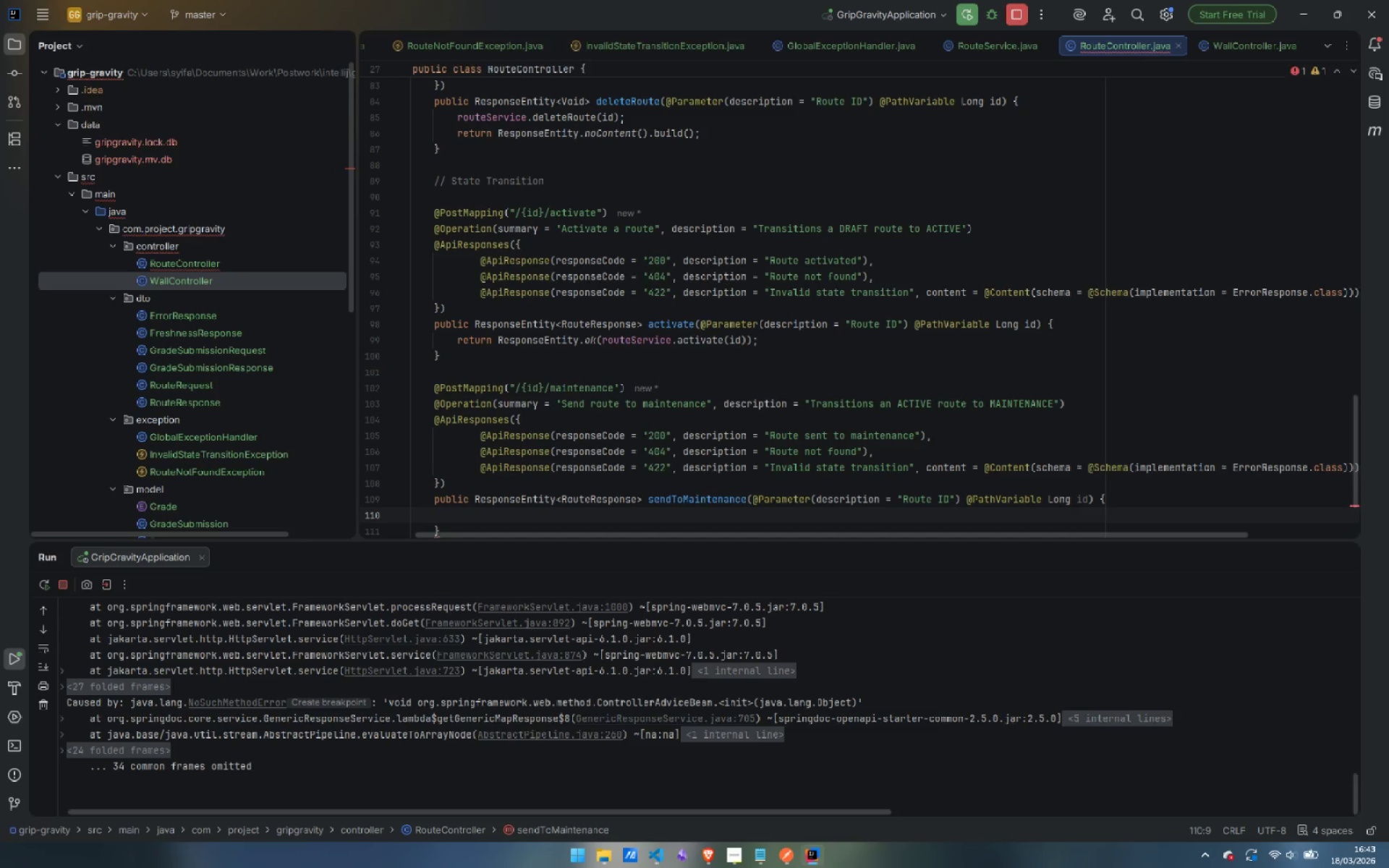 
type(return Res)
 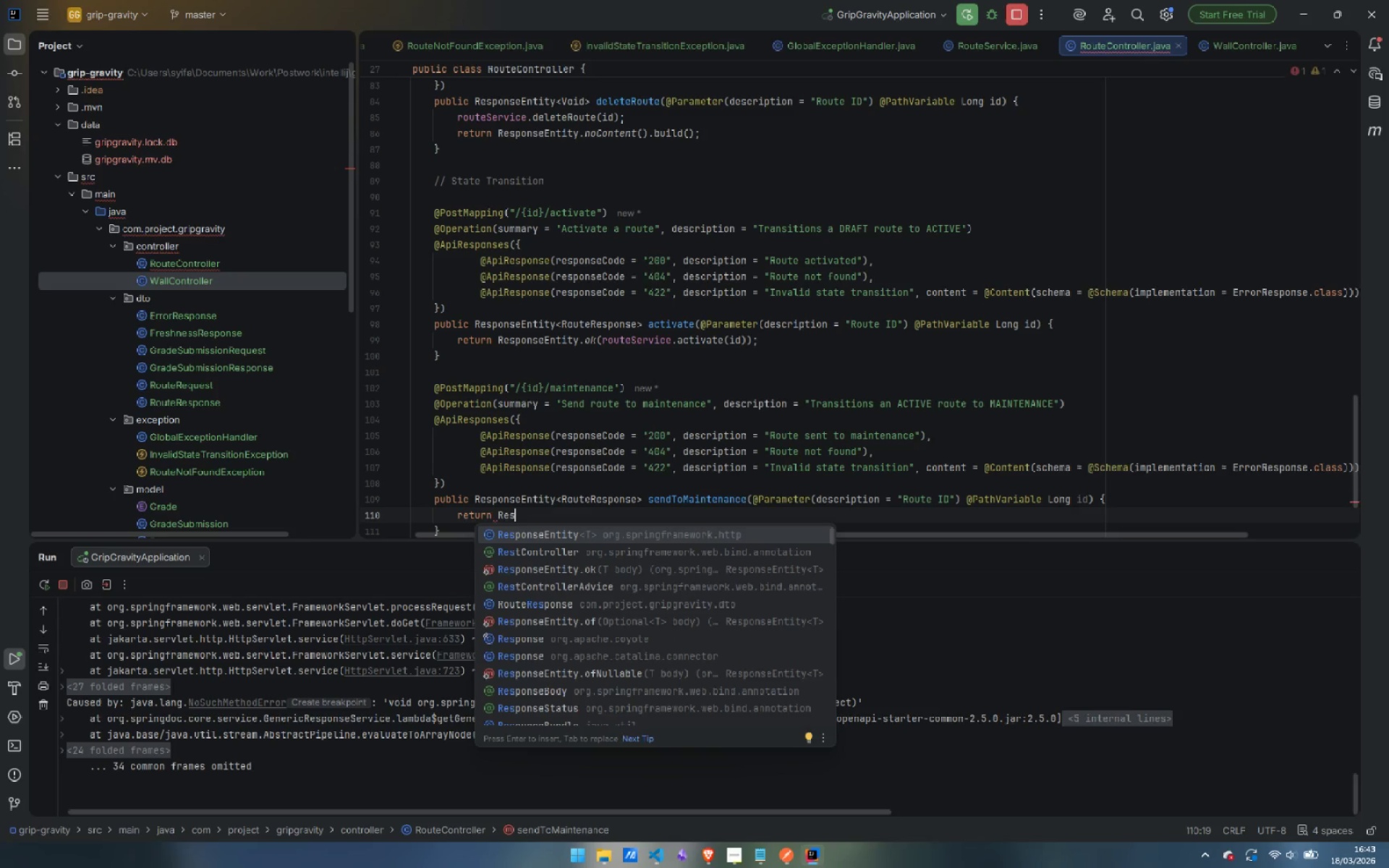 
key(Enter)
 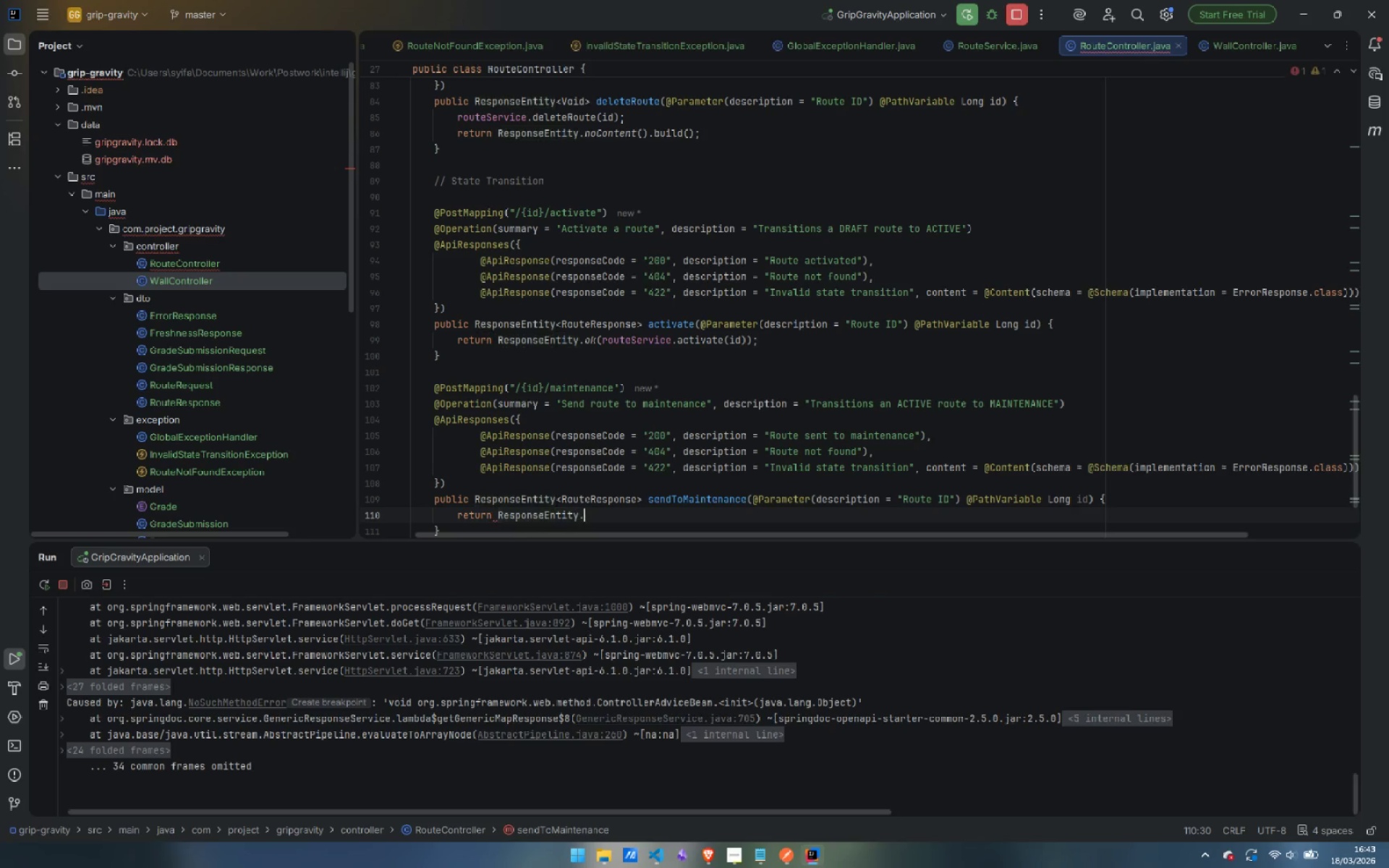 
type(.ok)
 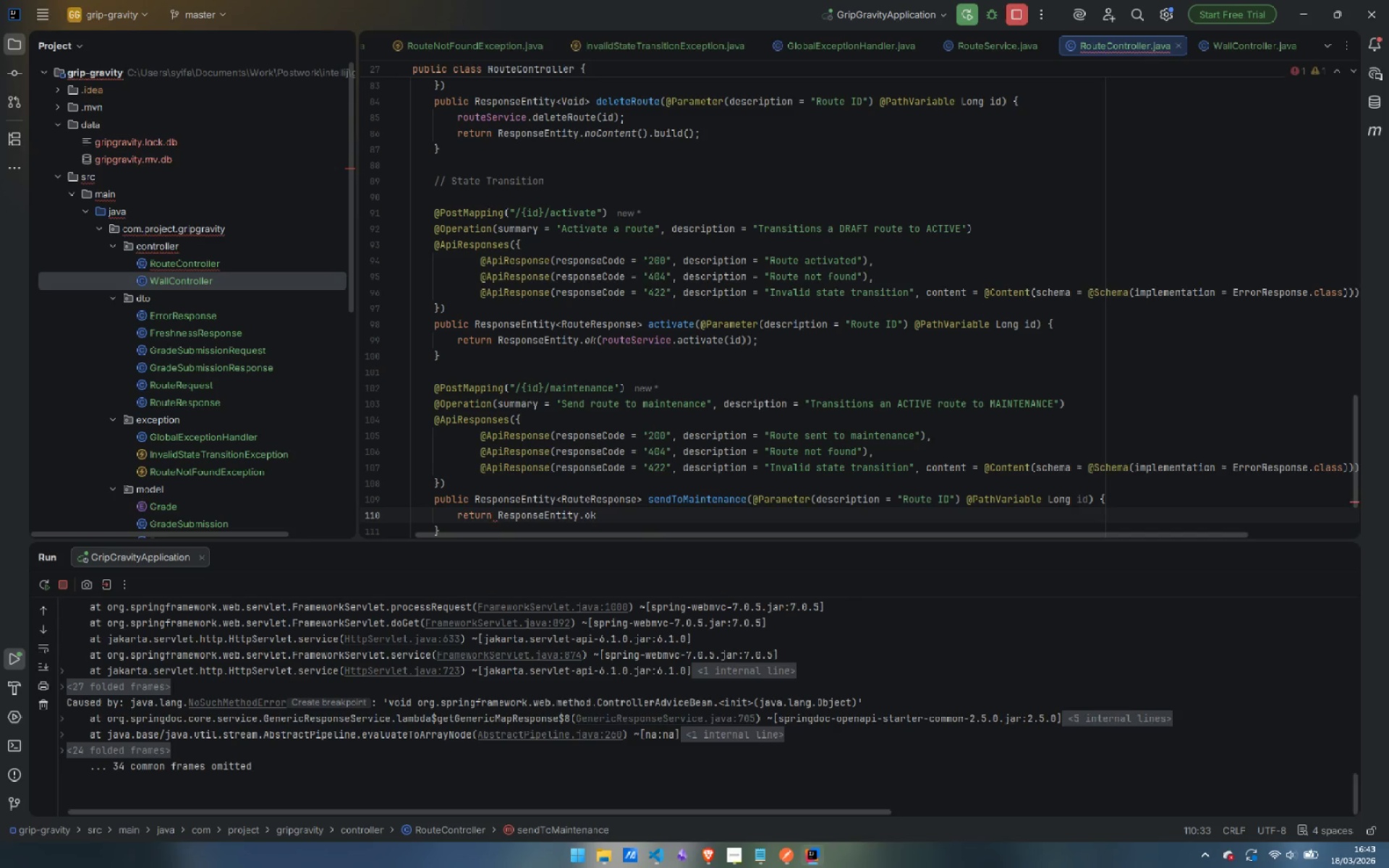 
key(Enter)
 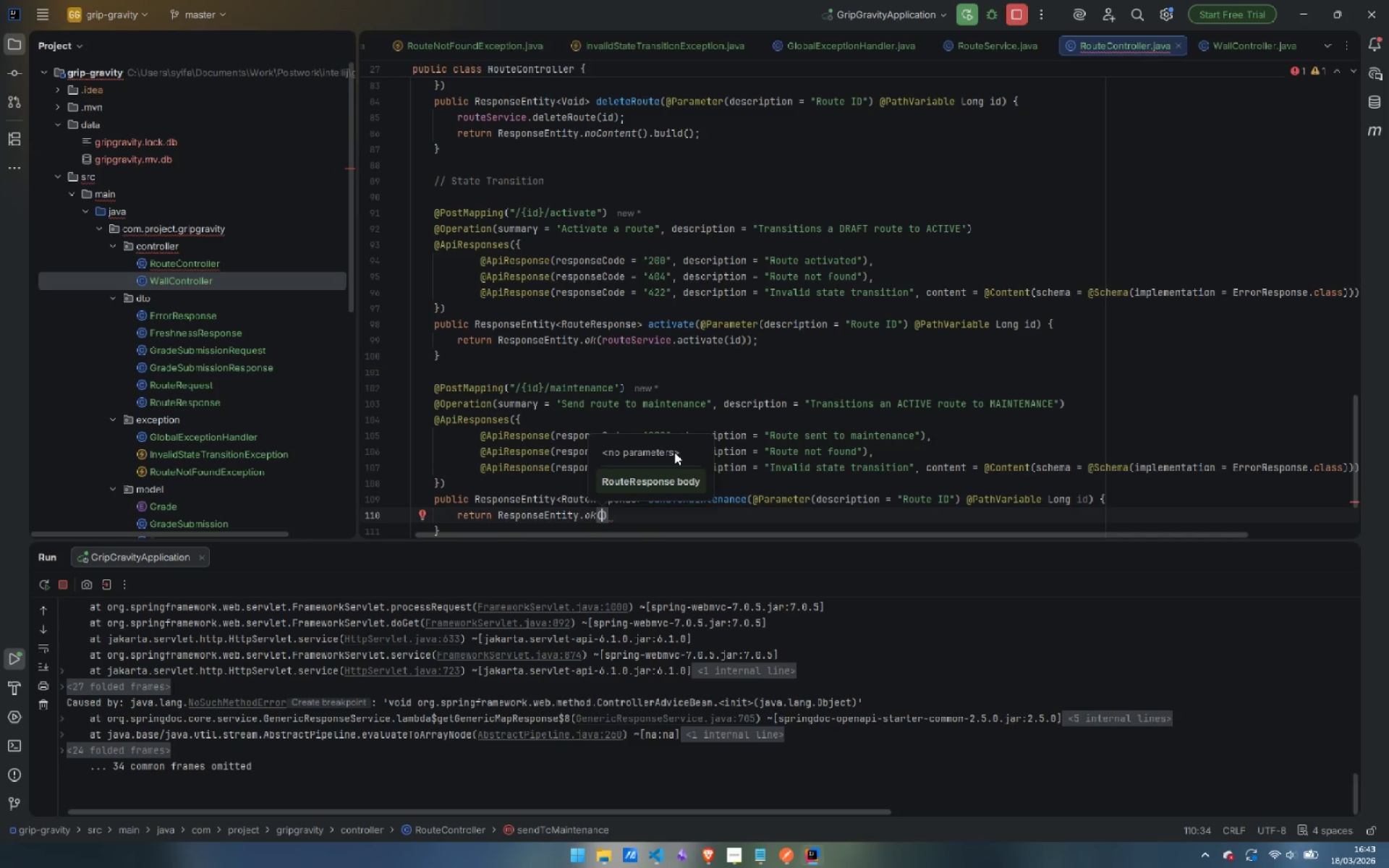 
type(route)
 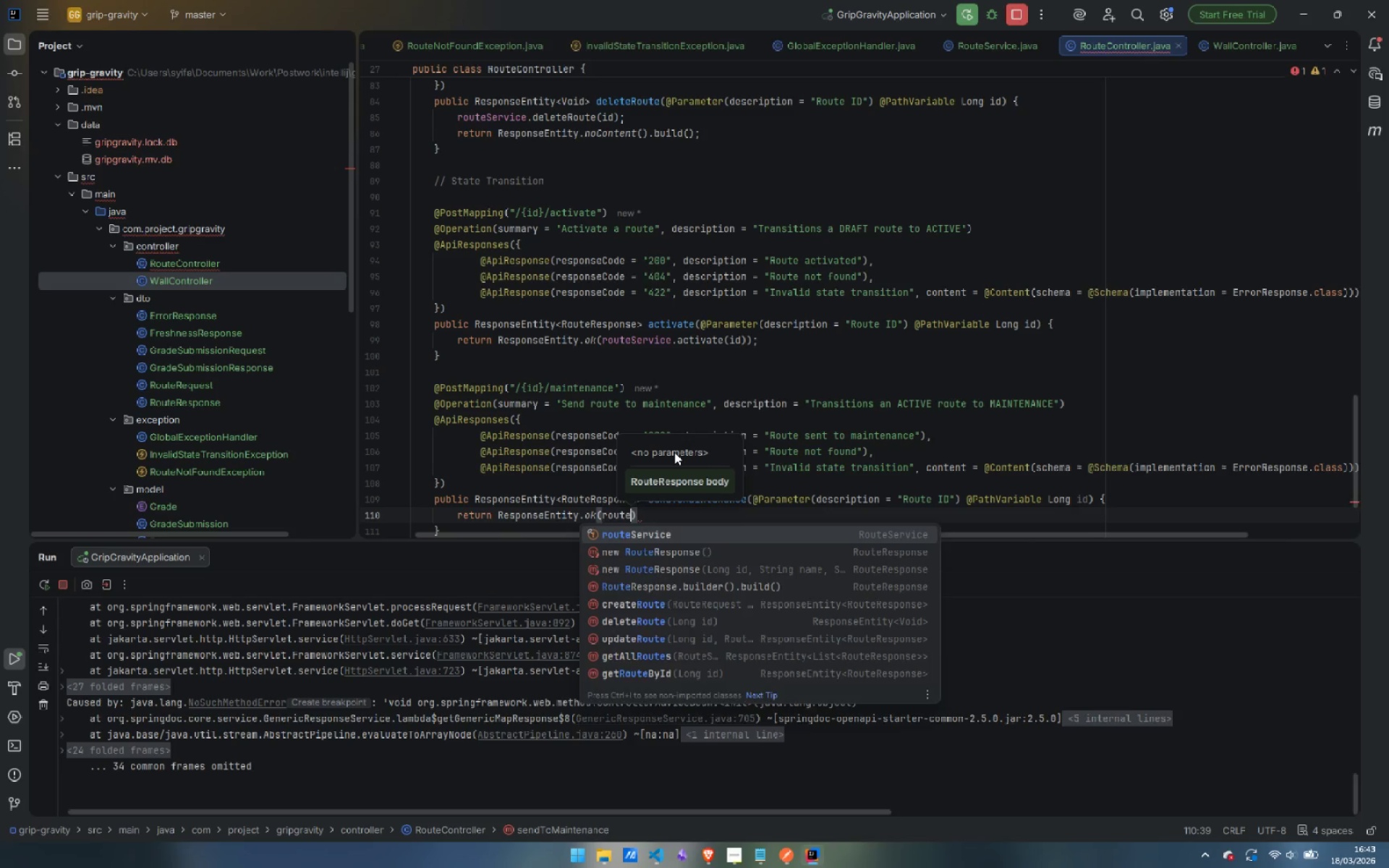 
key(Enter)
 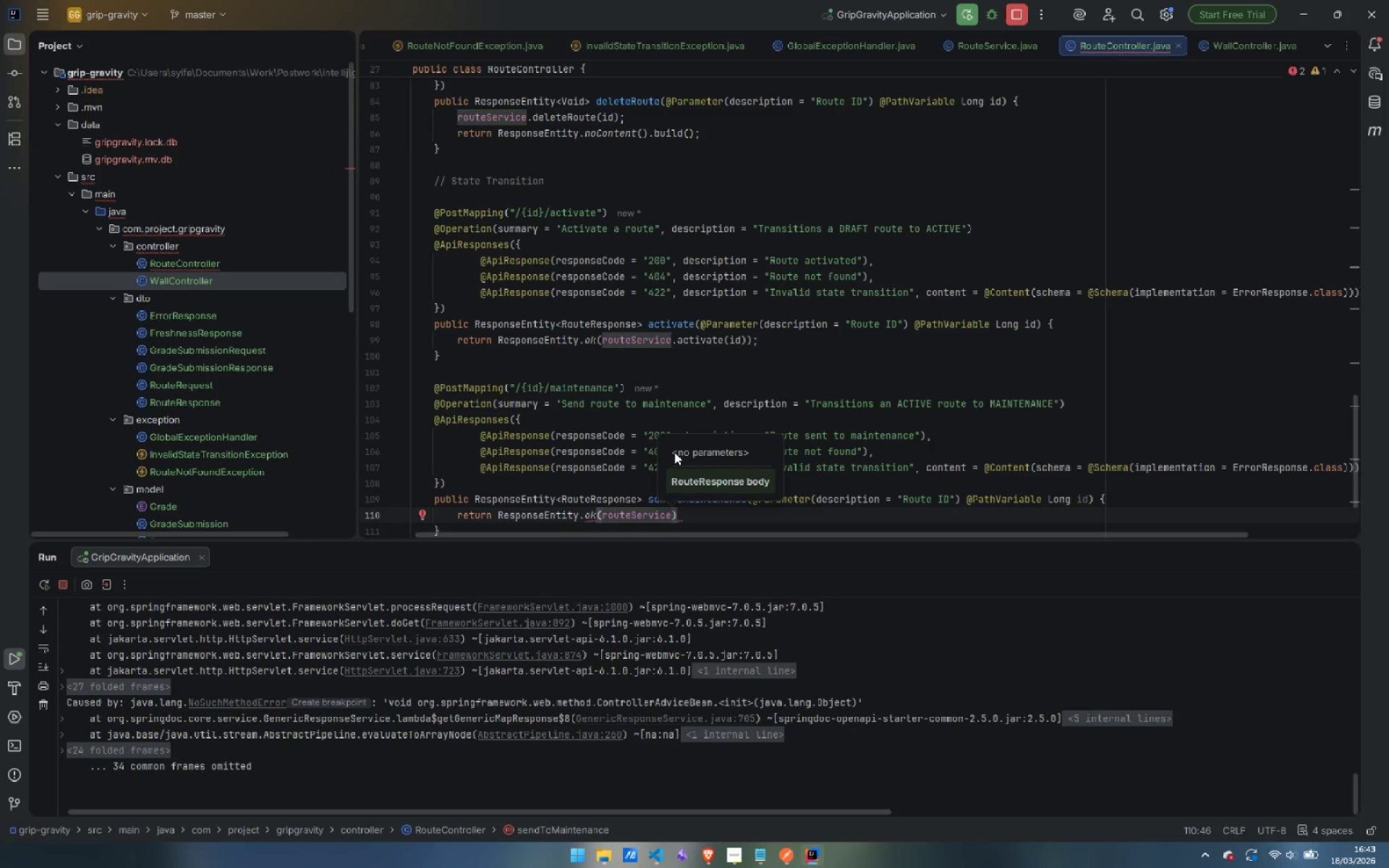 
type(.set)
 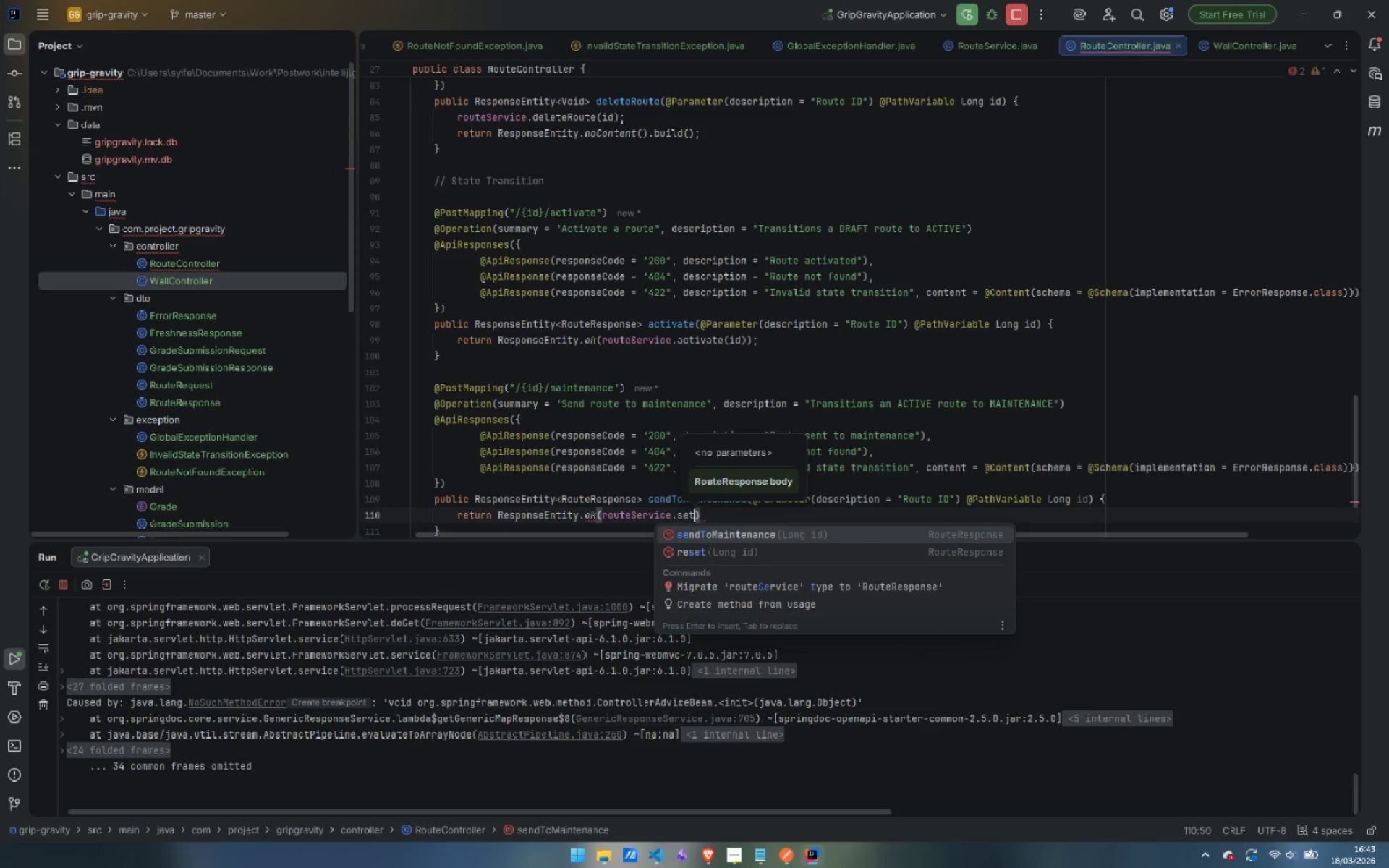 
key(Enter)
 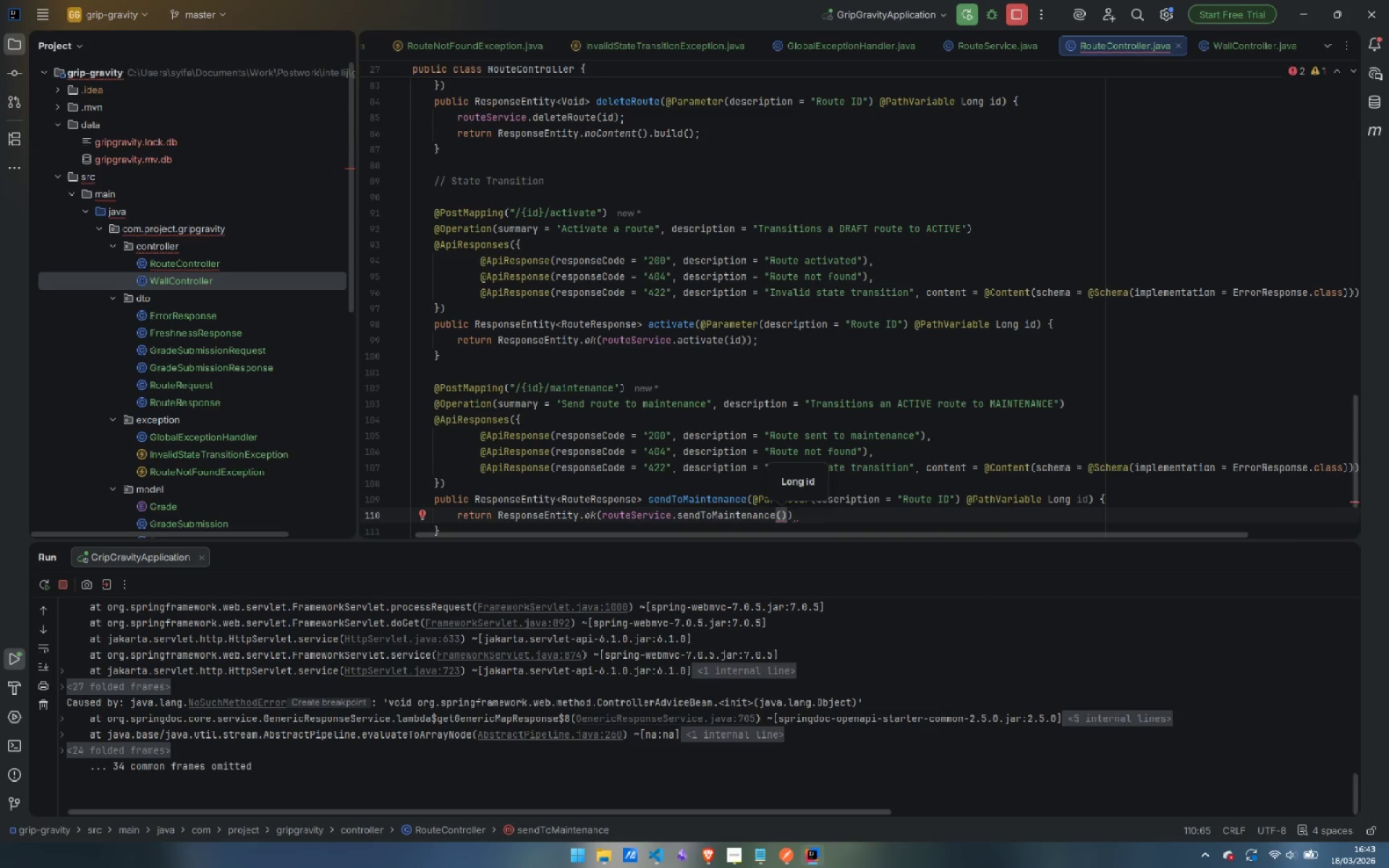 
type(id)
 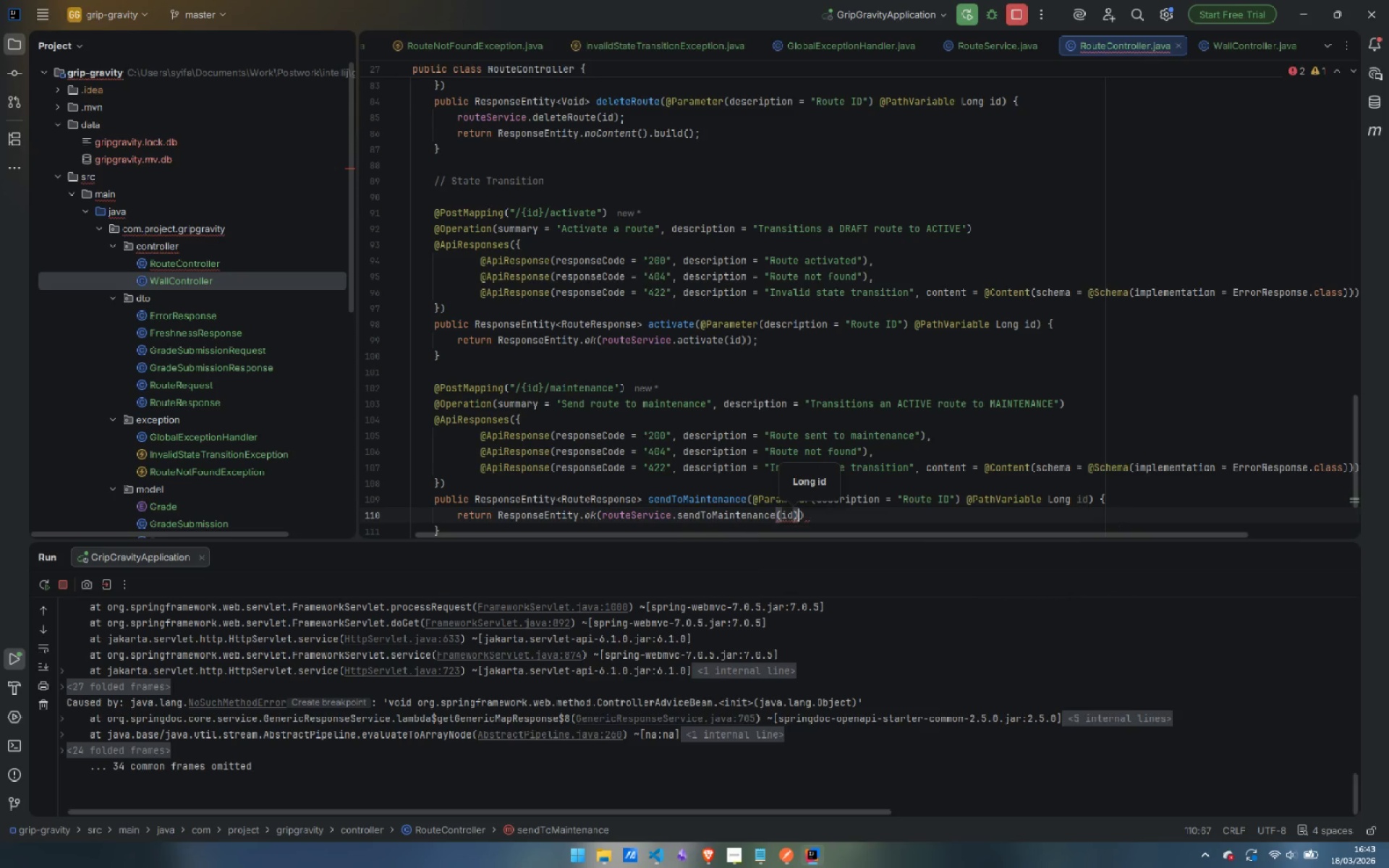 
key(ArrowRight)
 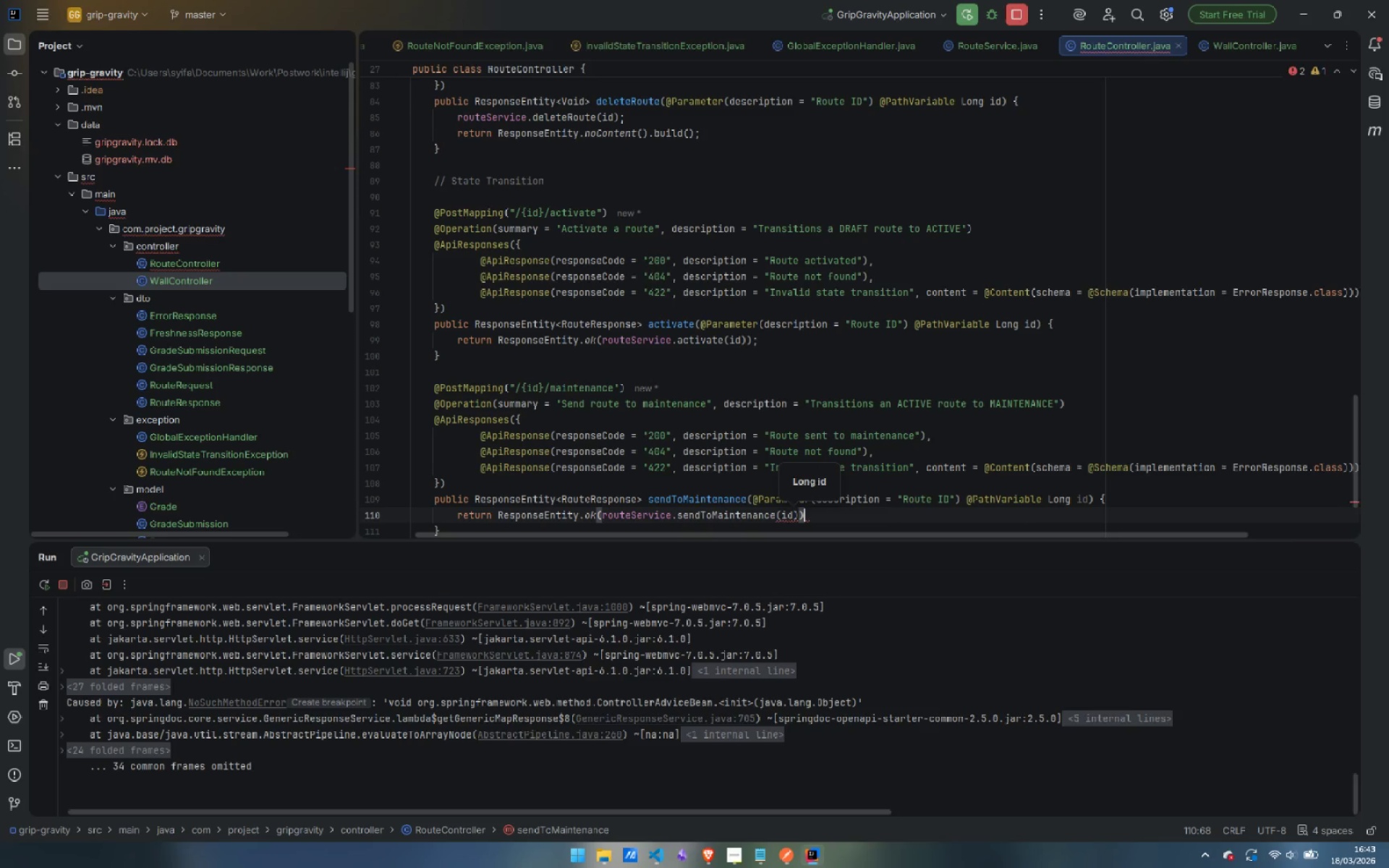 
key(ArrowRight)
 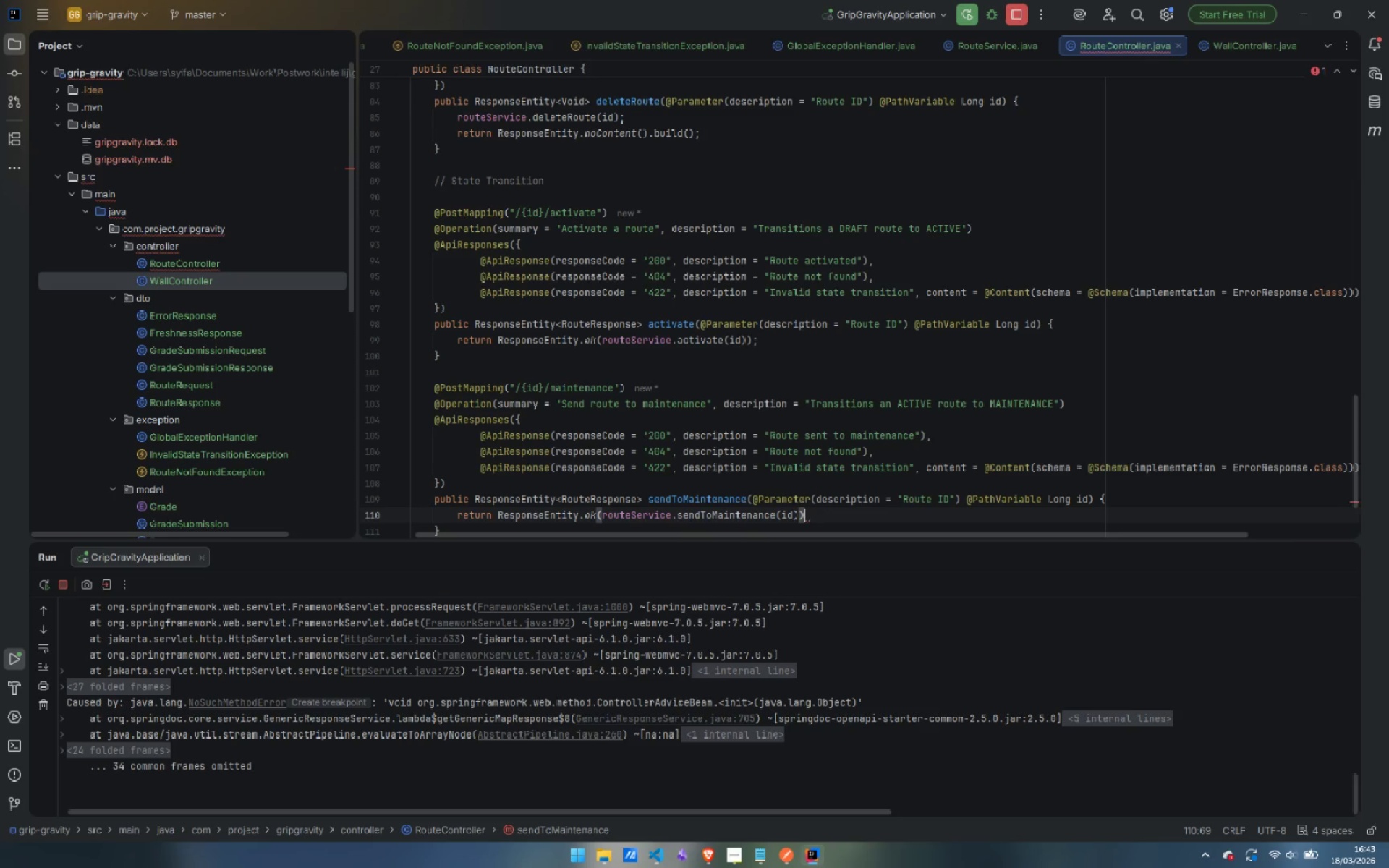 
key(Semicolon)
 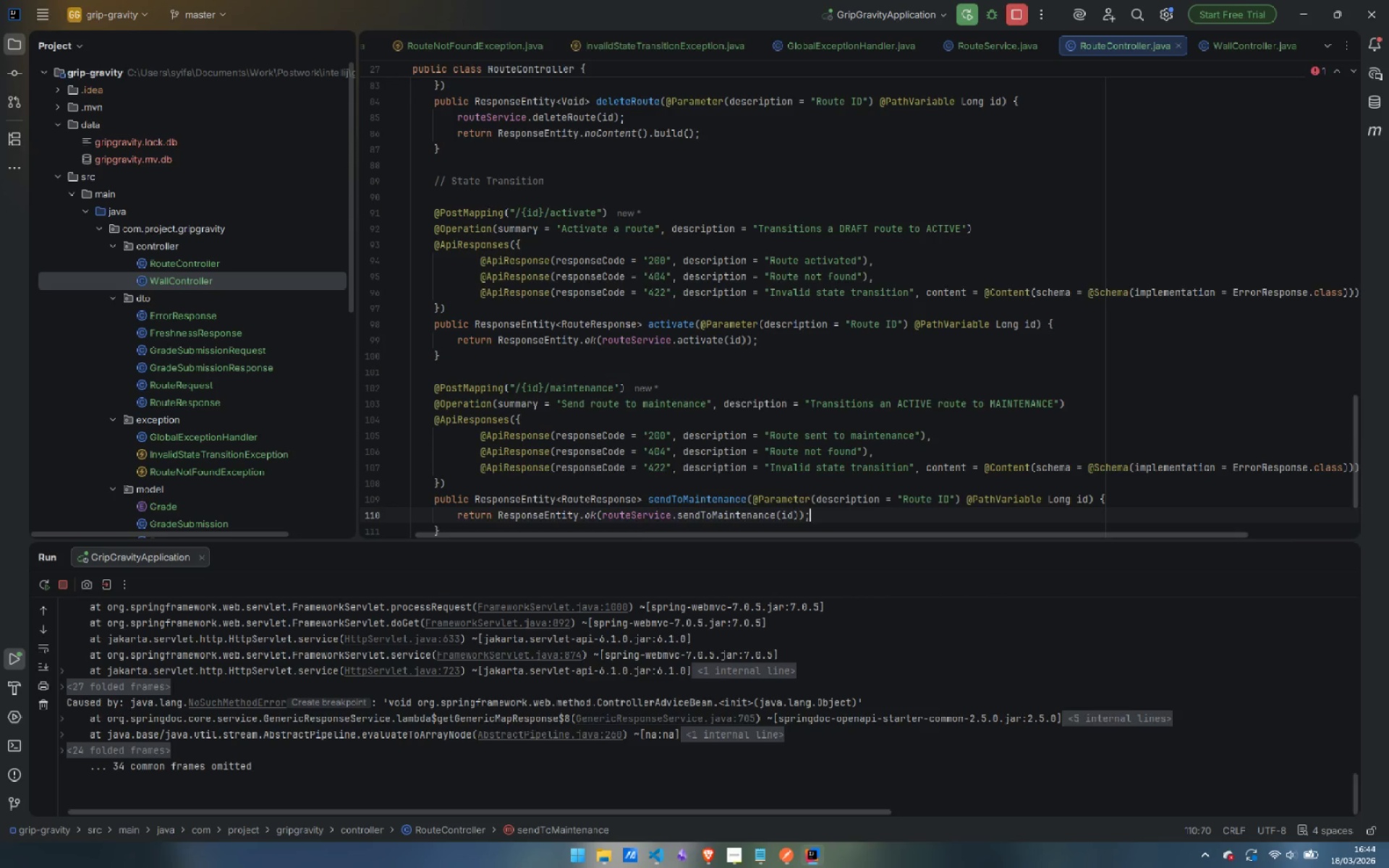 
key(ArrowDown)
 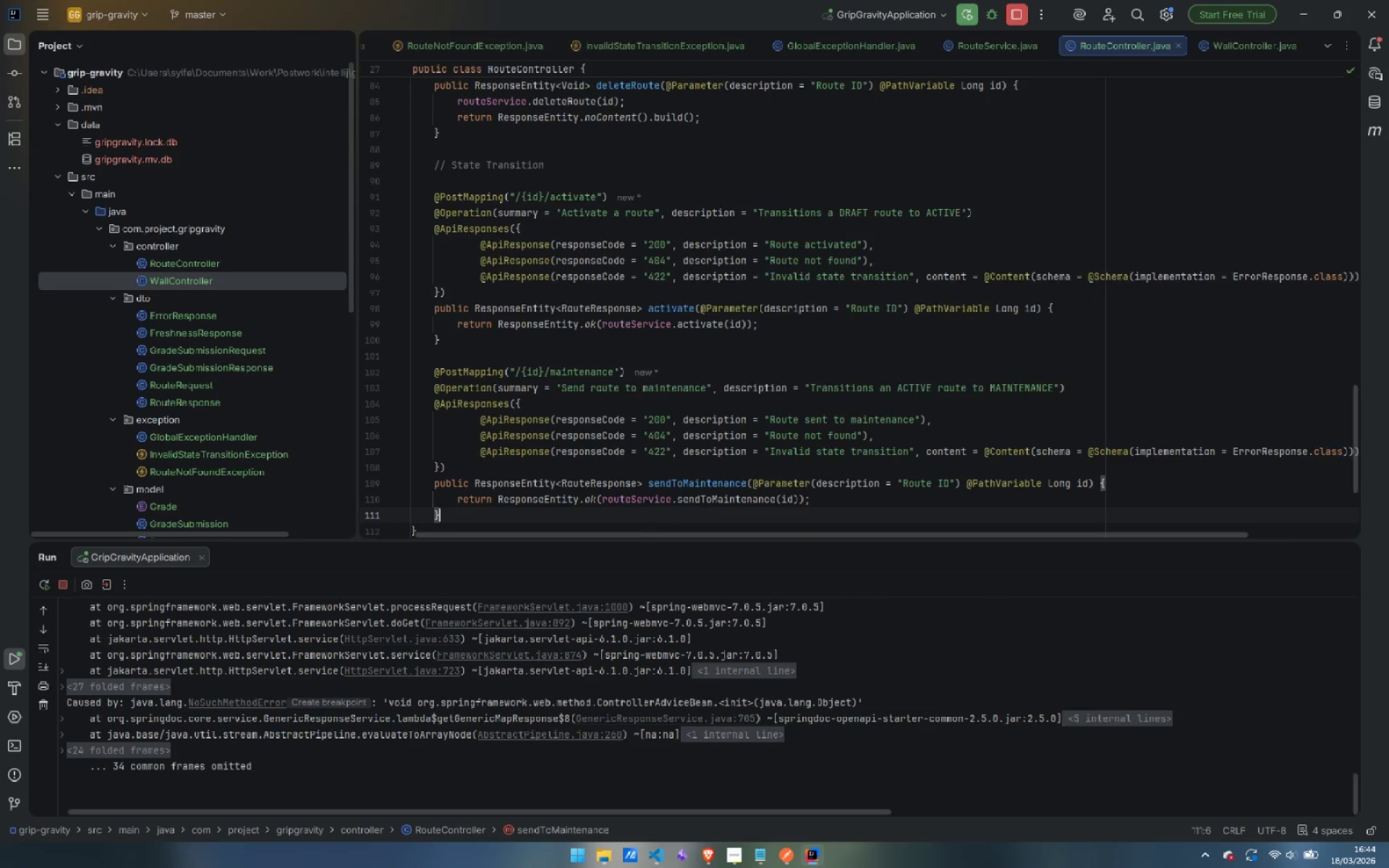 
key(Enter)
 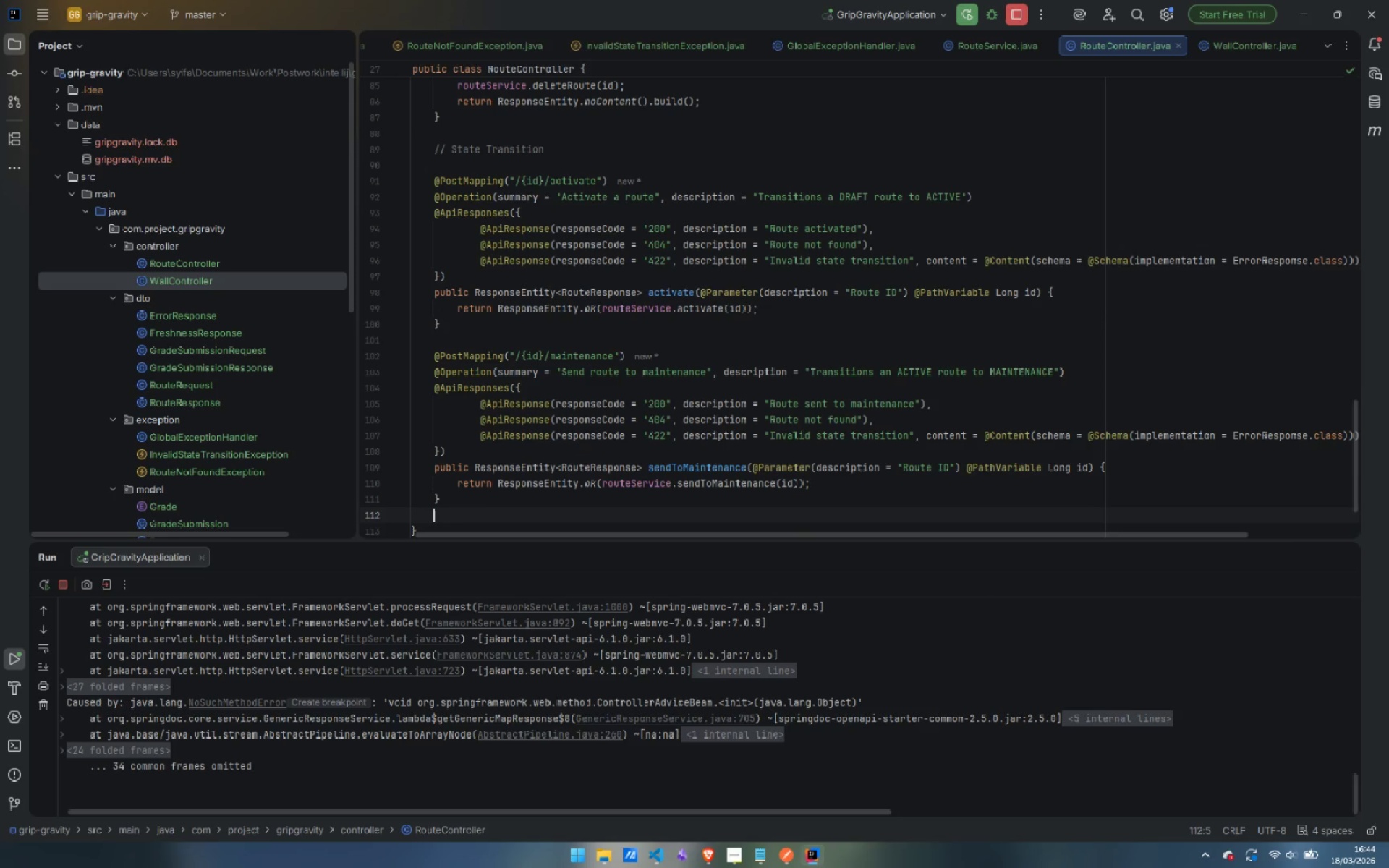 
key(Enter)
 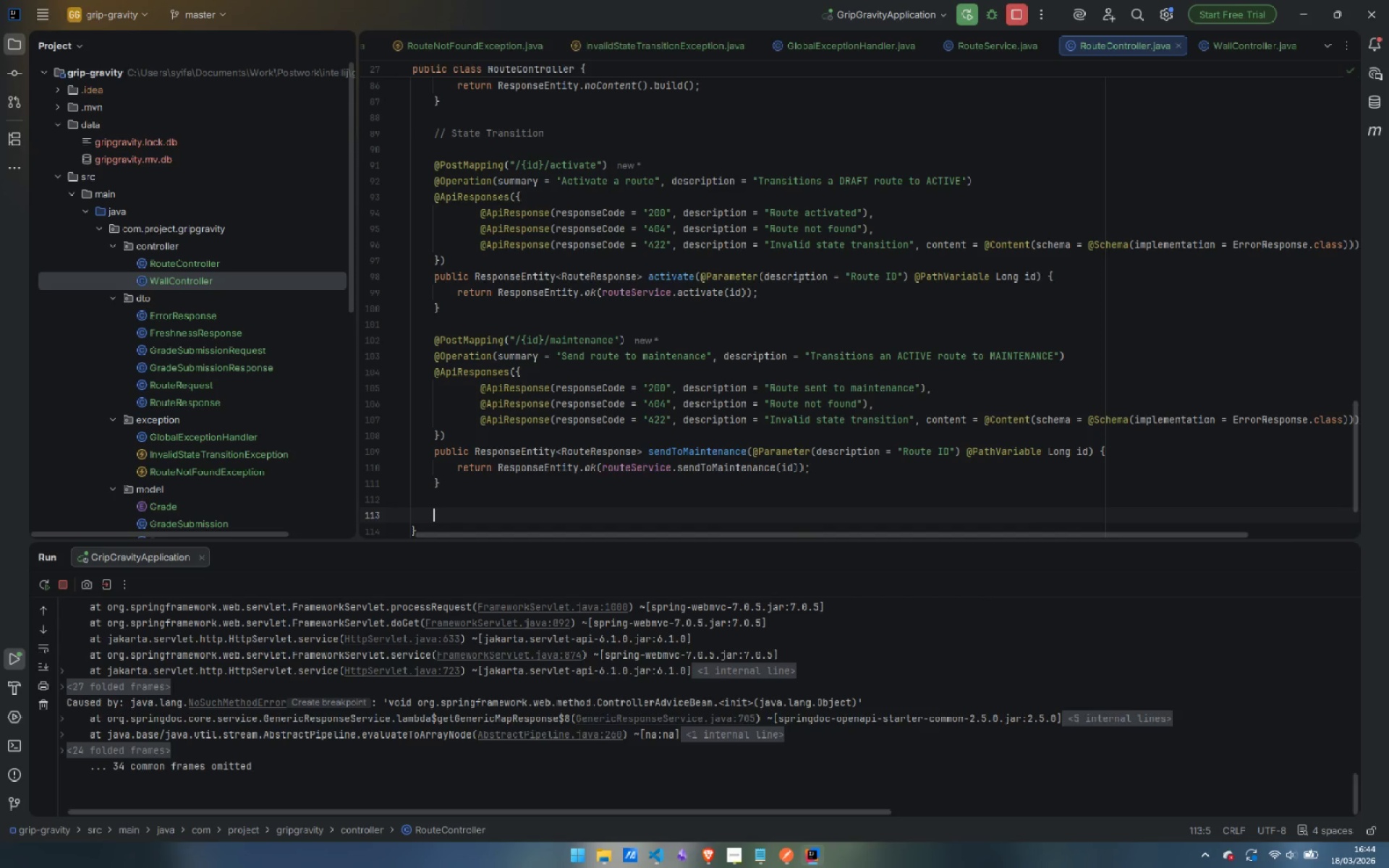 
key(Shift+2)
 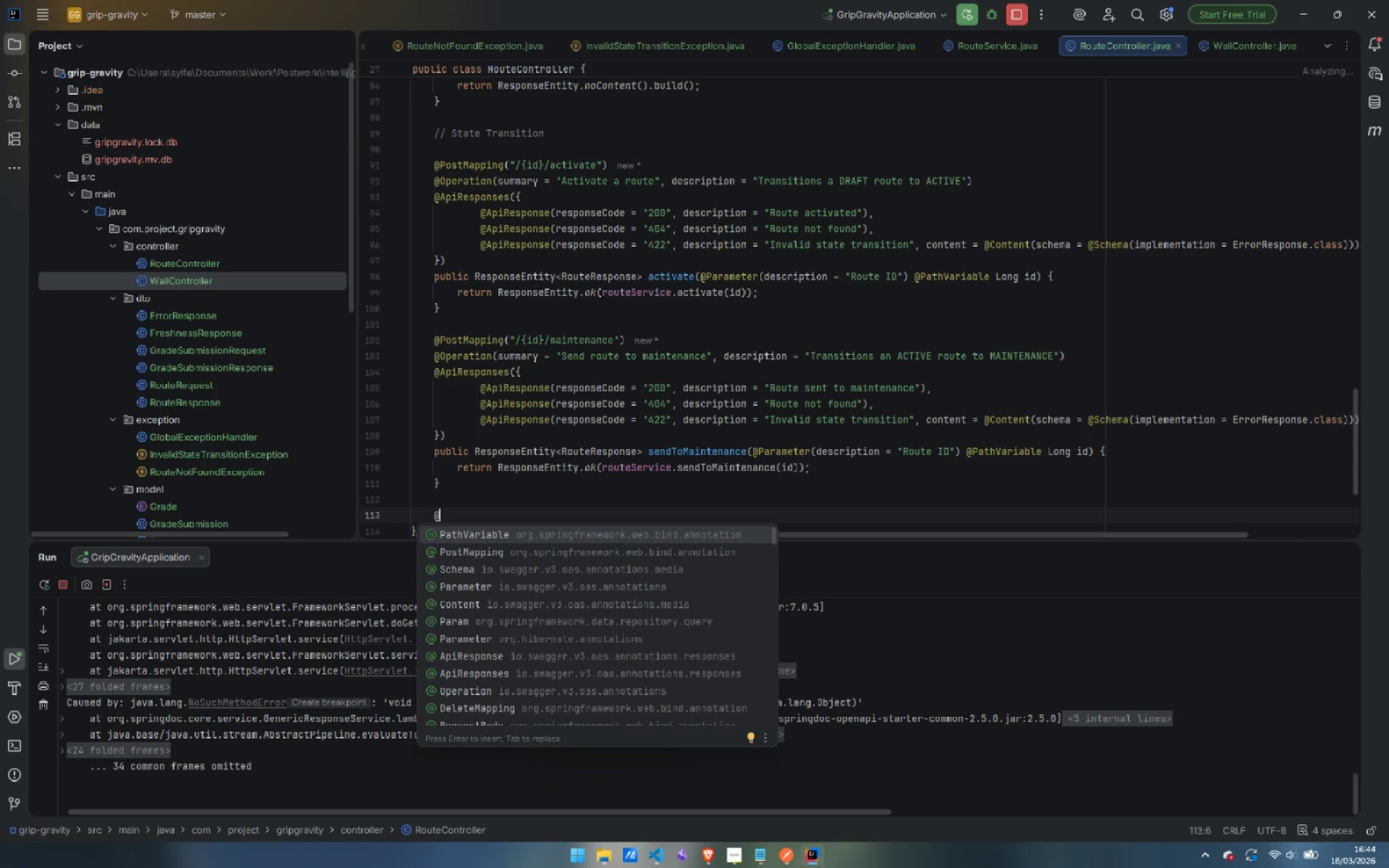 
wait(5.53)
 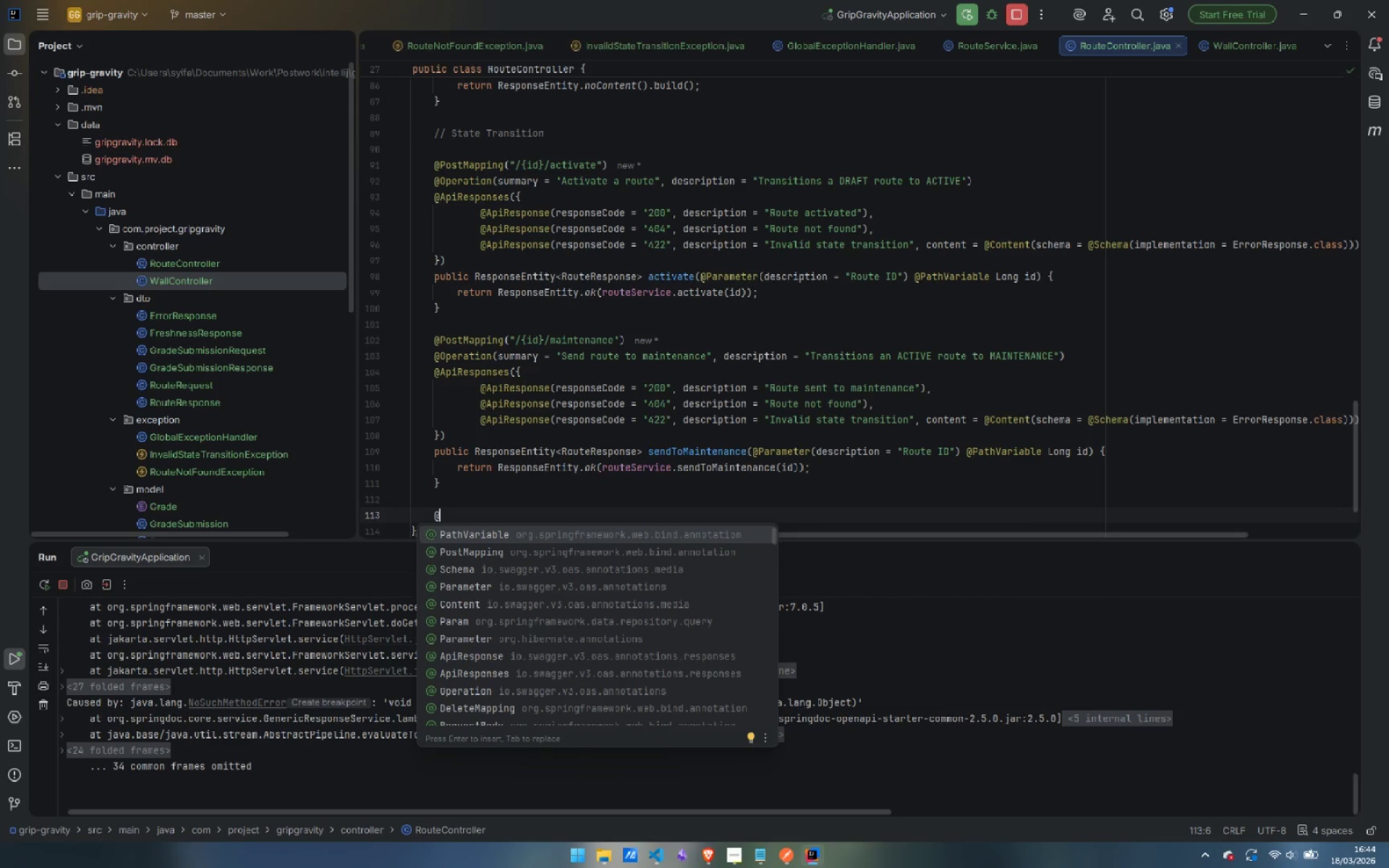 
type(Pos)
 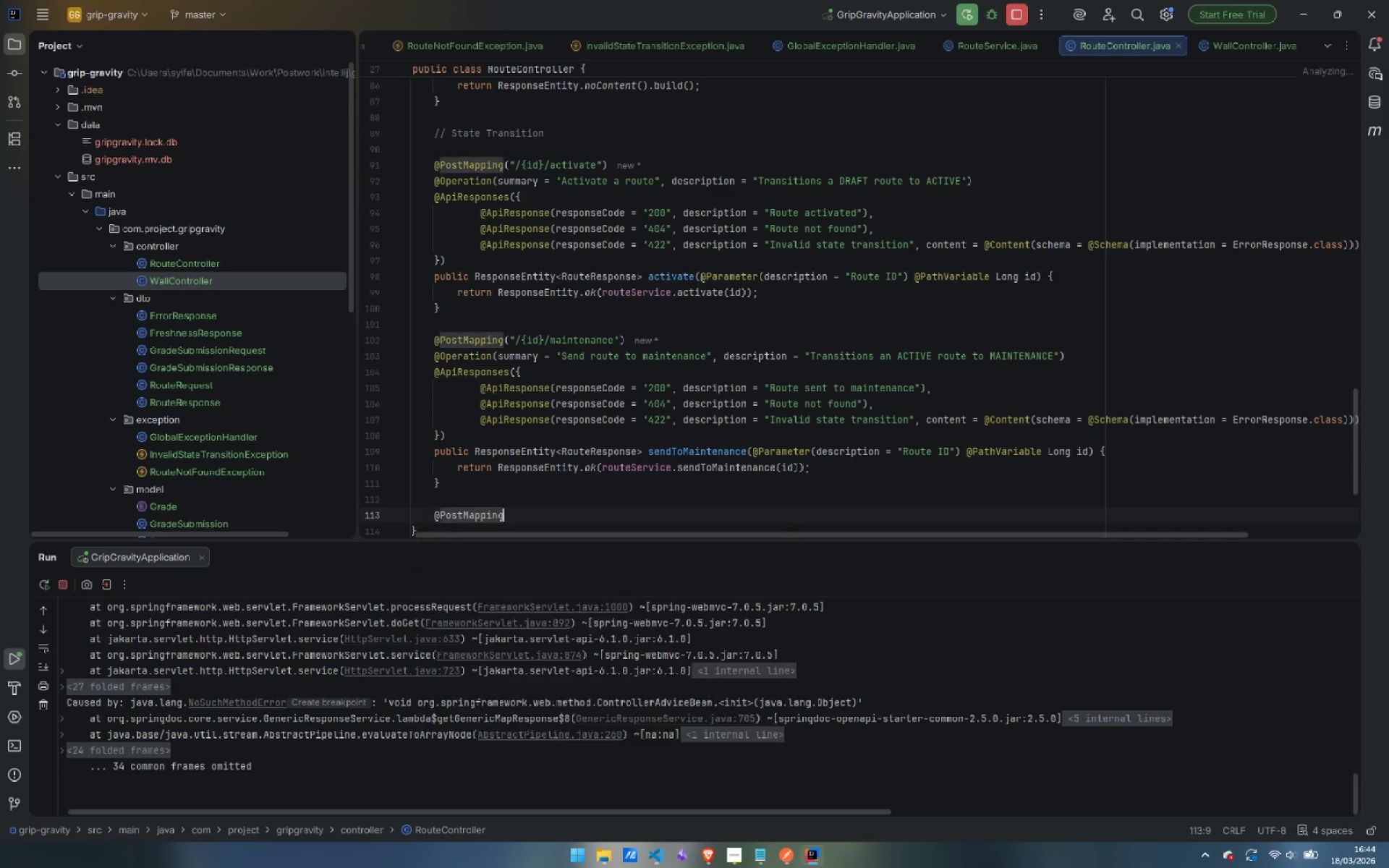 
key(Enter)
 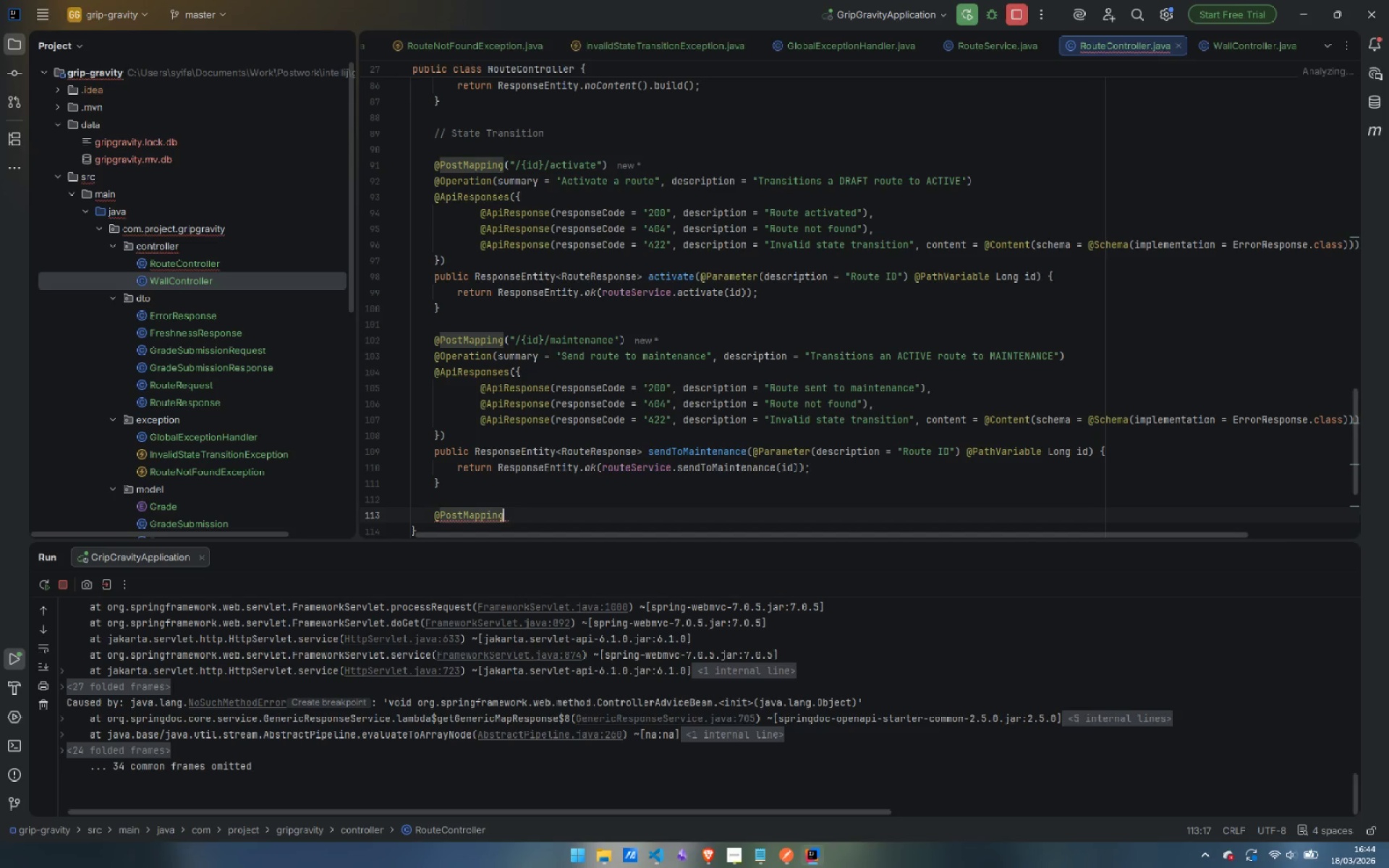 
key(Shift+9)
 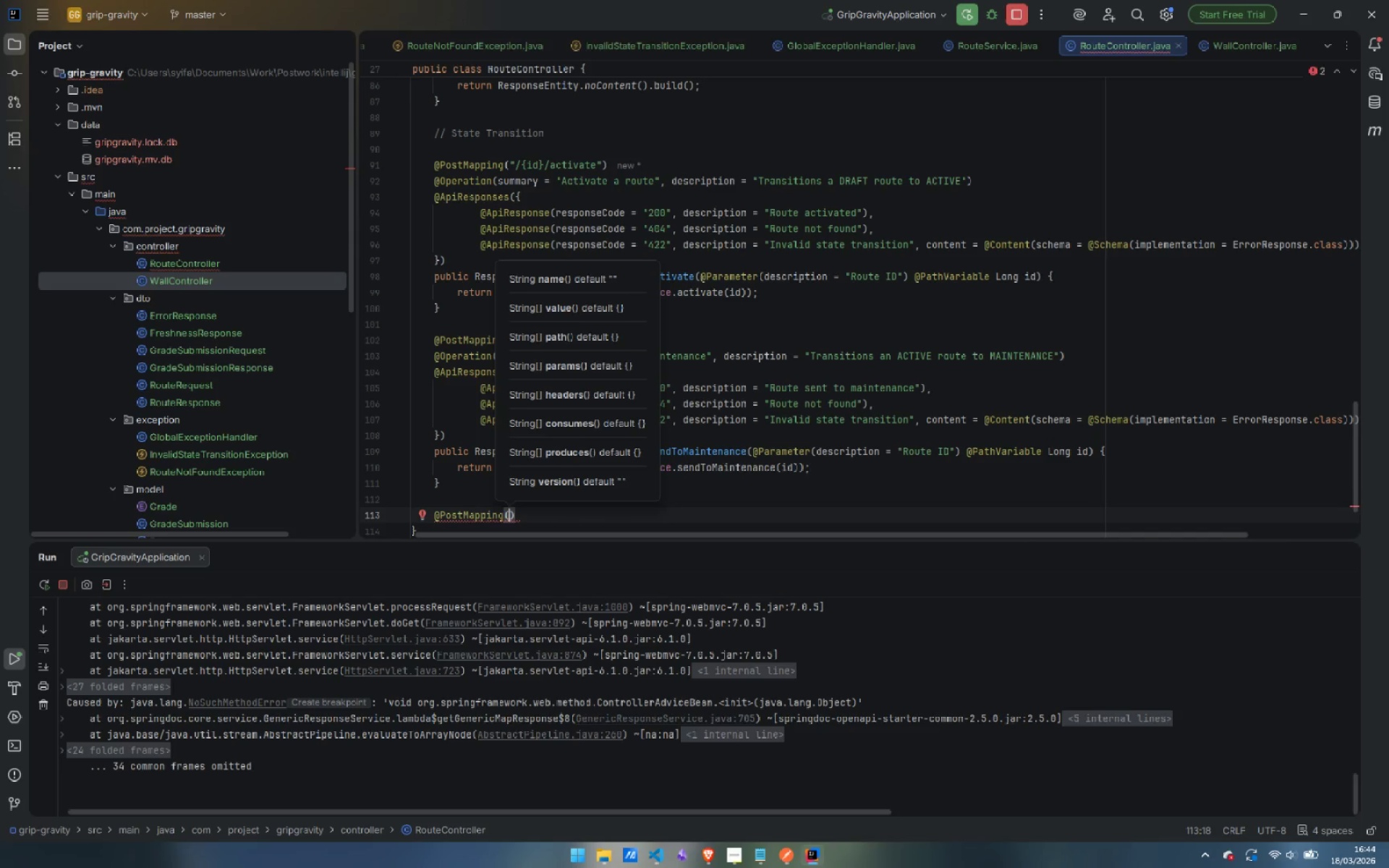 
key(Shift+Quote)
 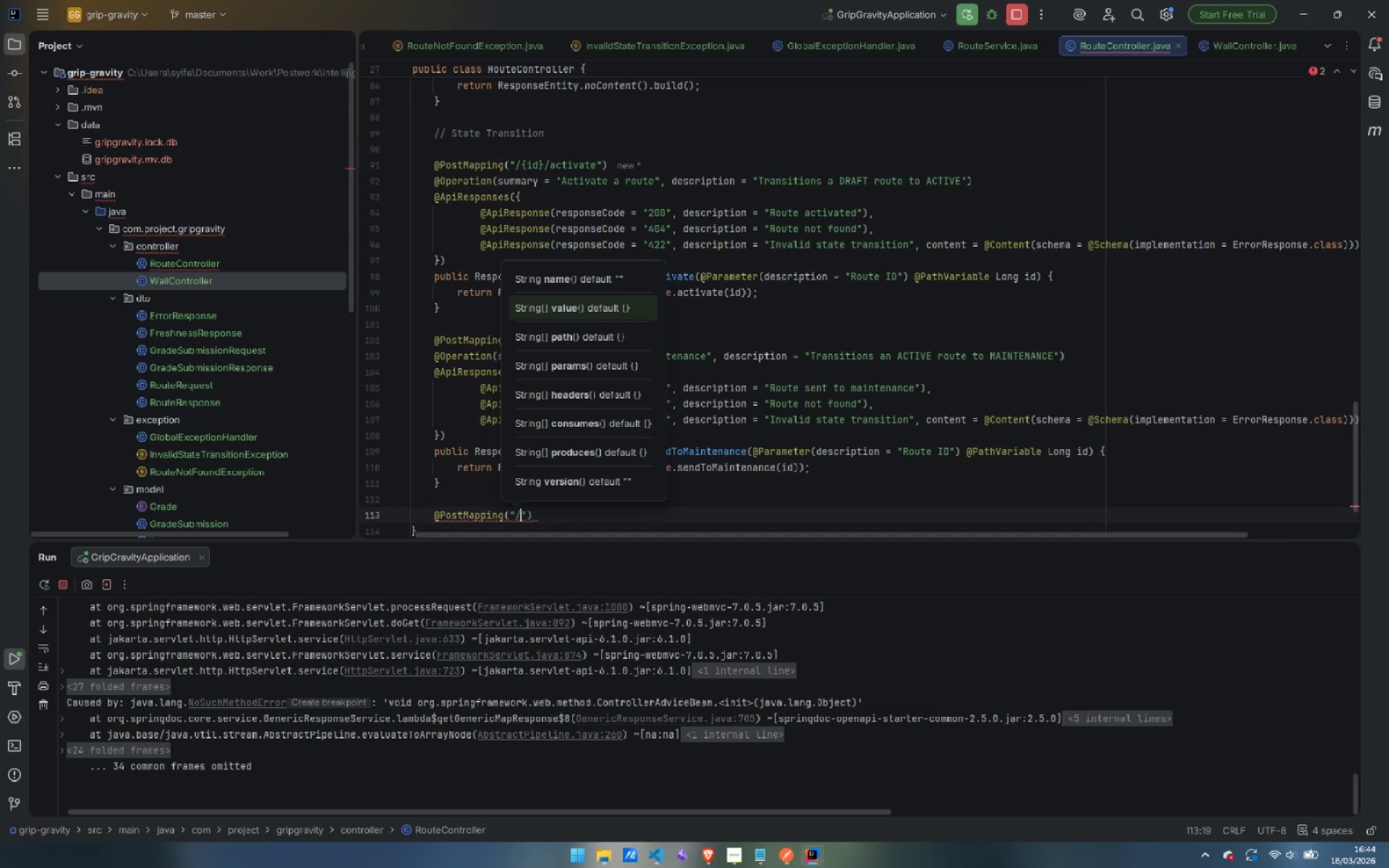 
key(Slash)
 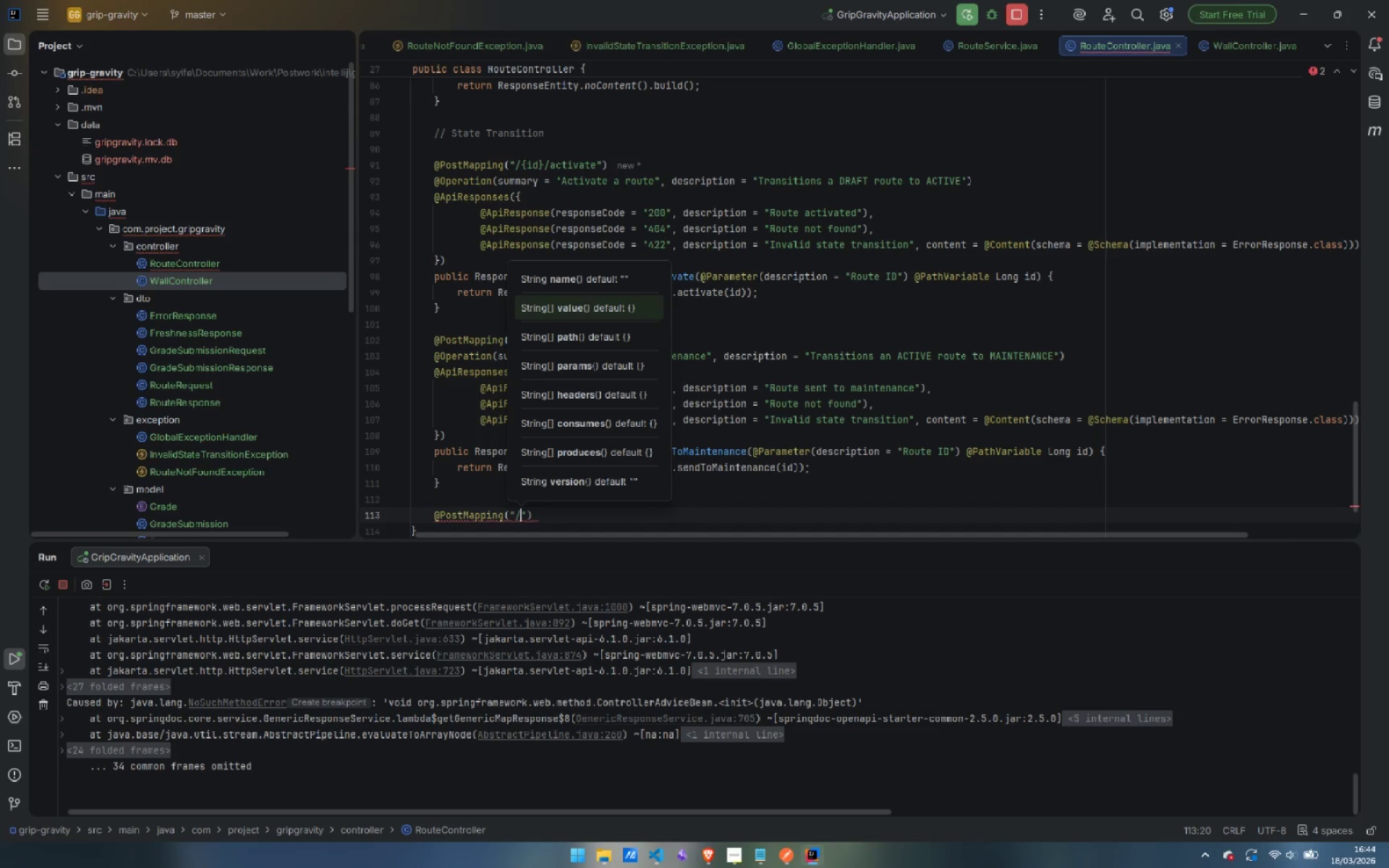 
key(Shift+BracketLeft)
 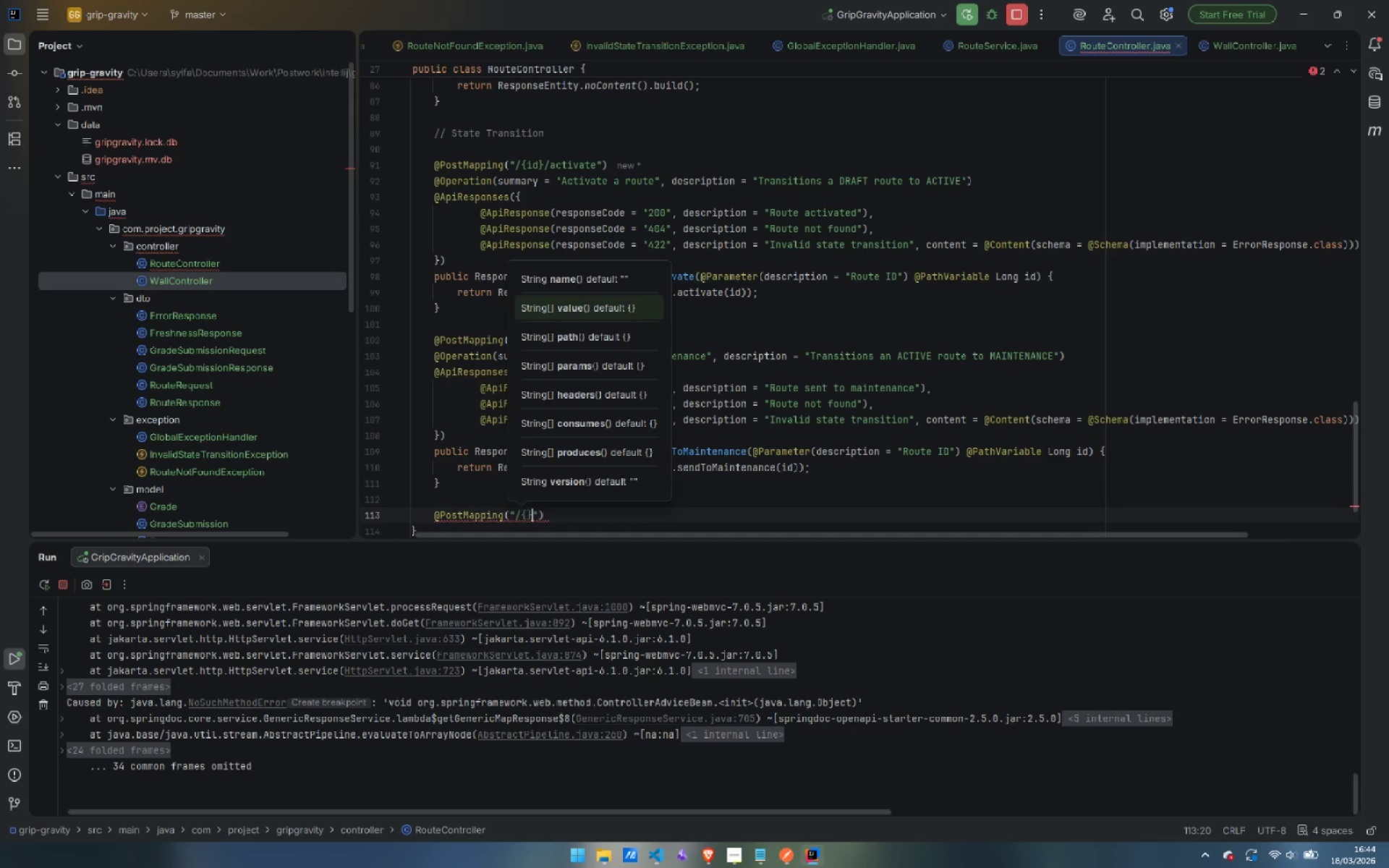 
key(Shift+BracketRight)
 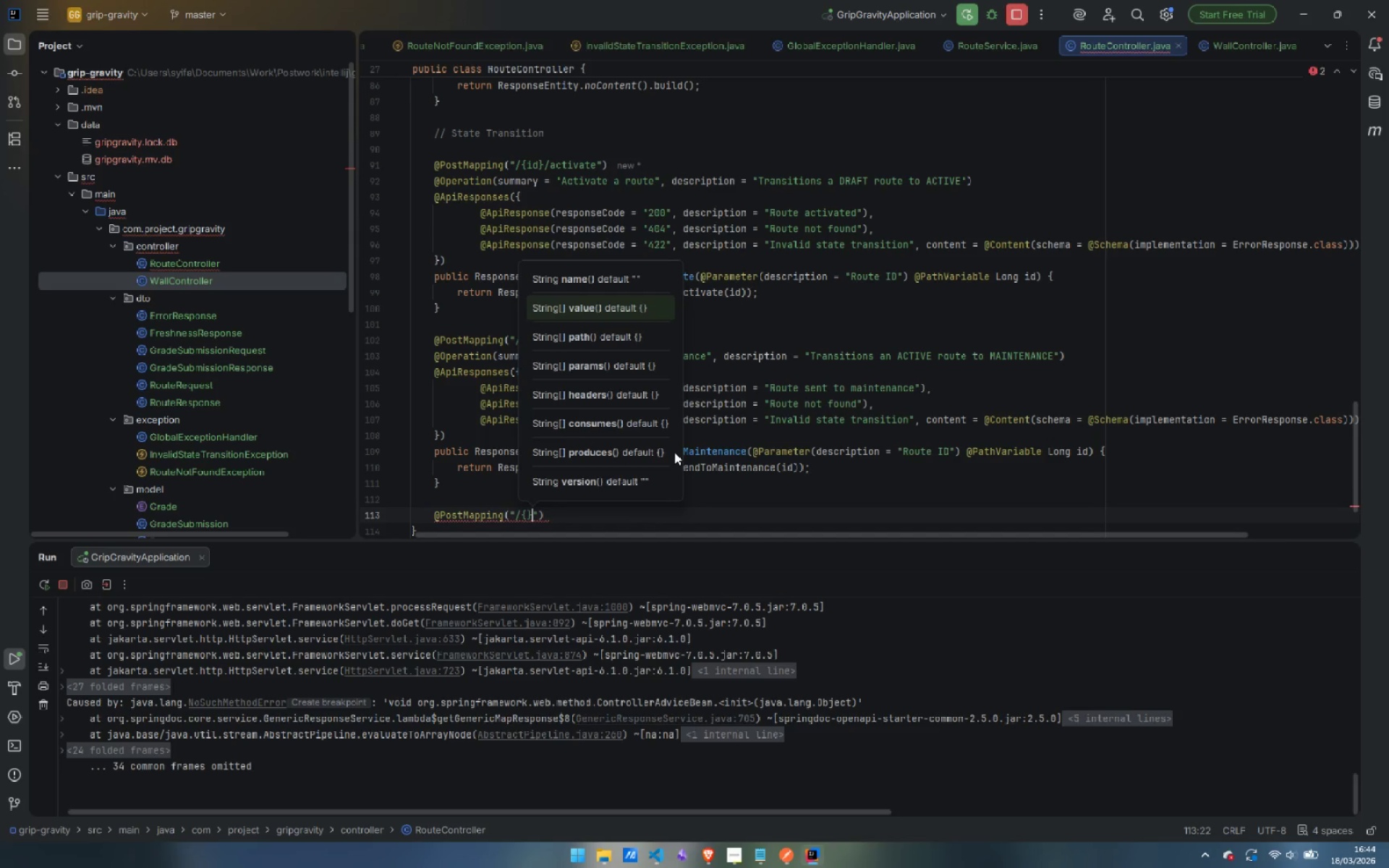 
key(ArrowLeft)
 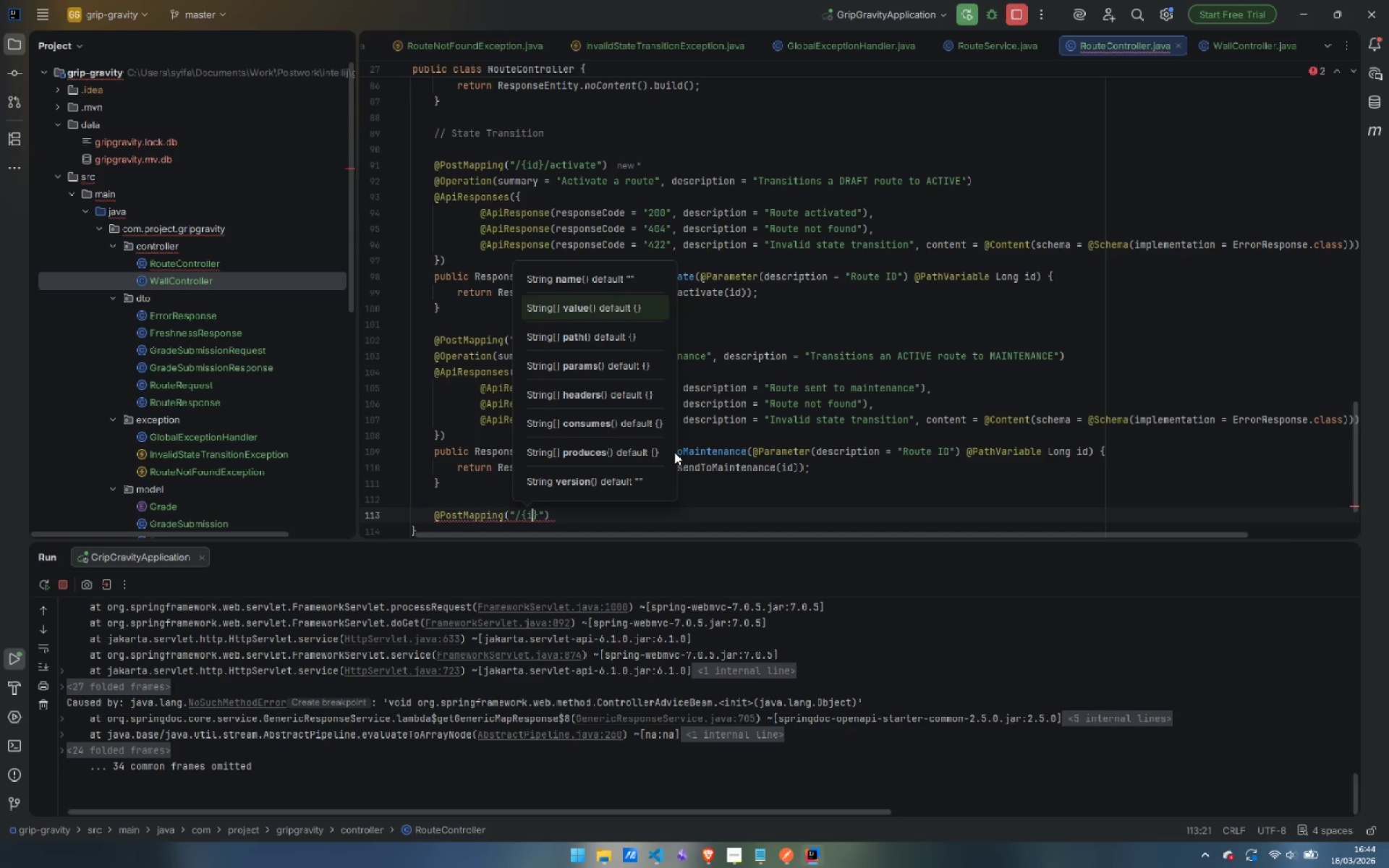 
type(id)
 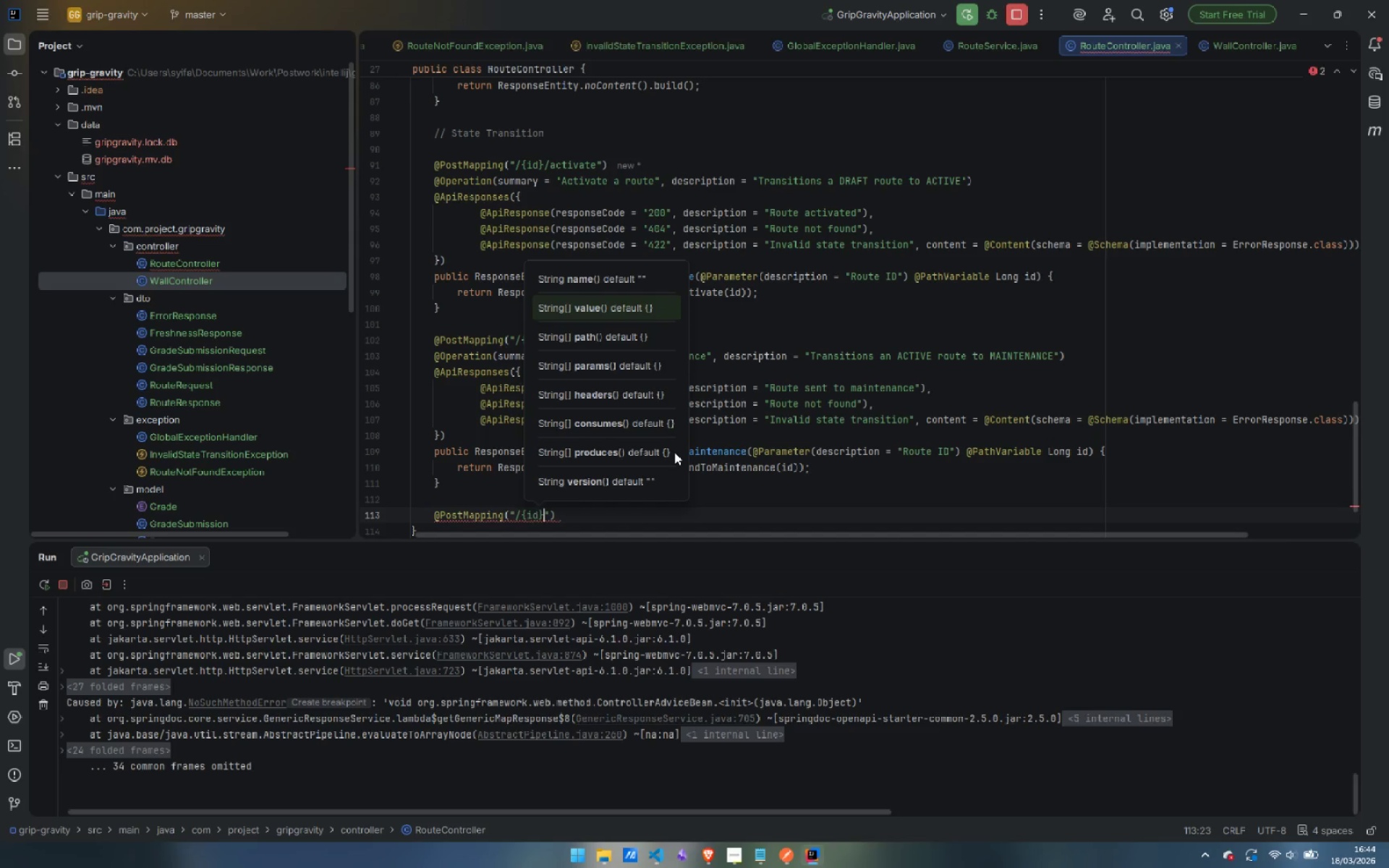 
key(ArrowRight)
 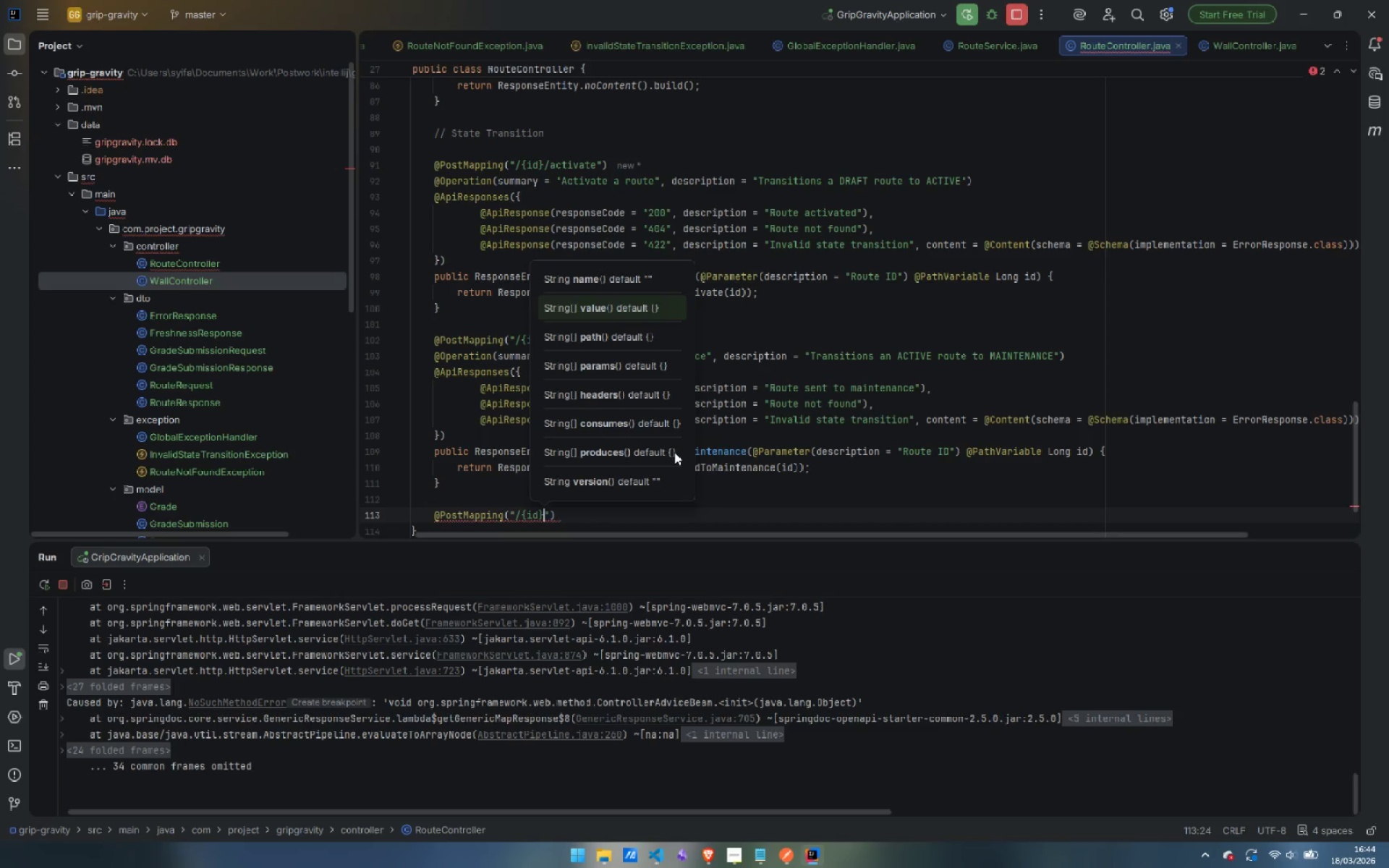 
type(/restore)
 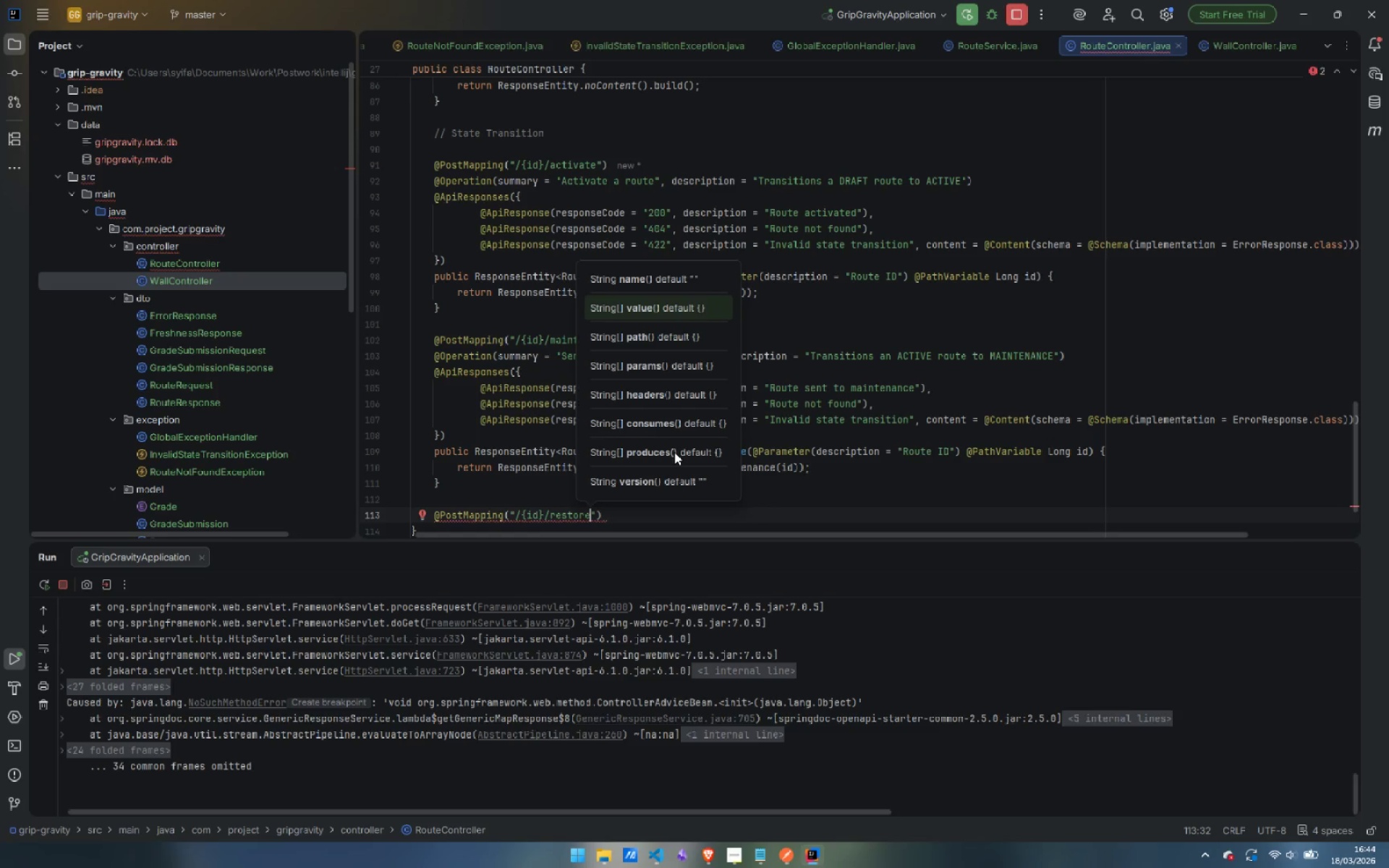 
key(ArrowRight)
 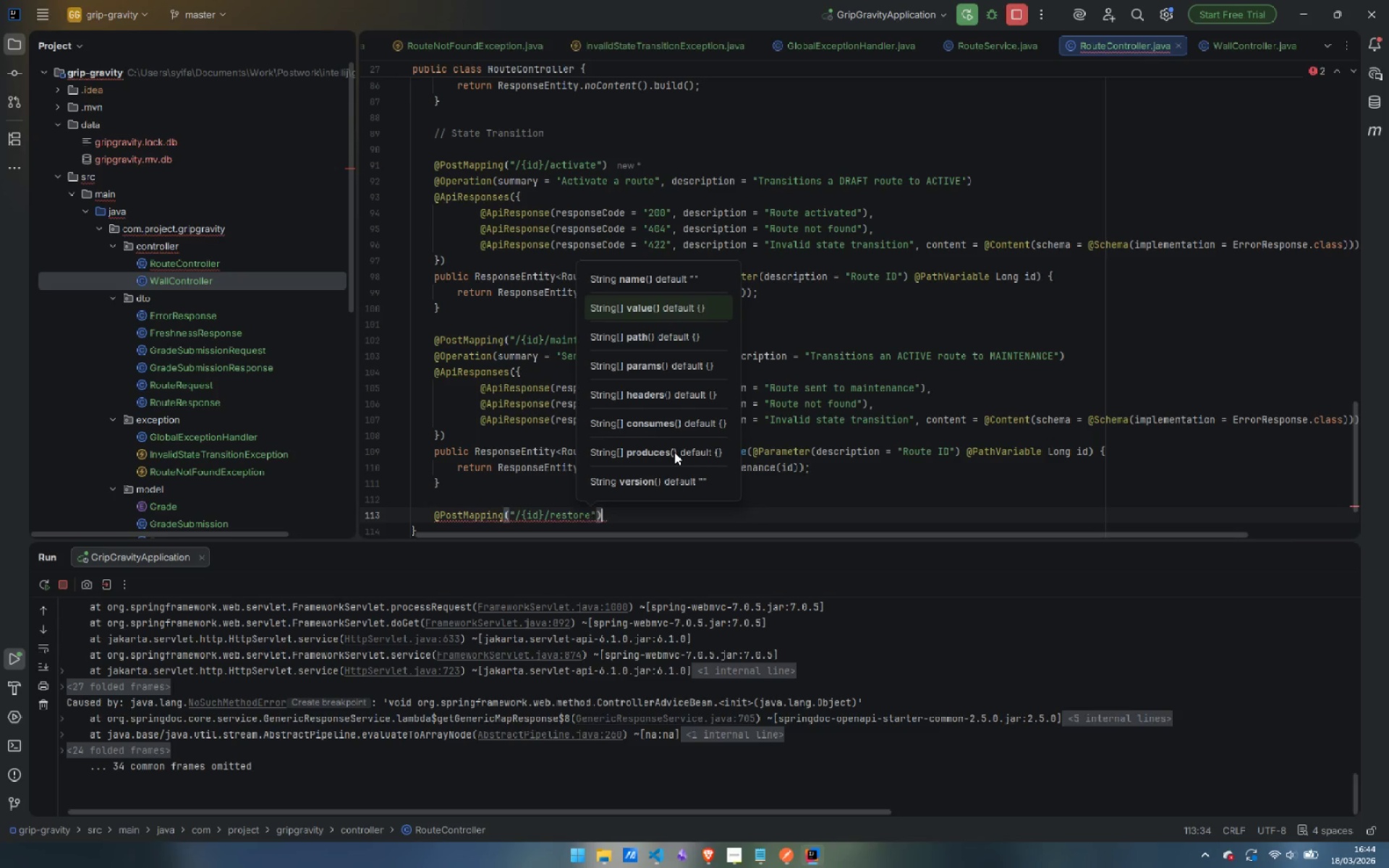 
key(ArrowRight)
 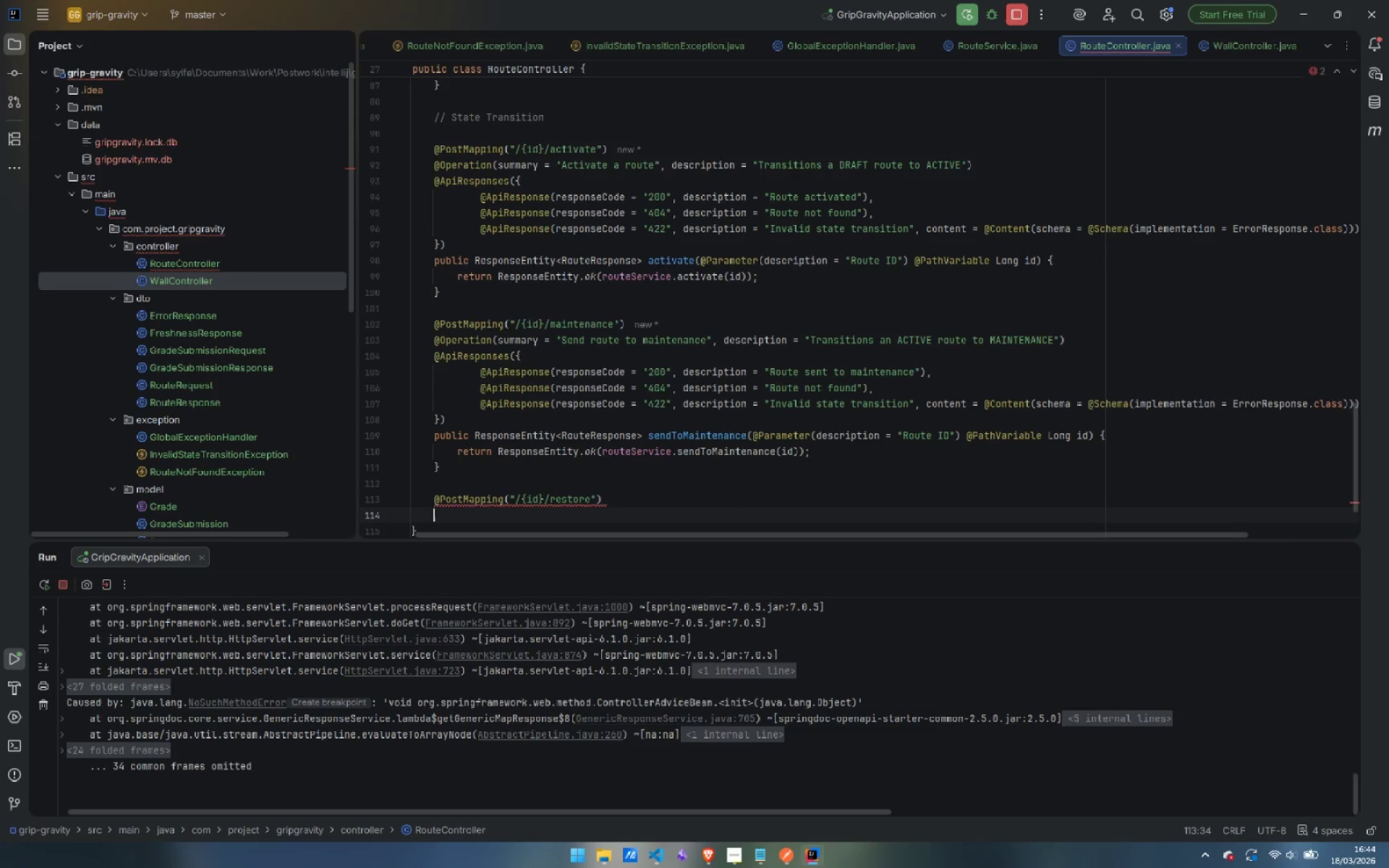 
key(Enter)
 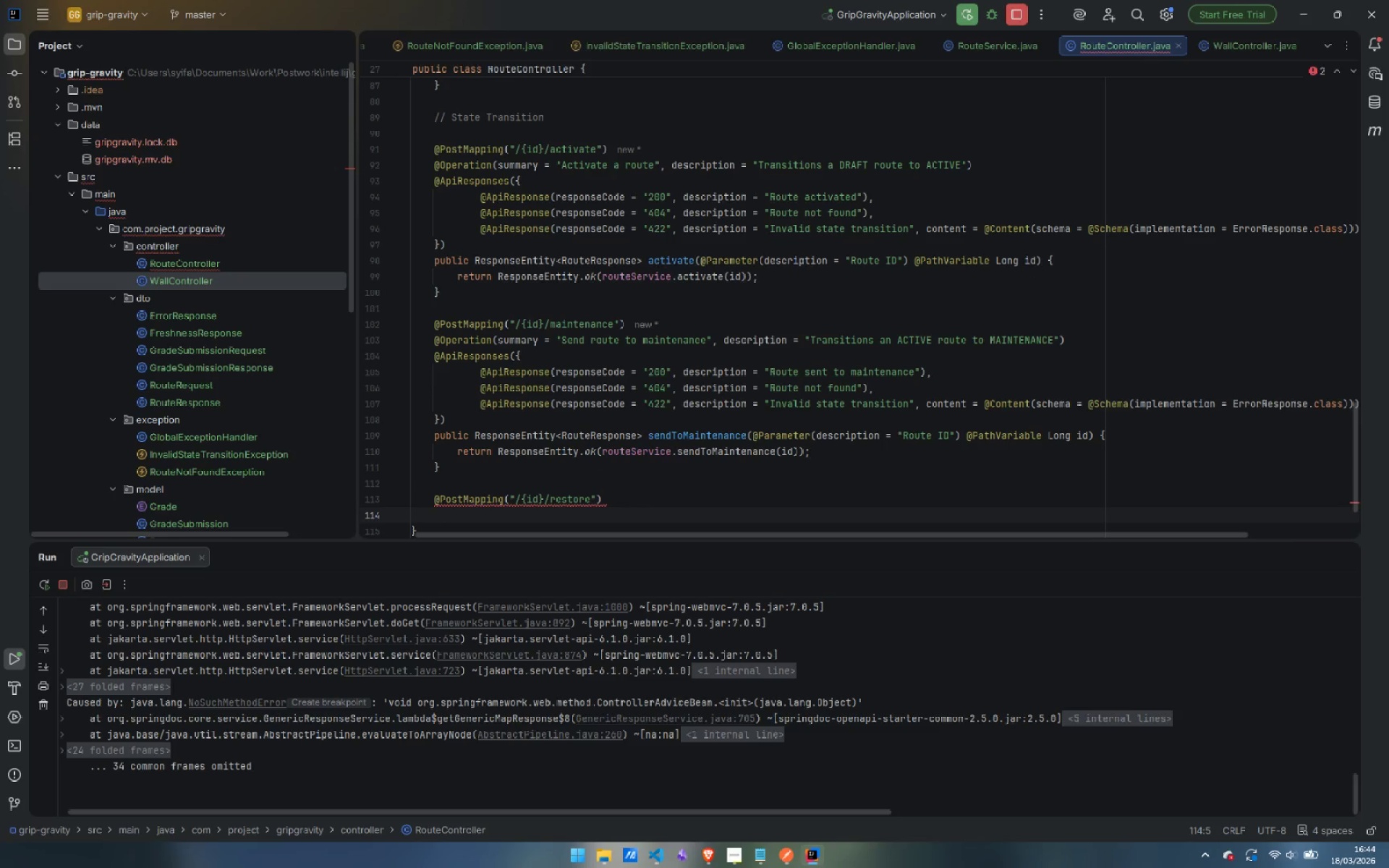 
type(@Op)
 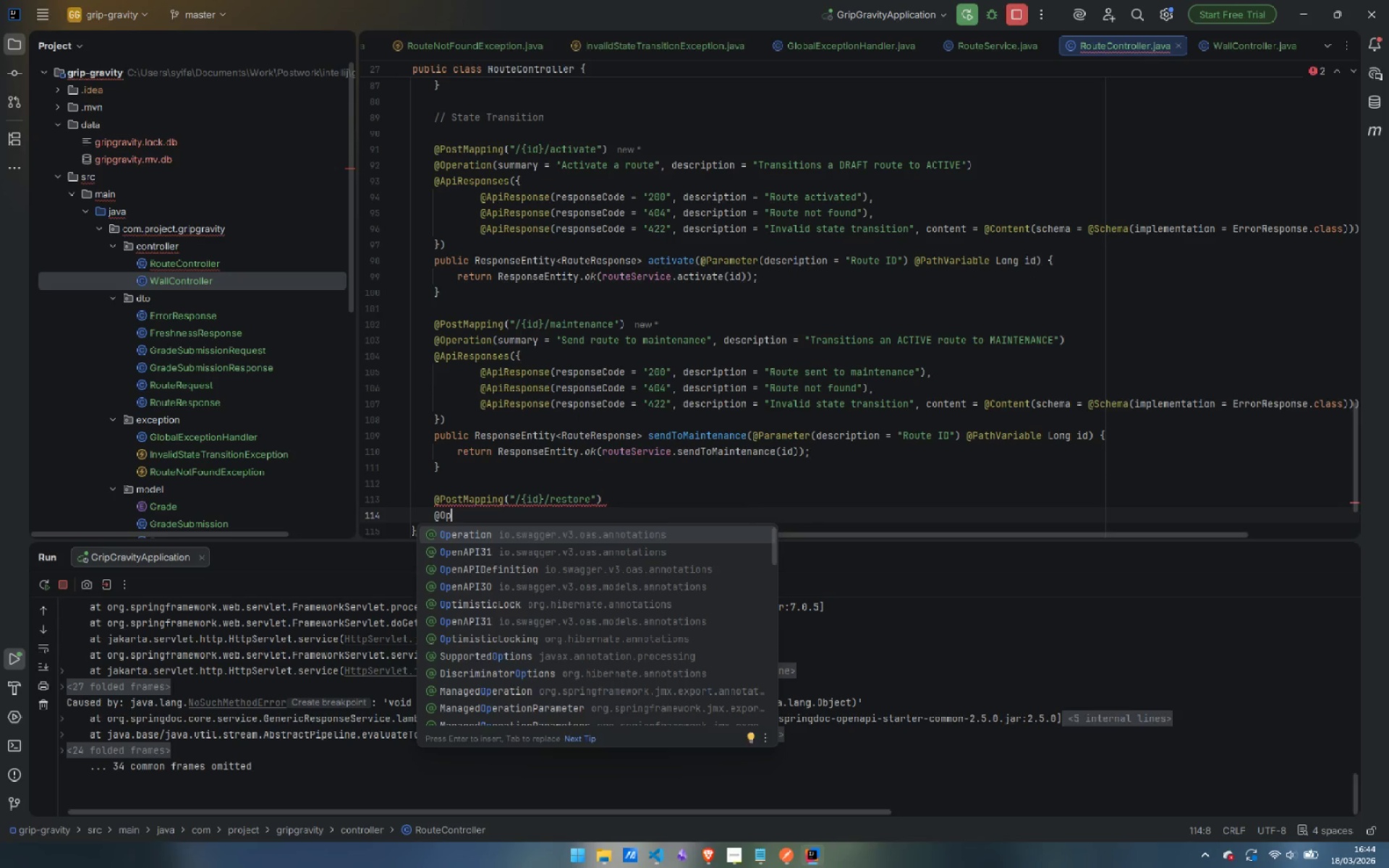 
key(Enter)
 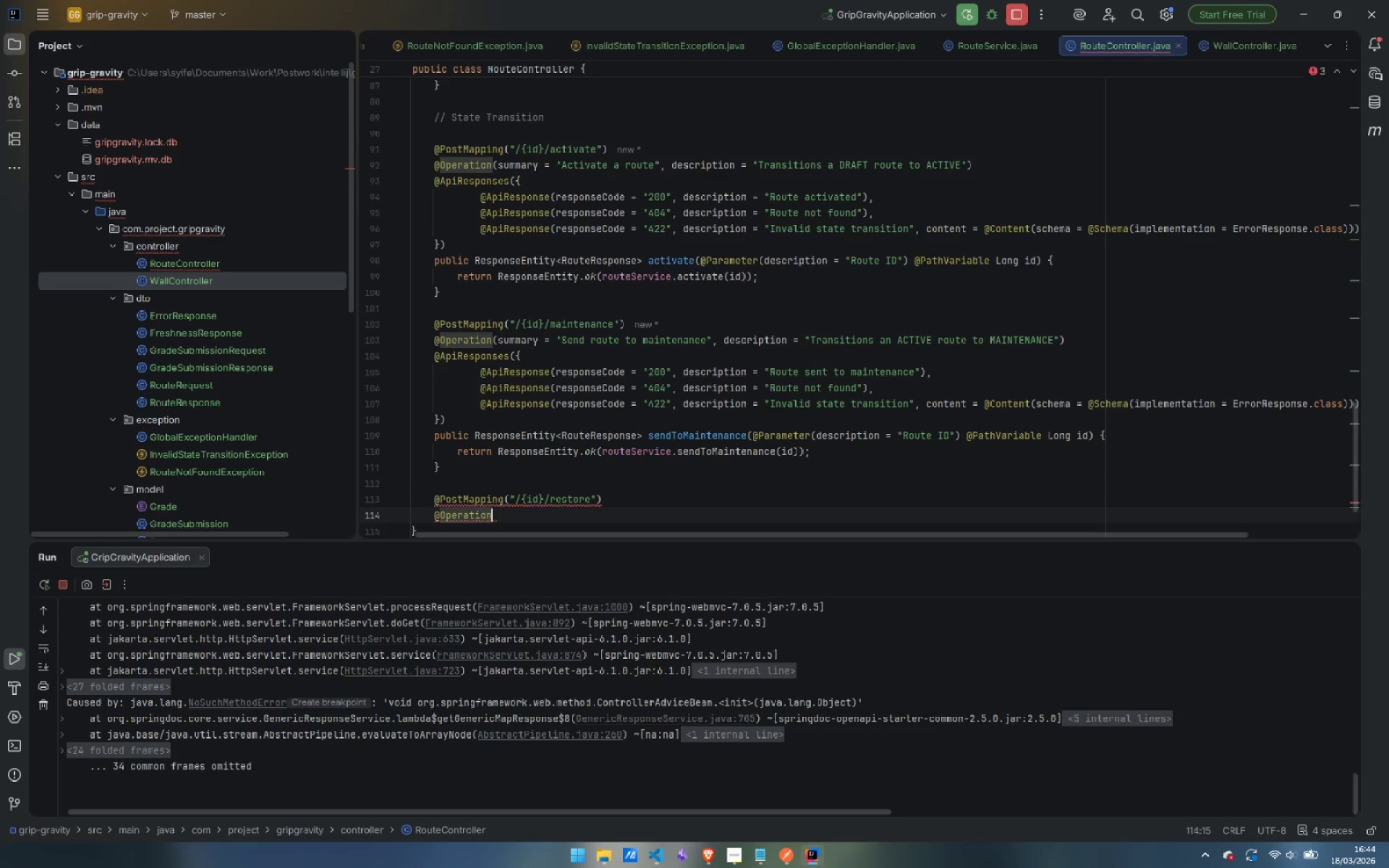 
type((su)
 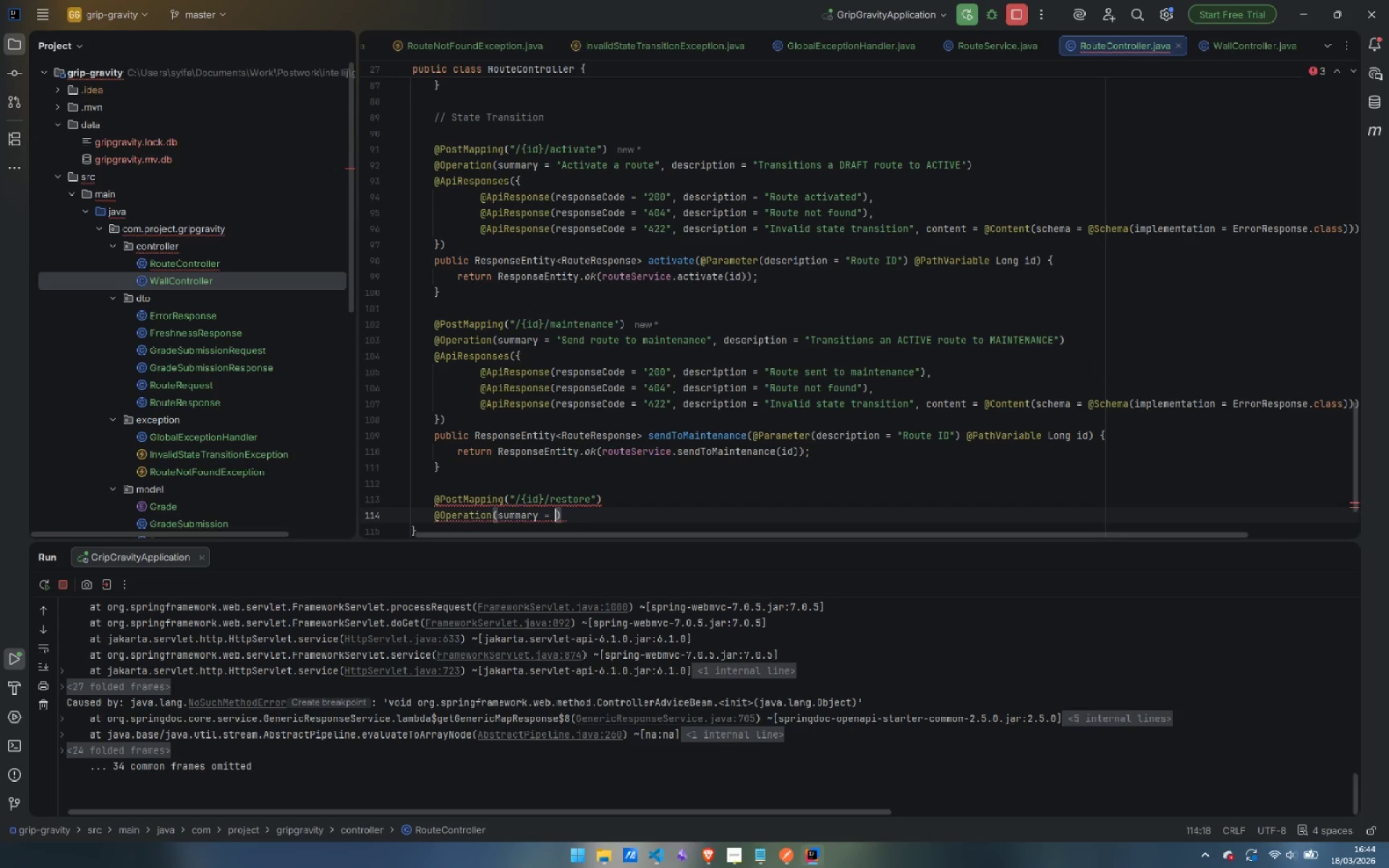 
key(Enter)
 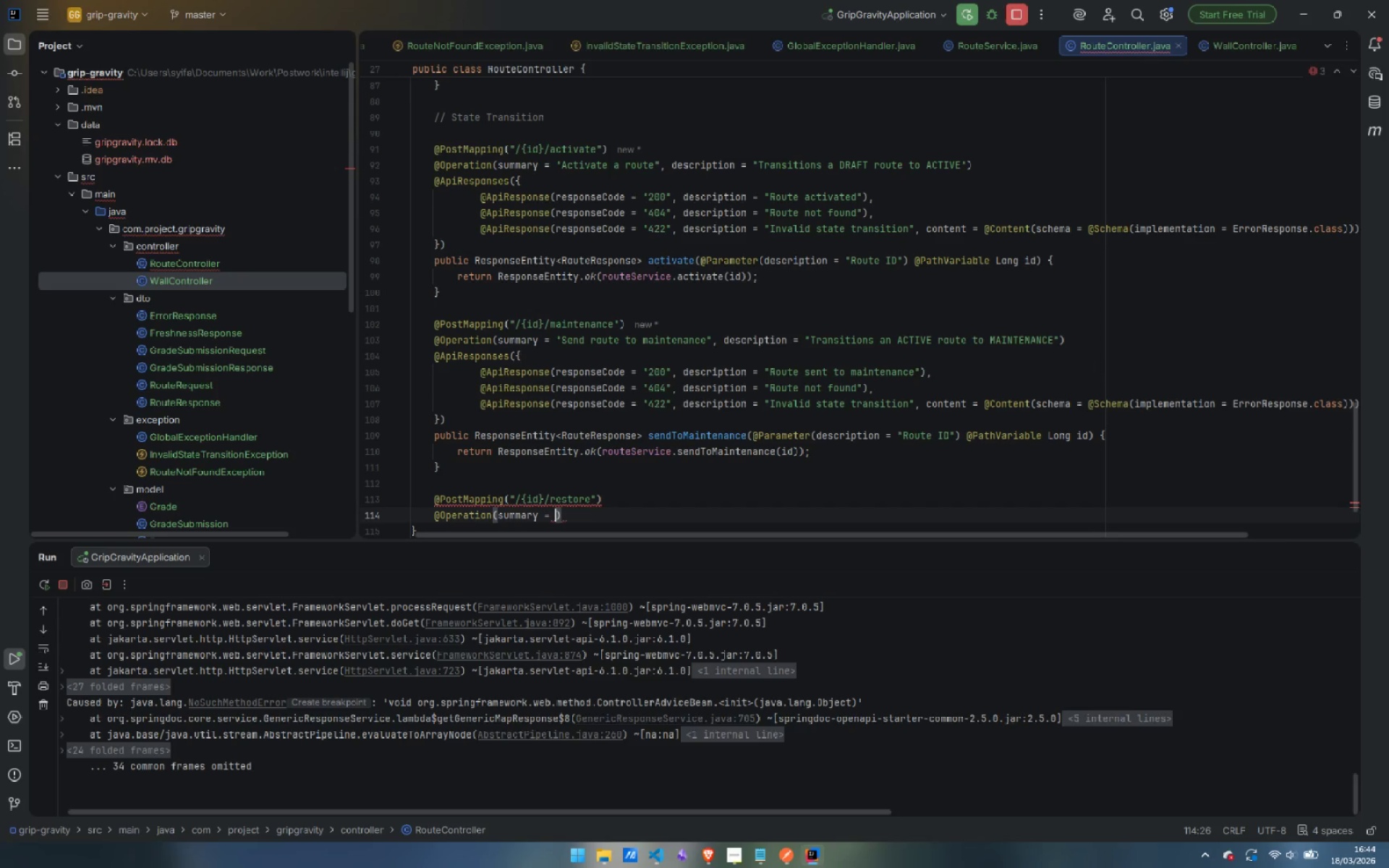 
type("Restore route from maintenance)
 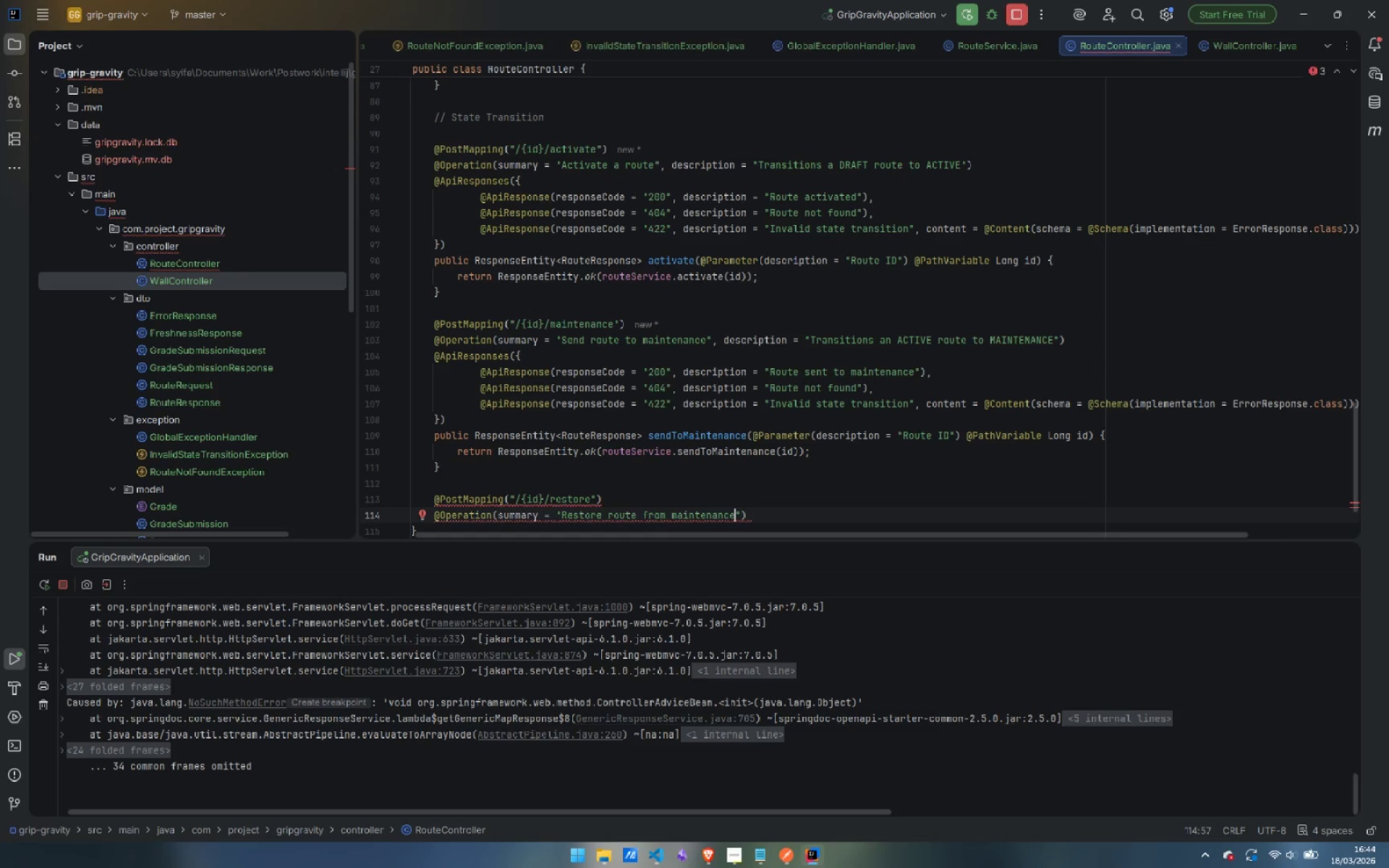 
key(ArrowRight)
 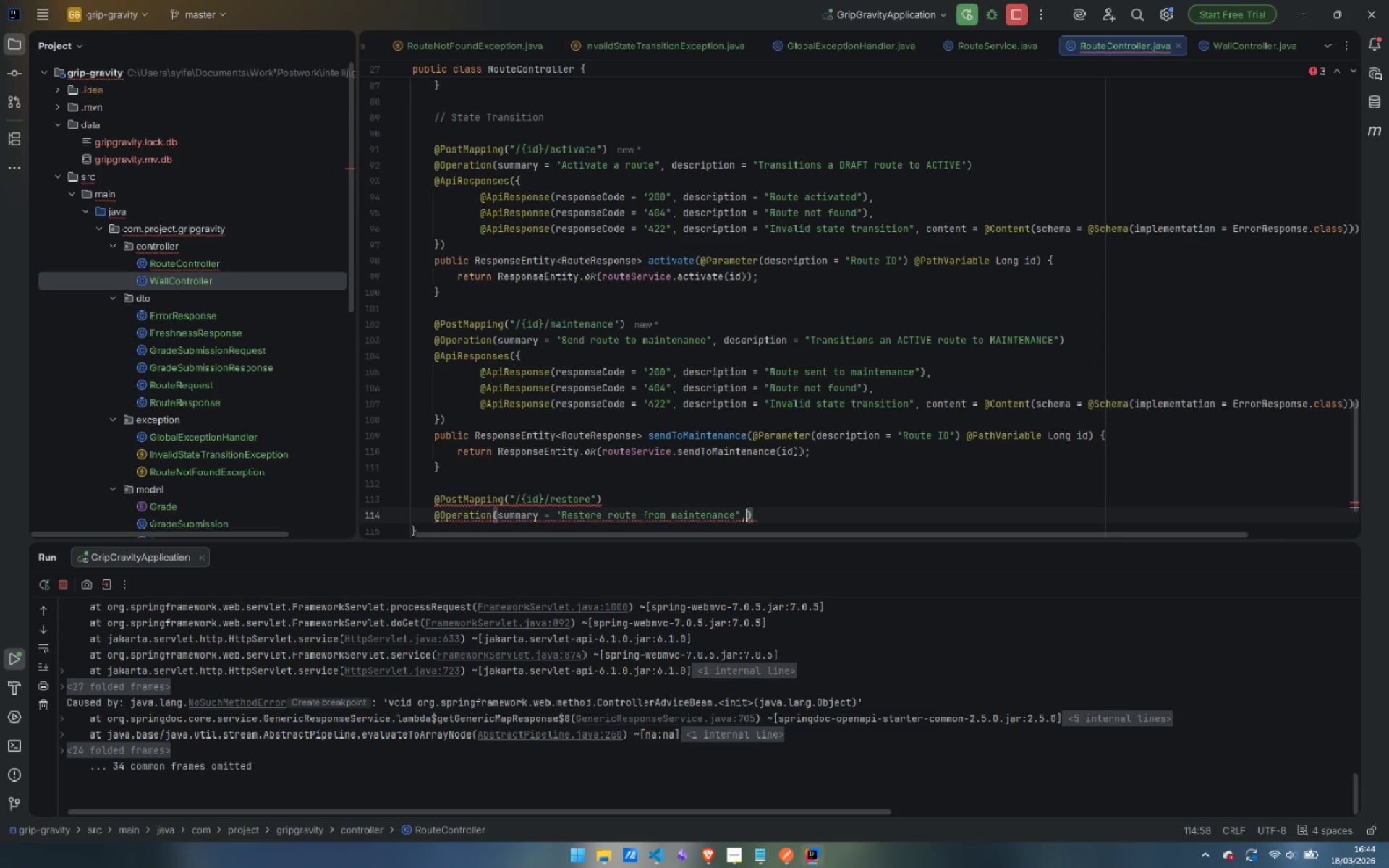 
type(, desc)
 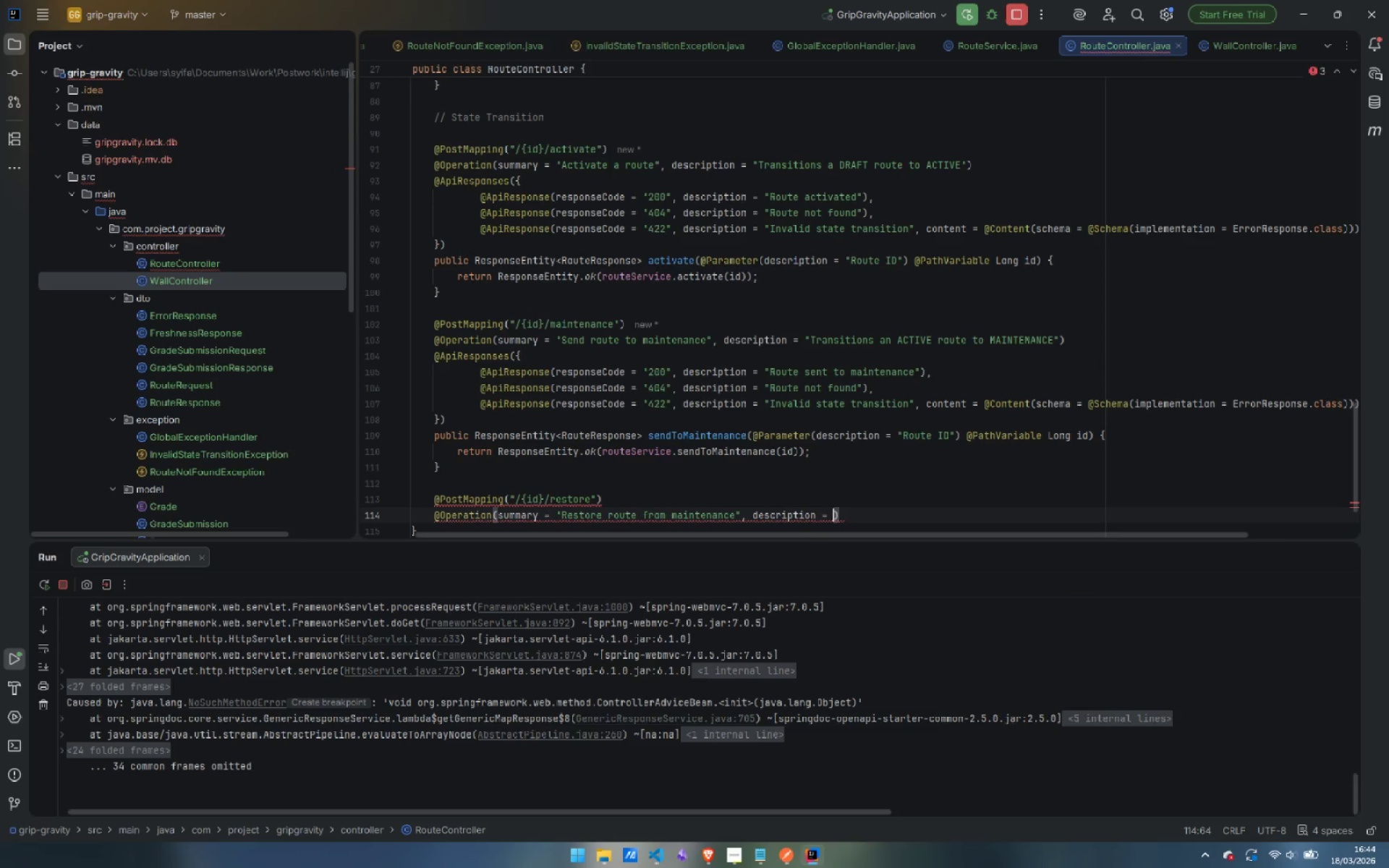 
key(Enter)
 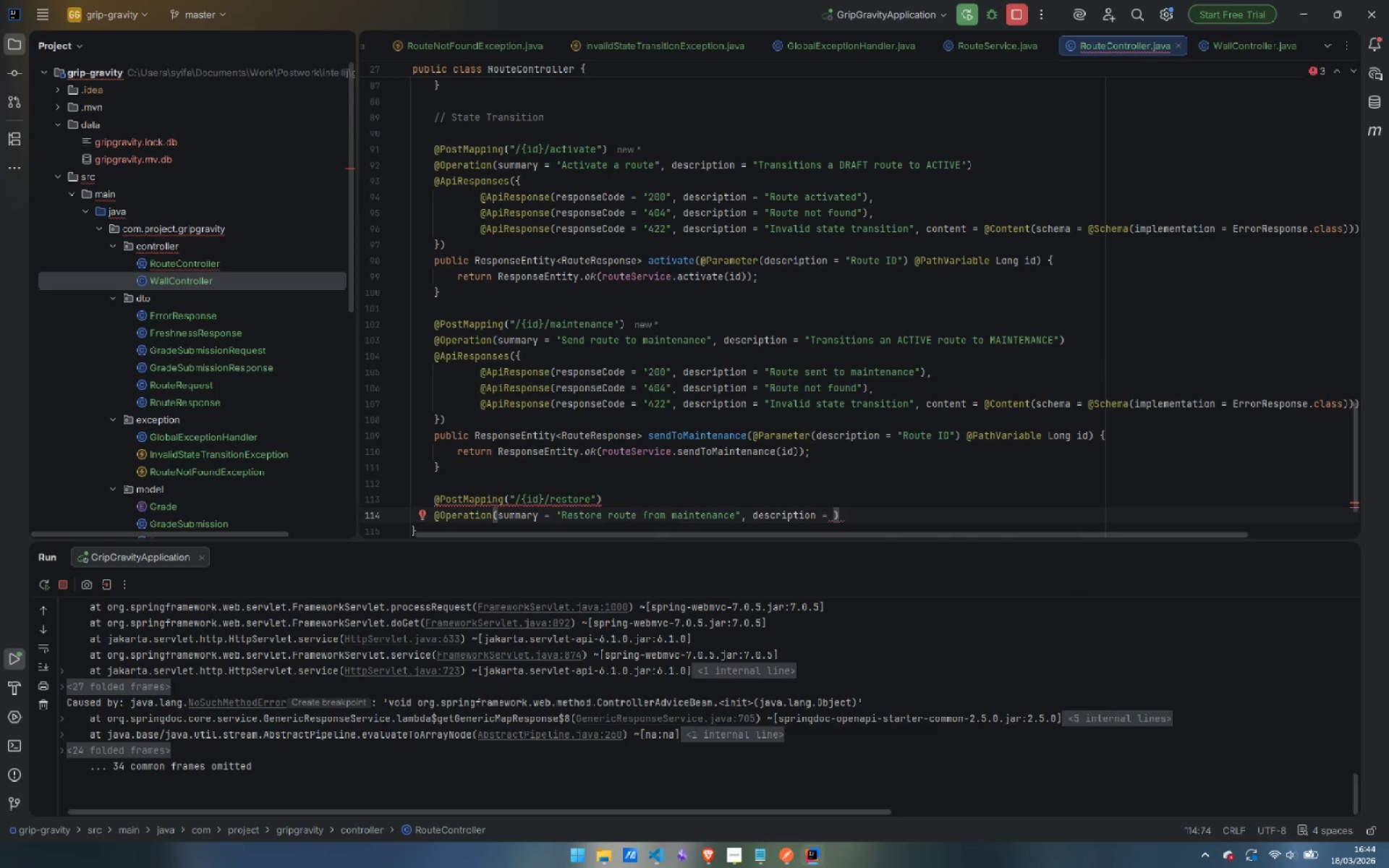 
type("Transitions a MAINTENANCE )
 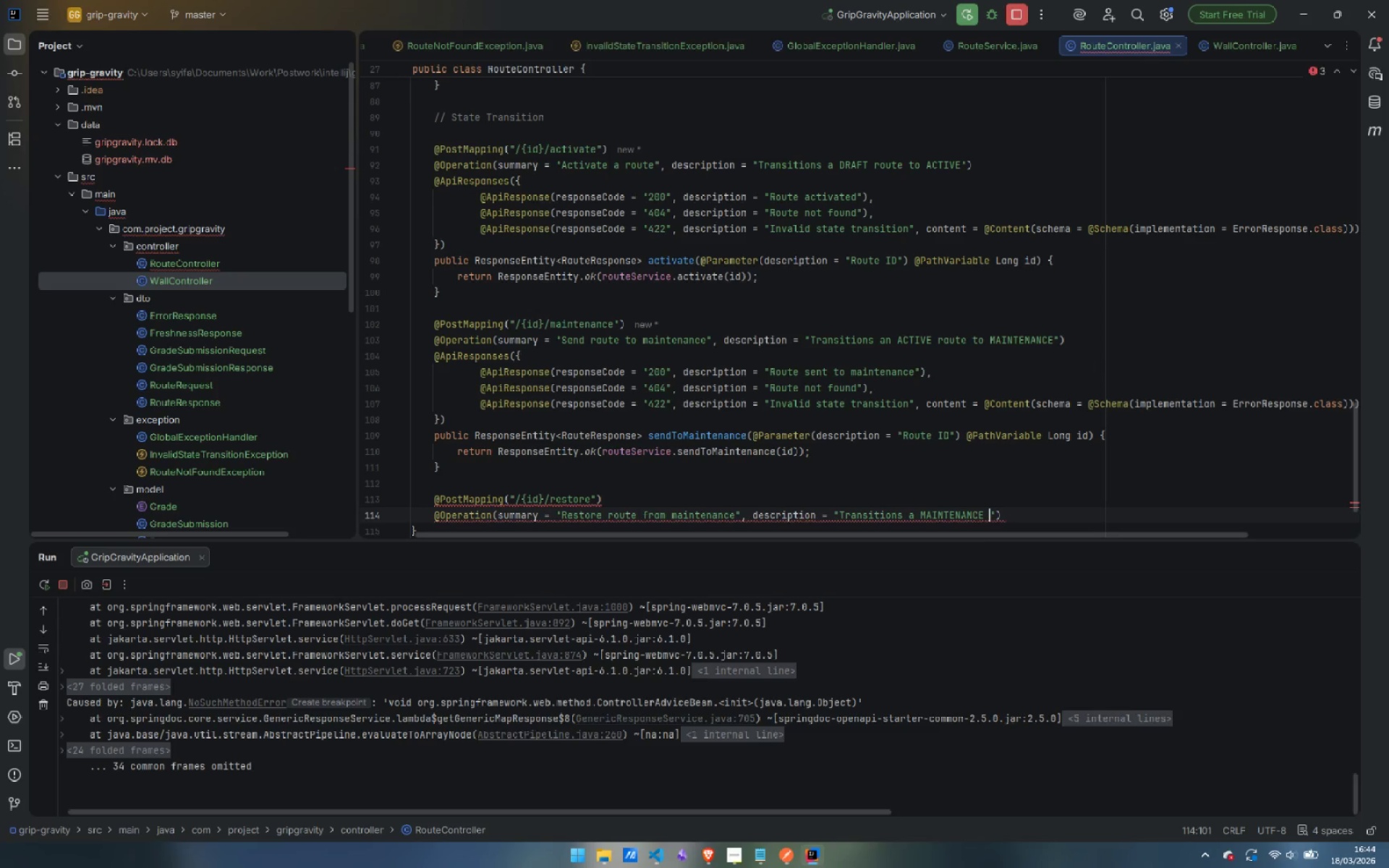 
type(route bamk)
key(Backspace)
key(Backspace)
type(ck to ACTIVE)
 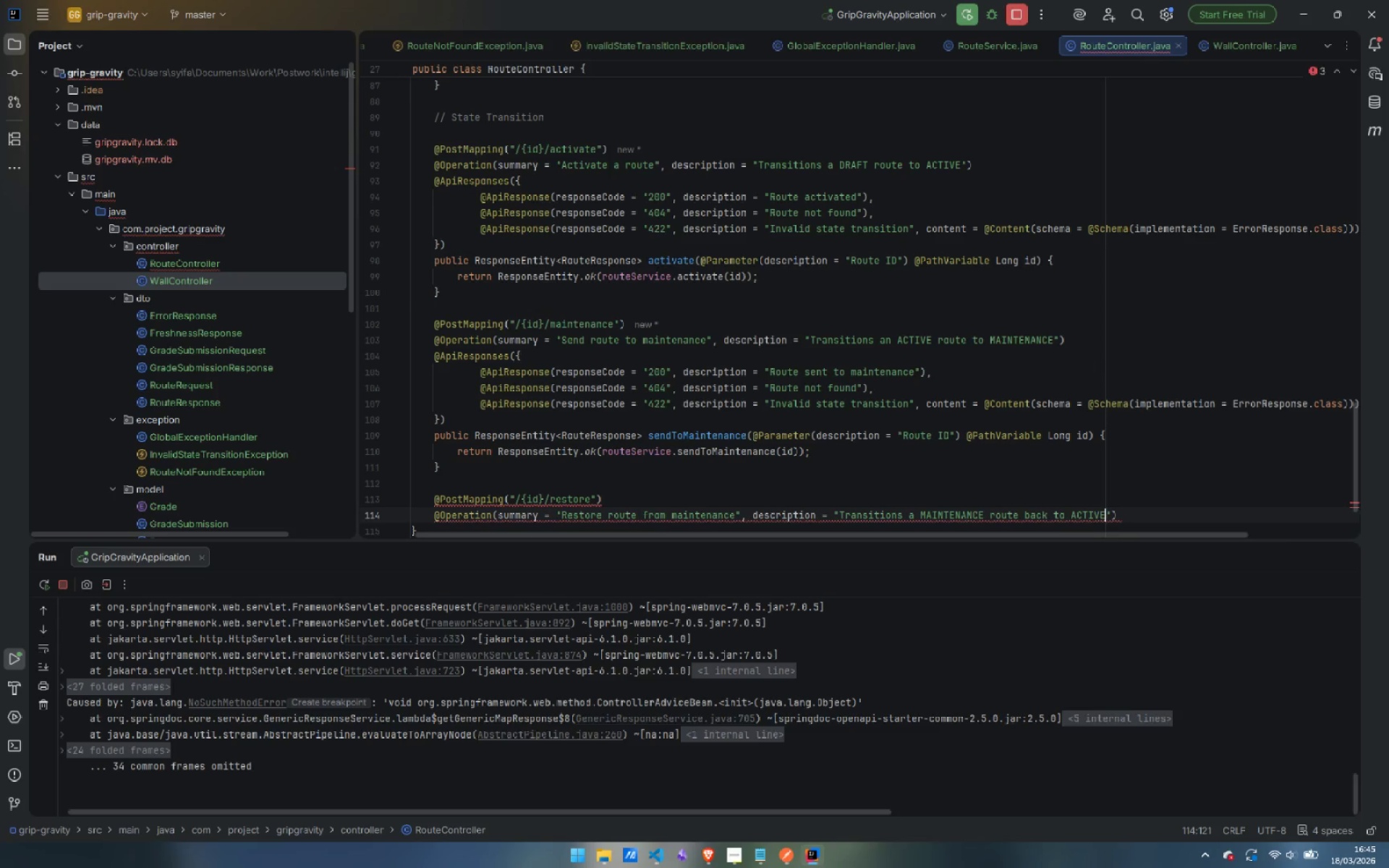 
key(ArrowRight)
 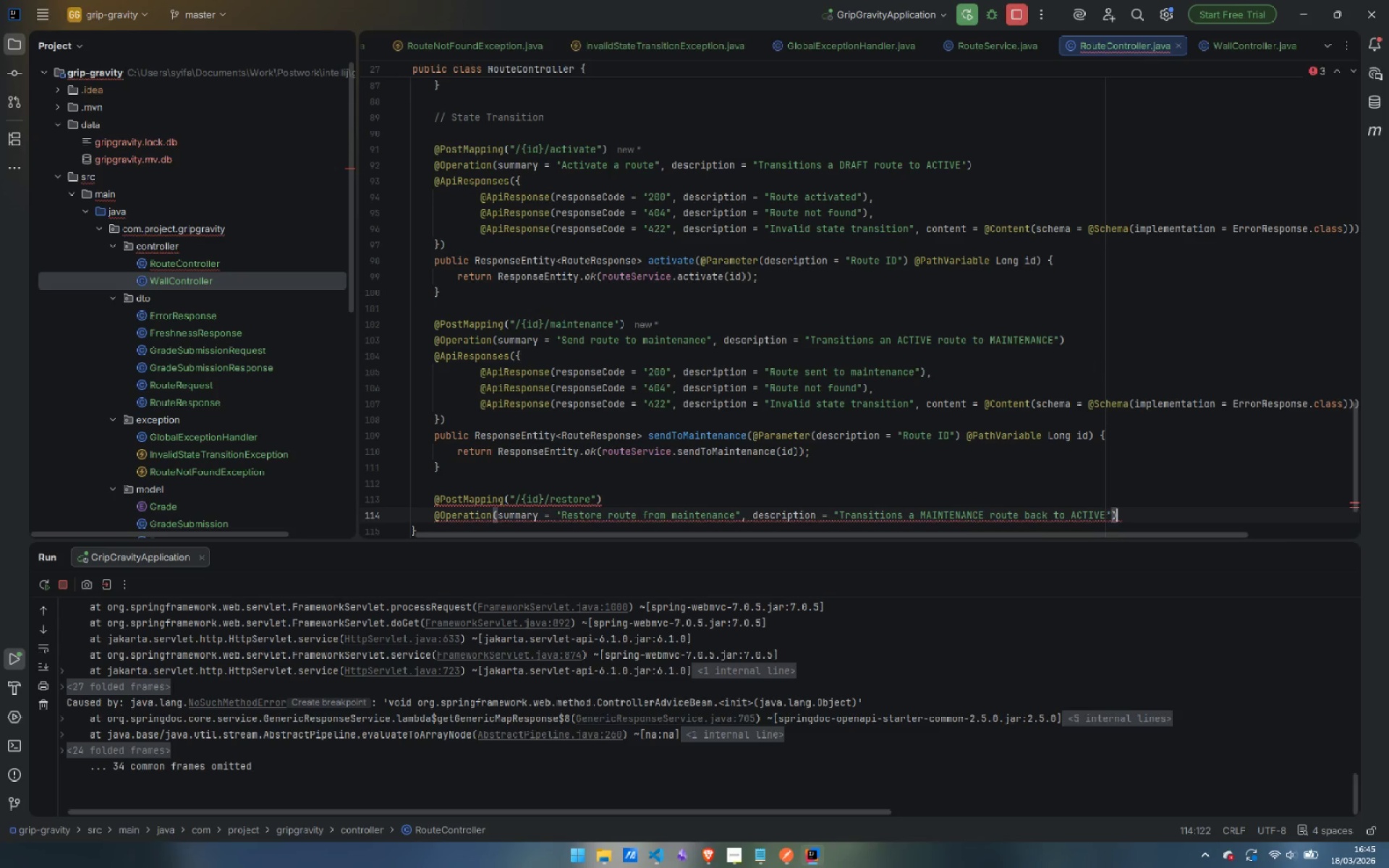 
key(ArrowRight)
 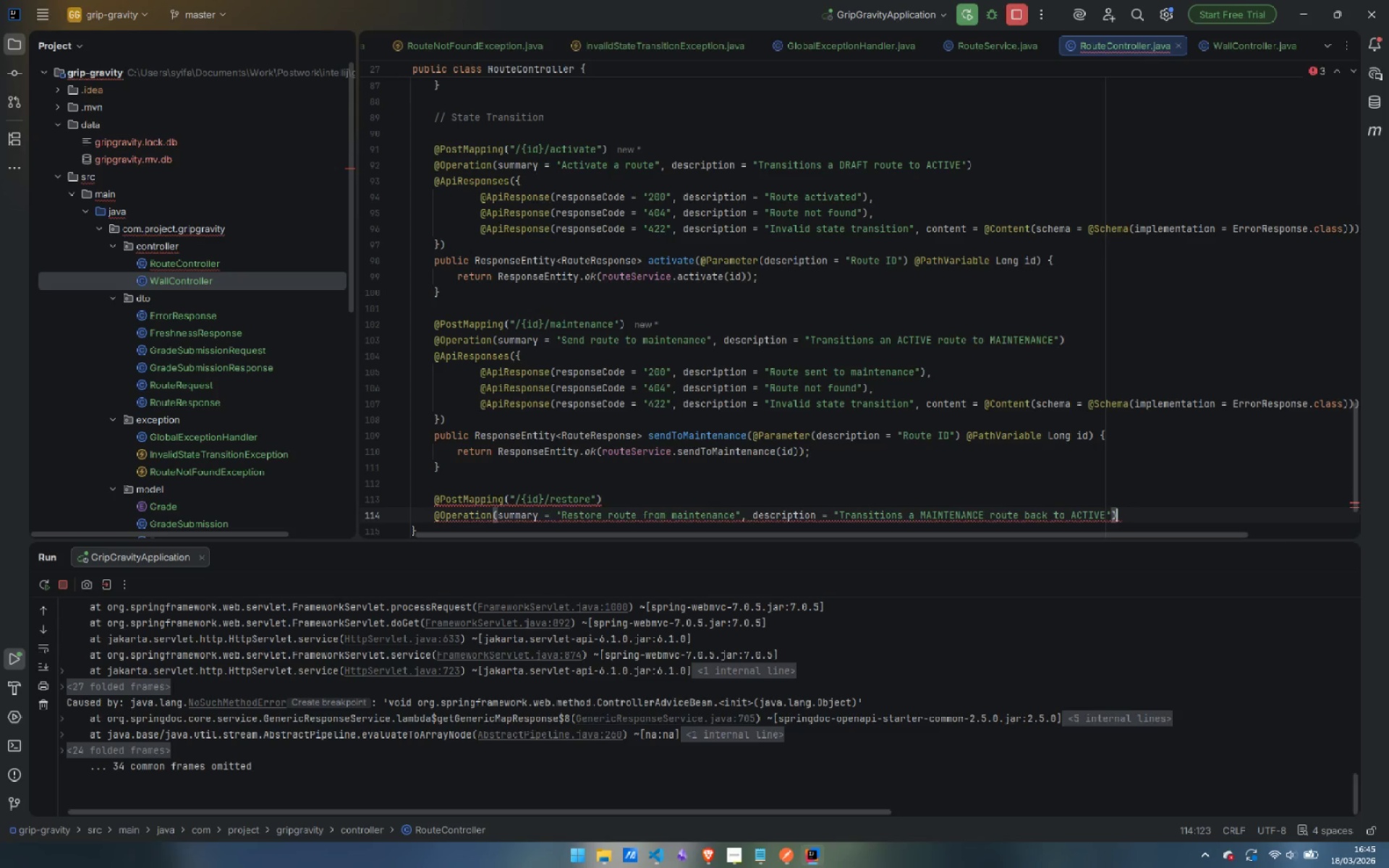 
key(Enter)
 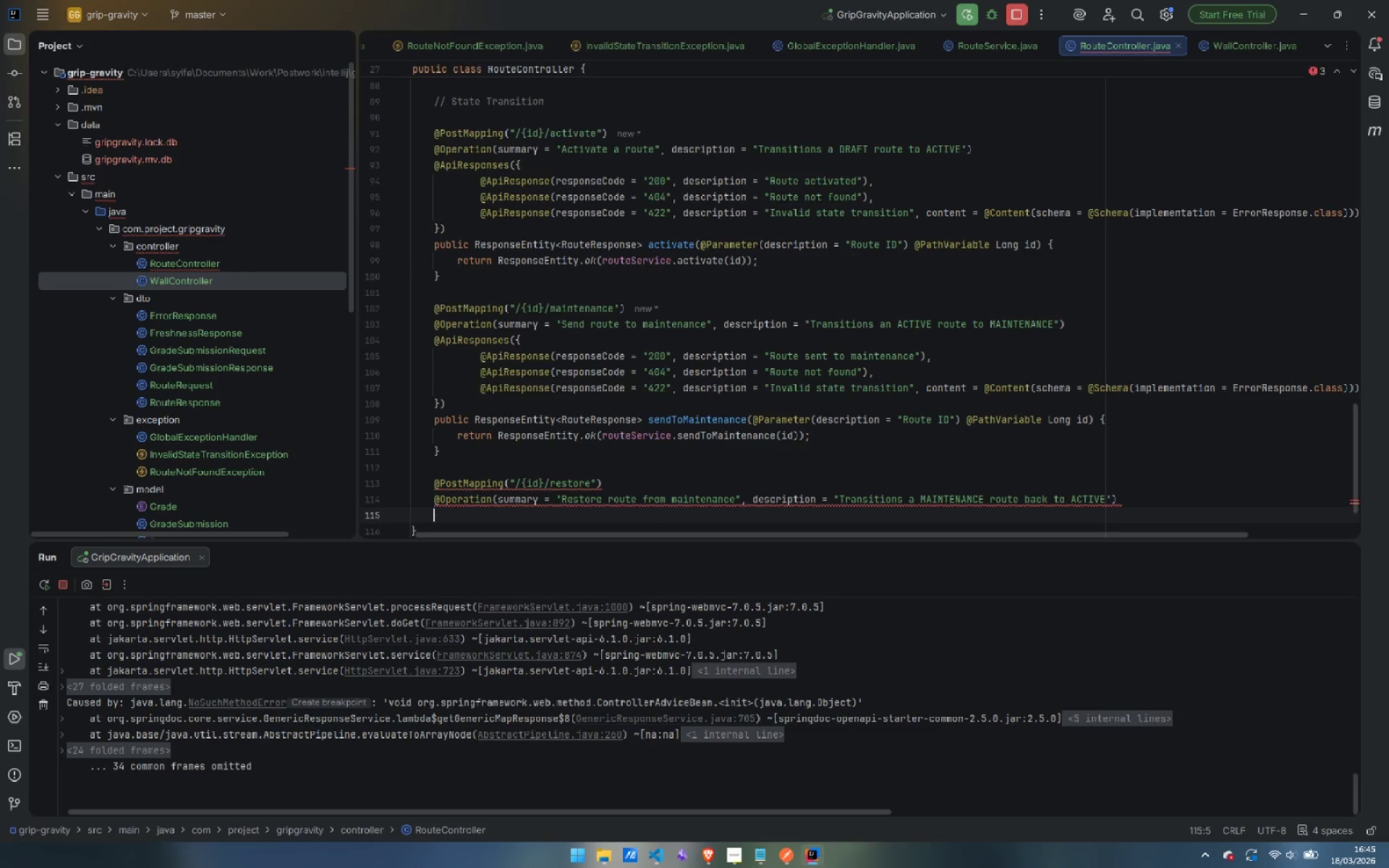 
type(@Api)
 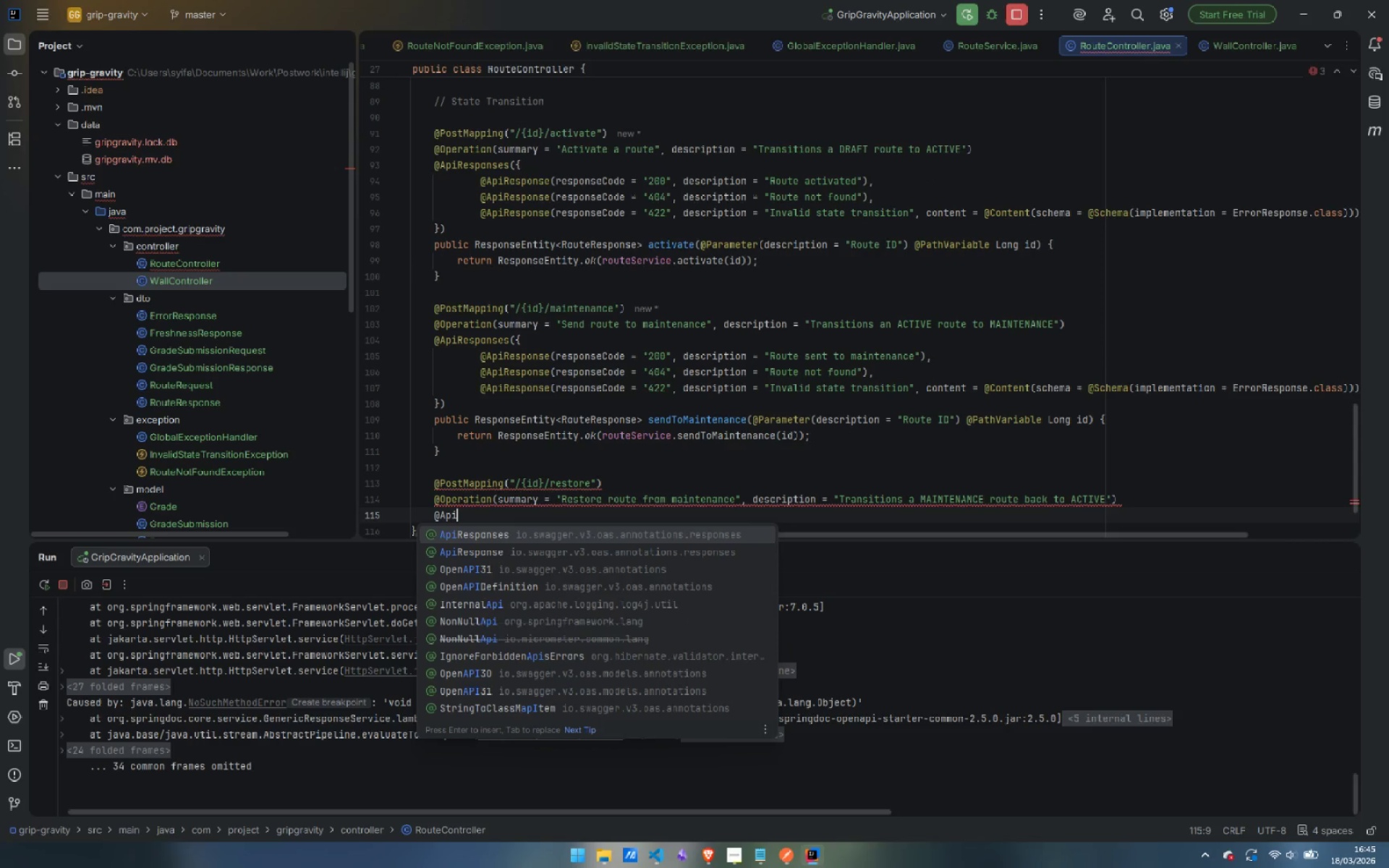 
hold_key(key=ShiftLeft, duration=0.34)
 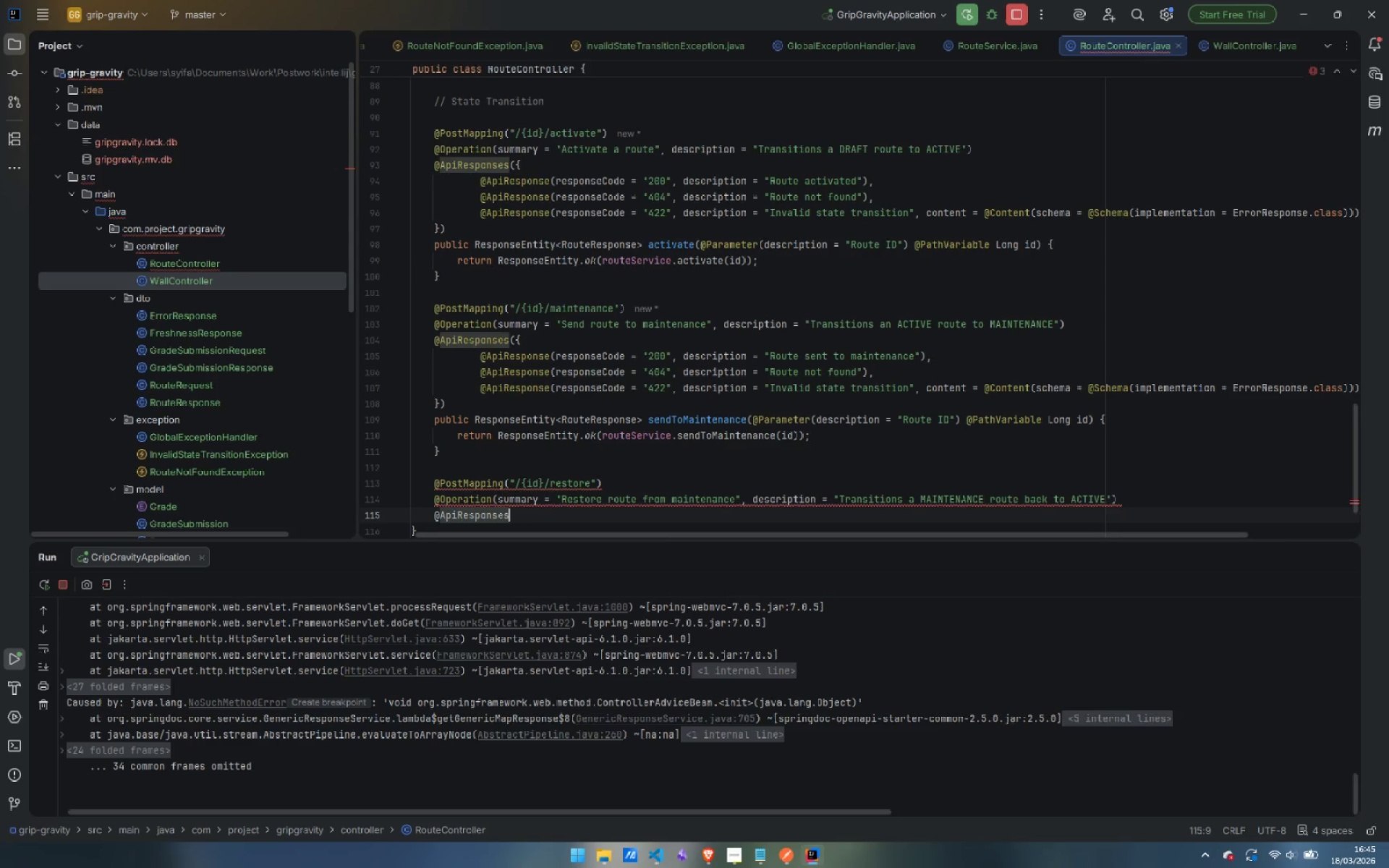 
key(Enter)
 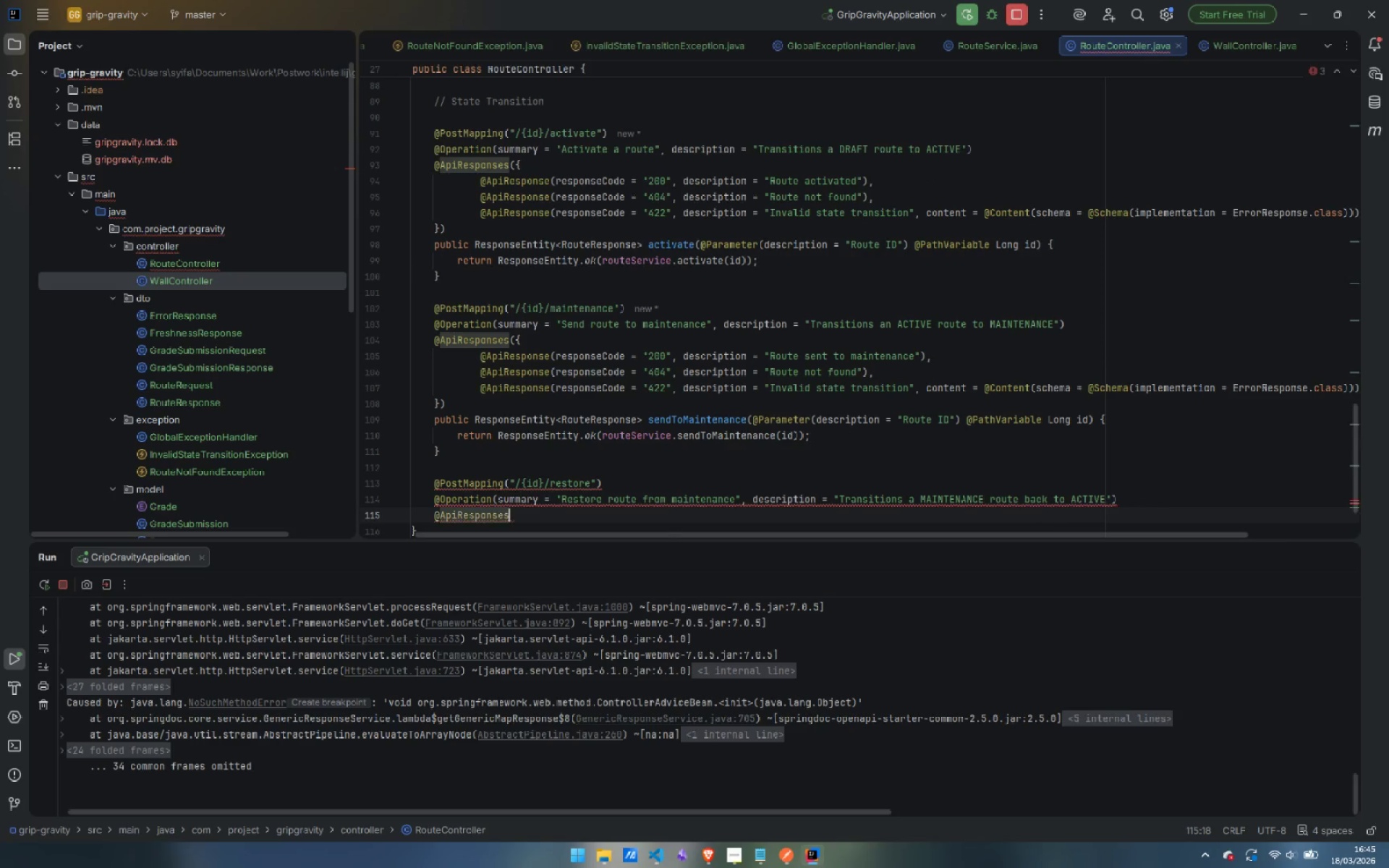 
key(Shift+9)
 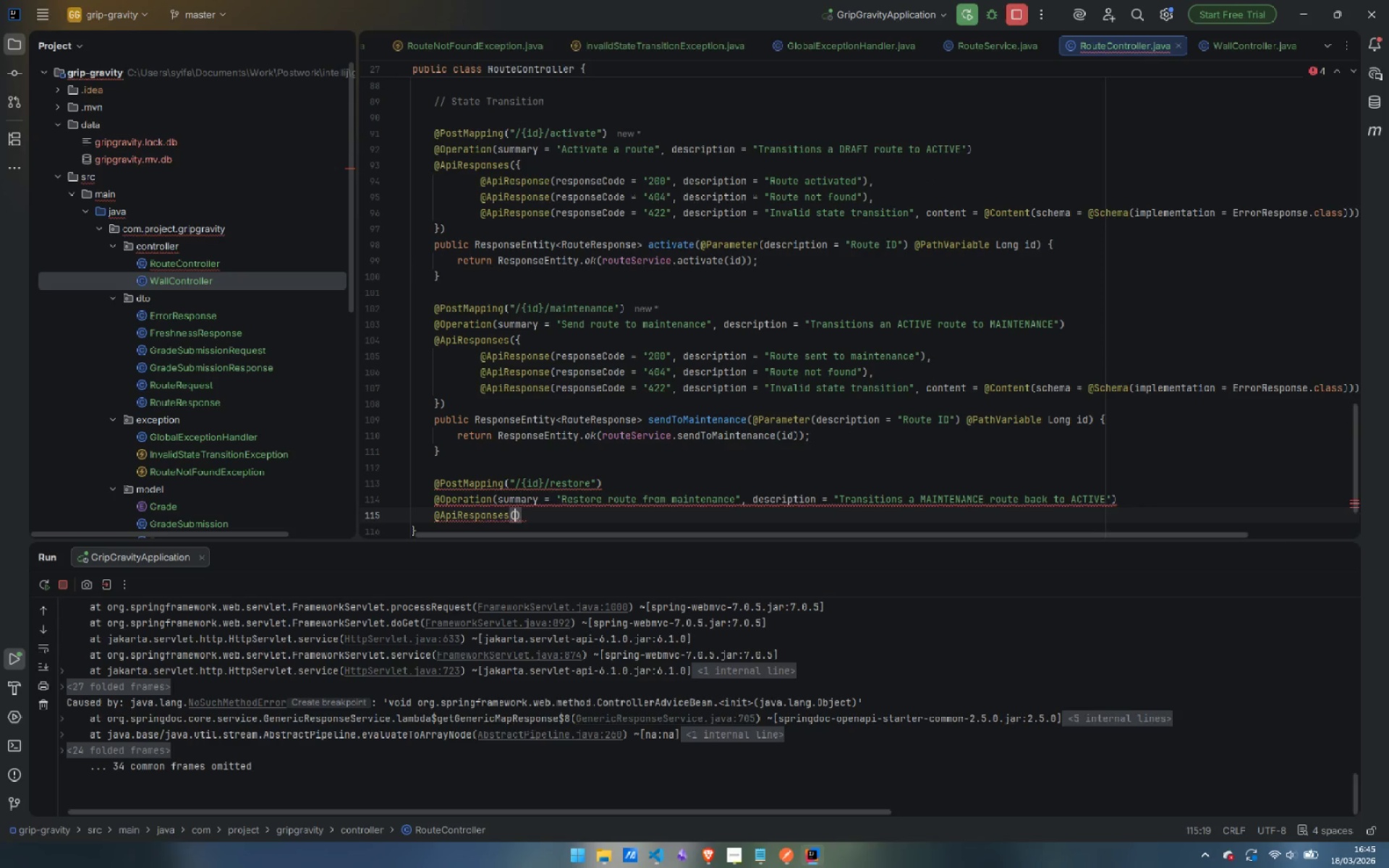 
key(Shift+BracketLeft)
 